 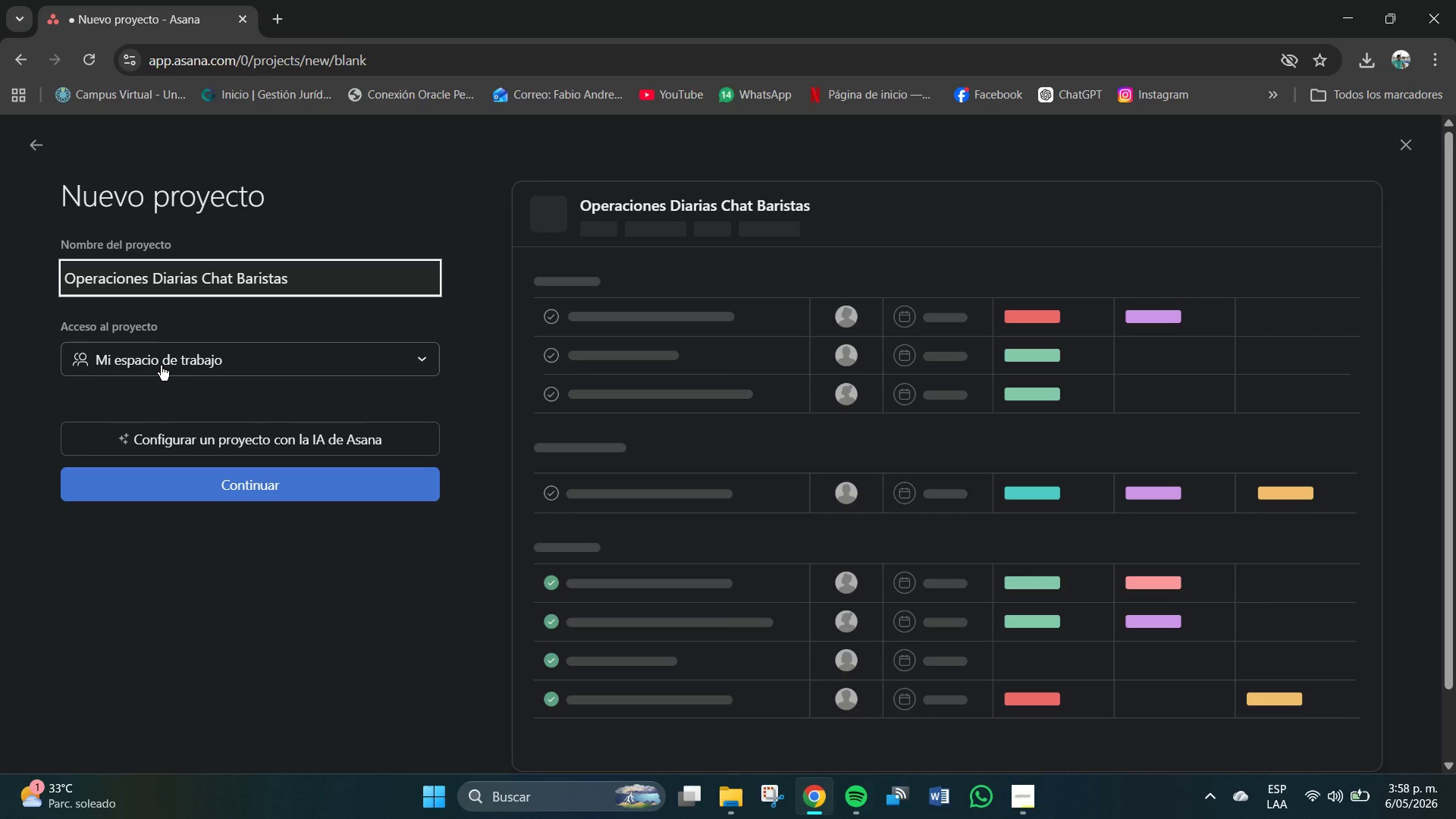 
left_click([152, 368])
 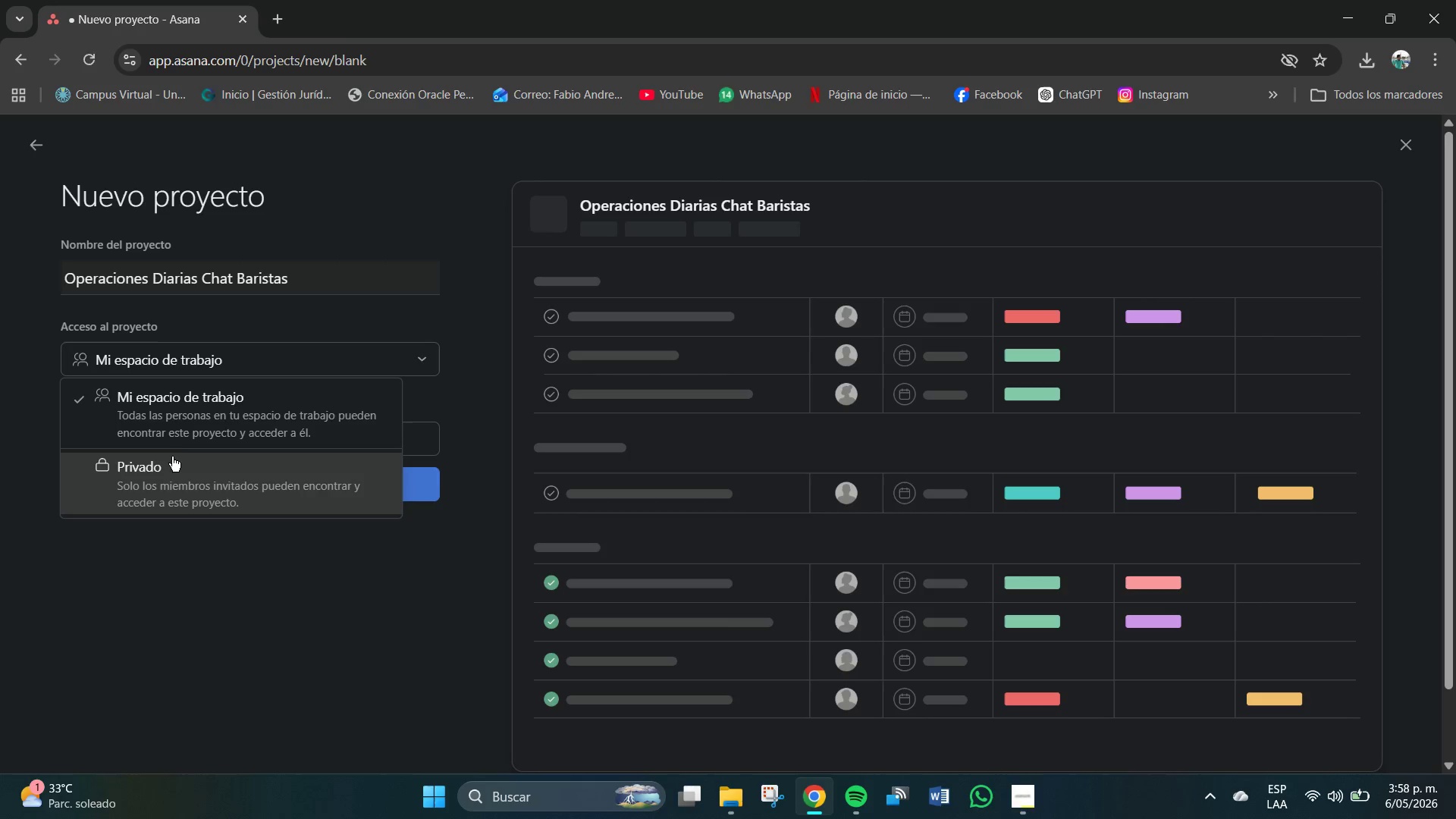 
left_click([158, 466])
 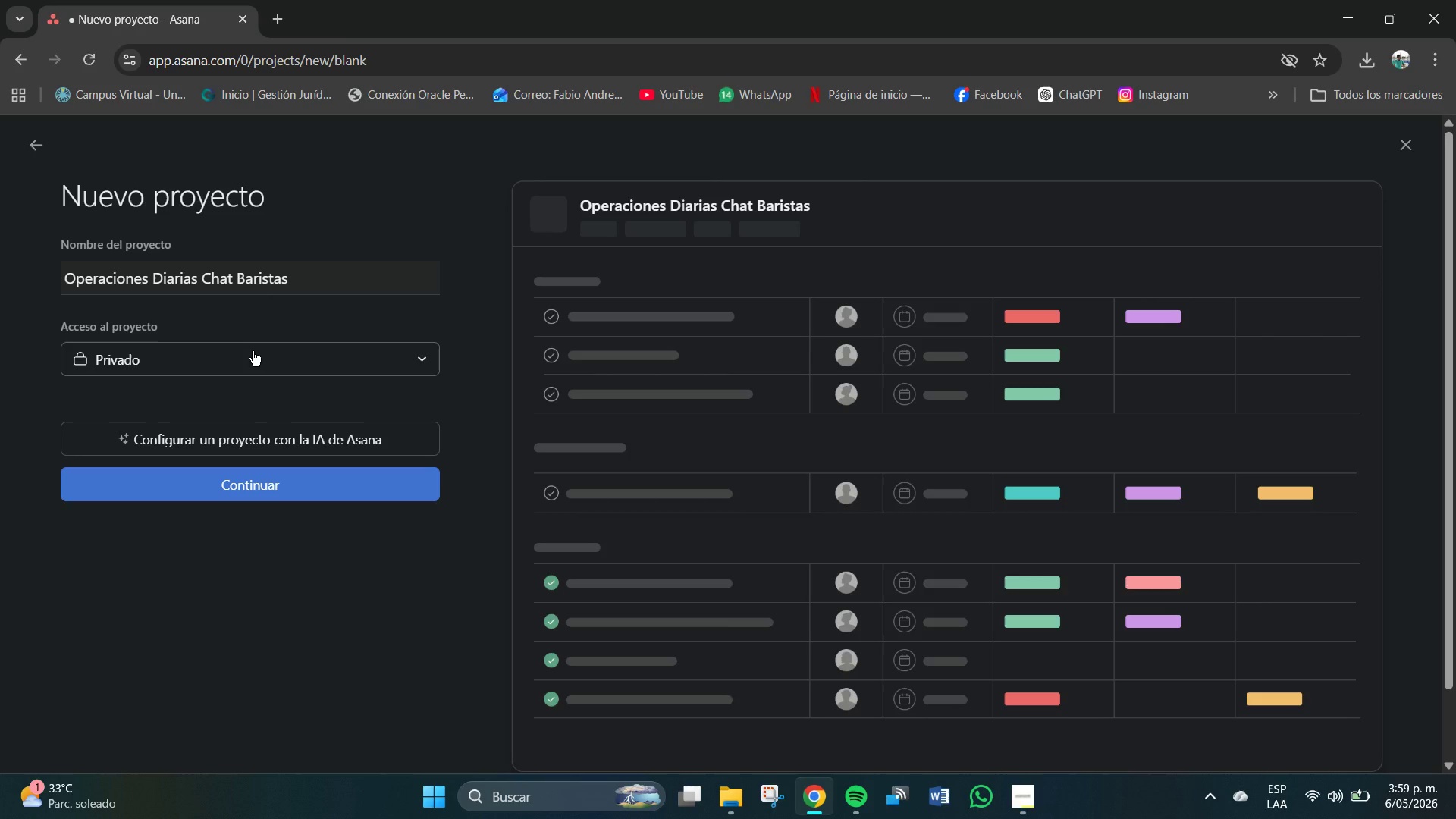 
wait(13.22)
 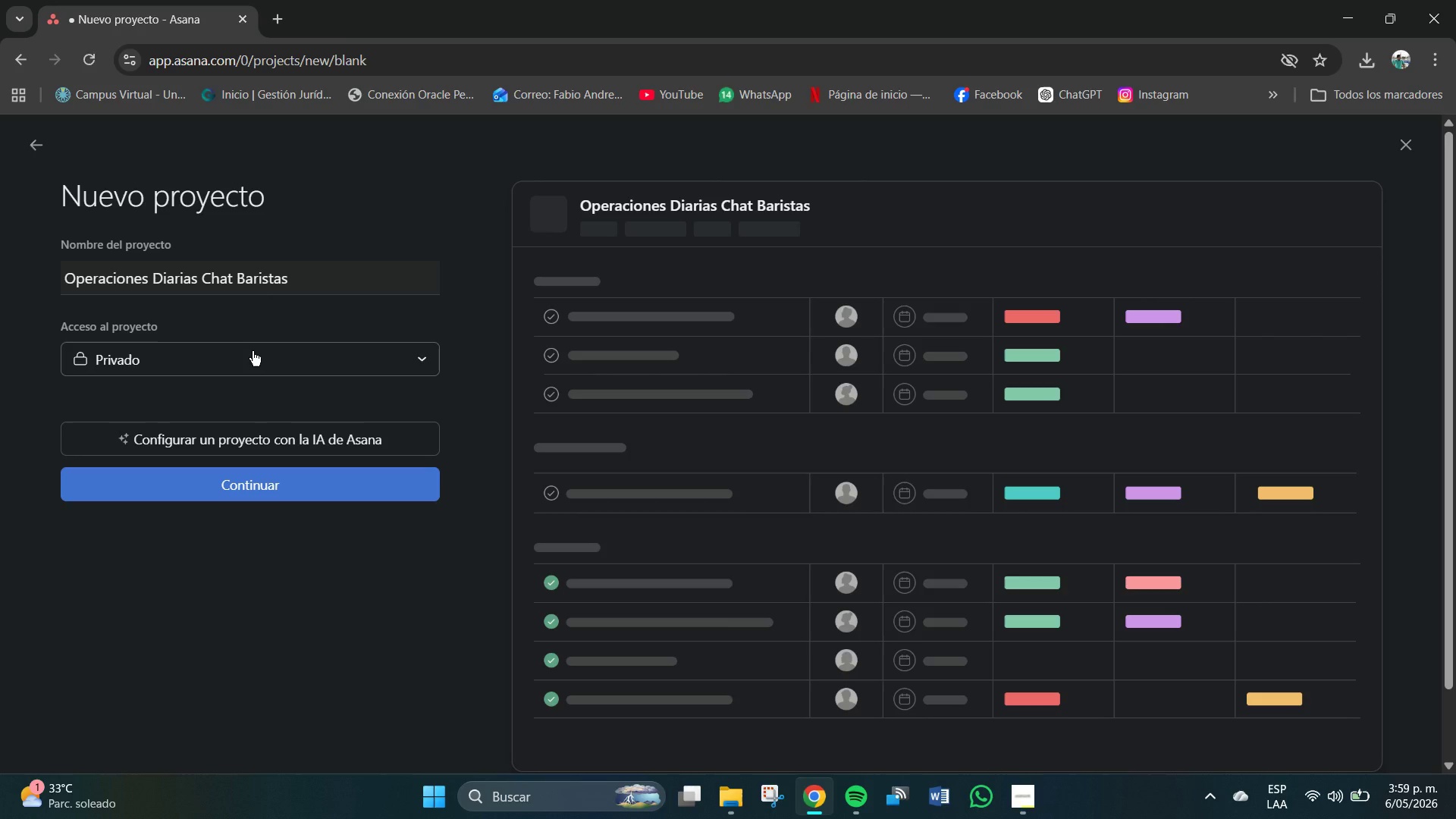 
left_click([229, 489])
 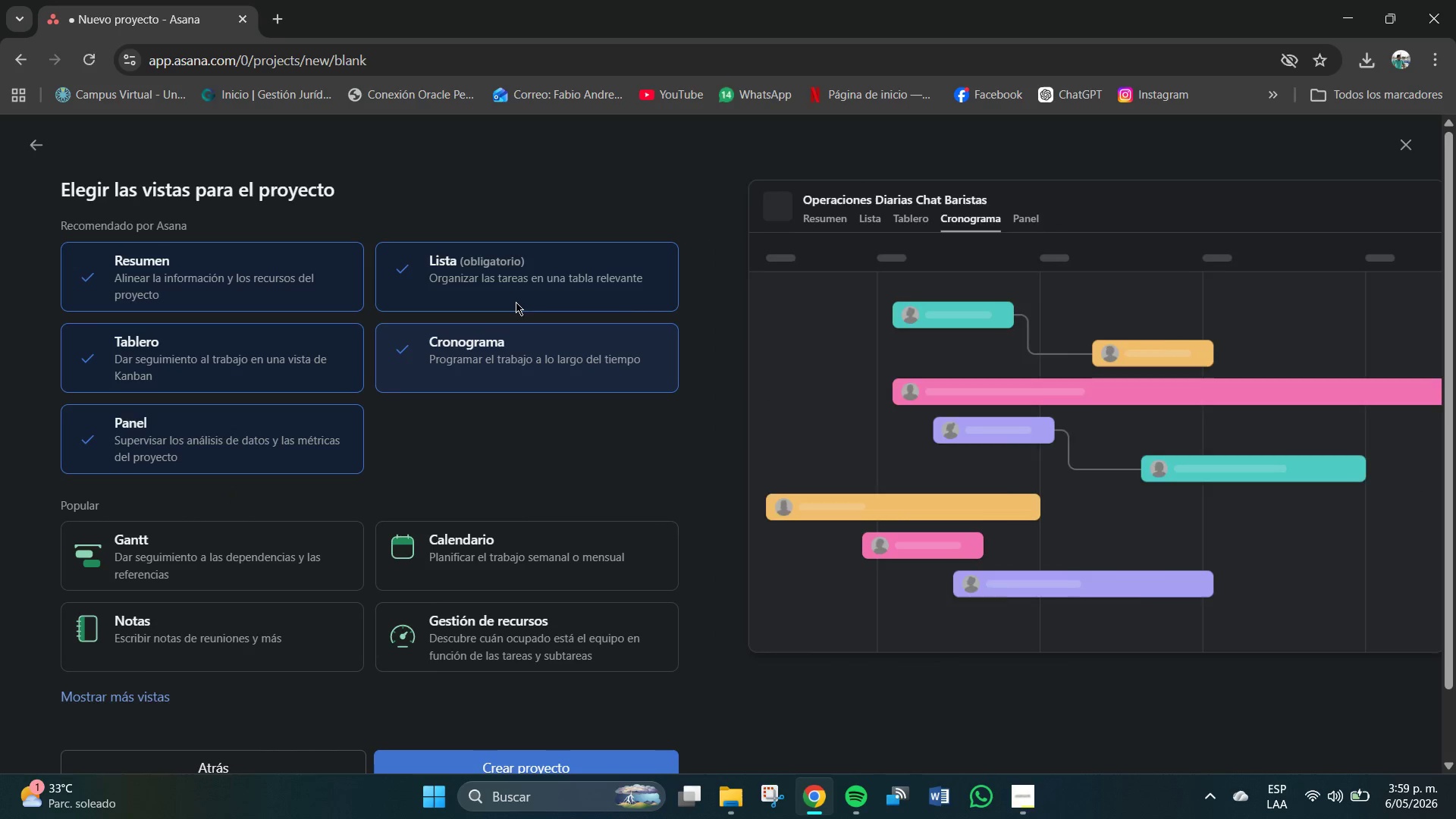 
left_click([199, 278])
 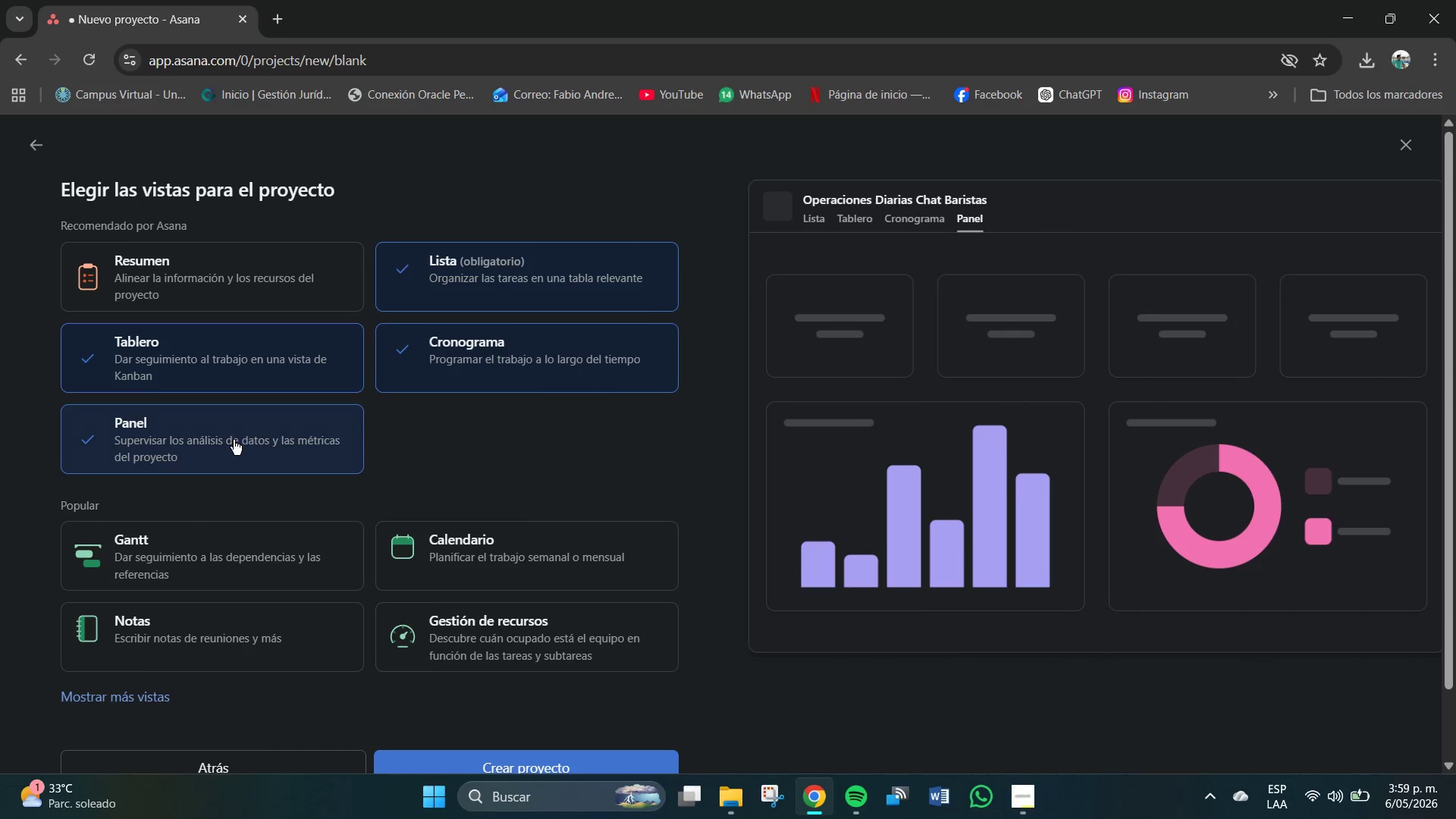 
left_click([232, 438])
 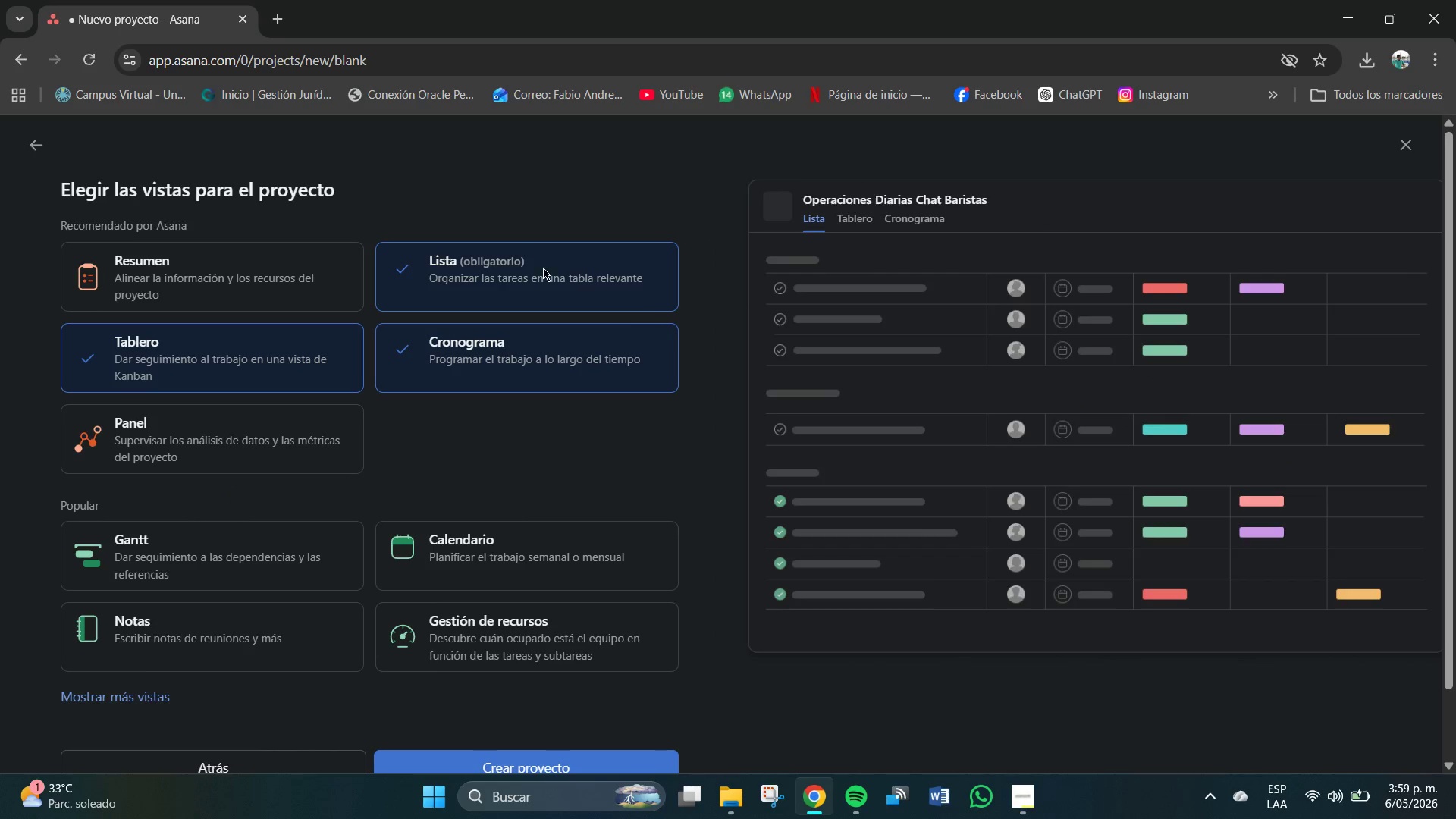 
left_click([513, 344])
 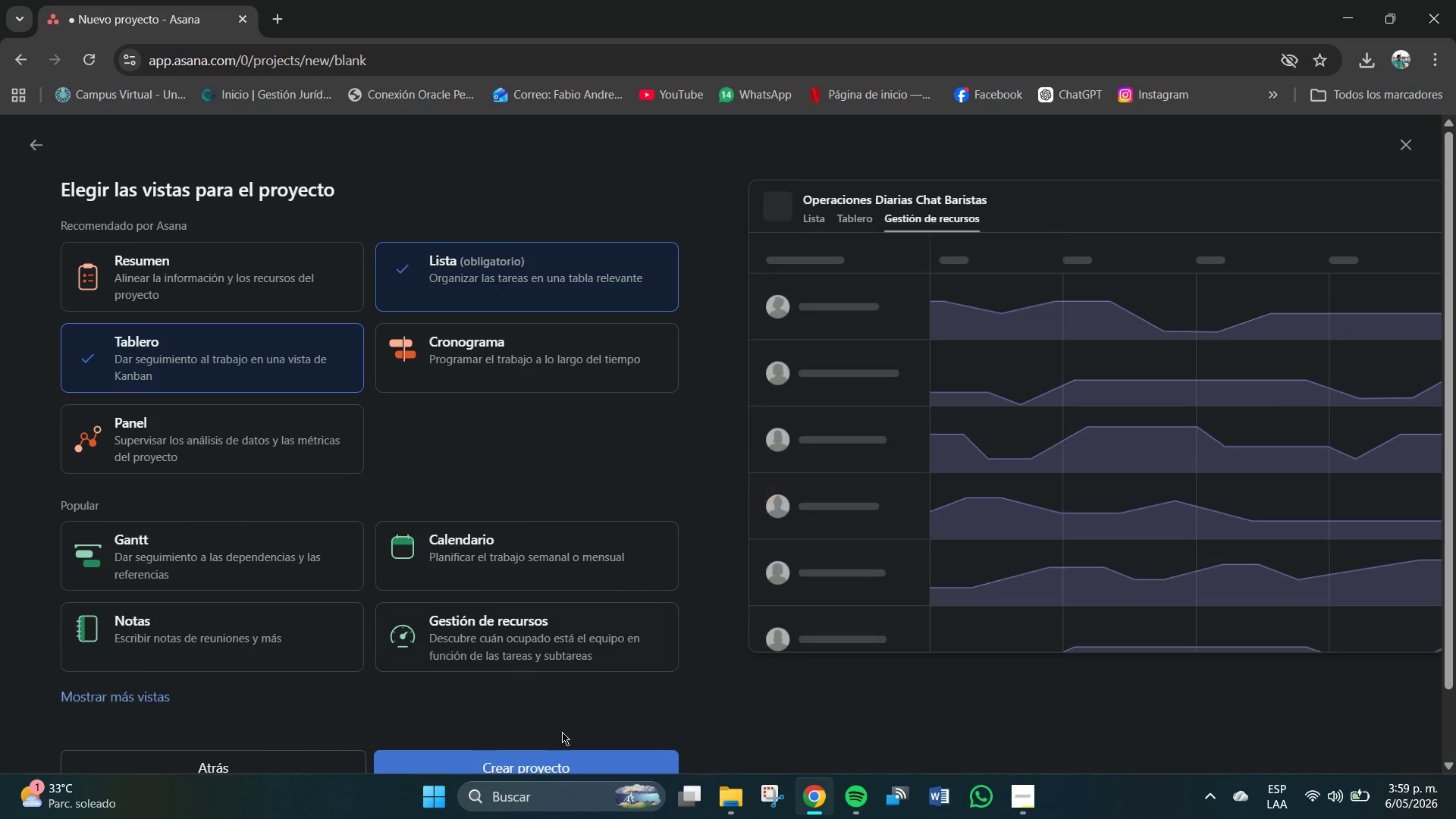 
left_click([558, 761])
 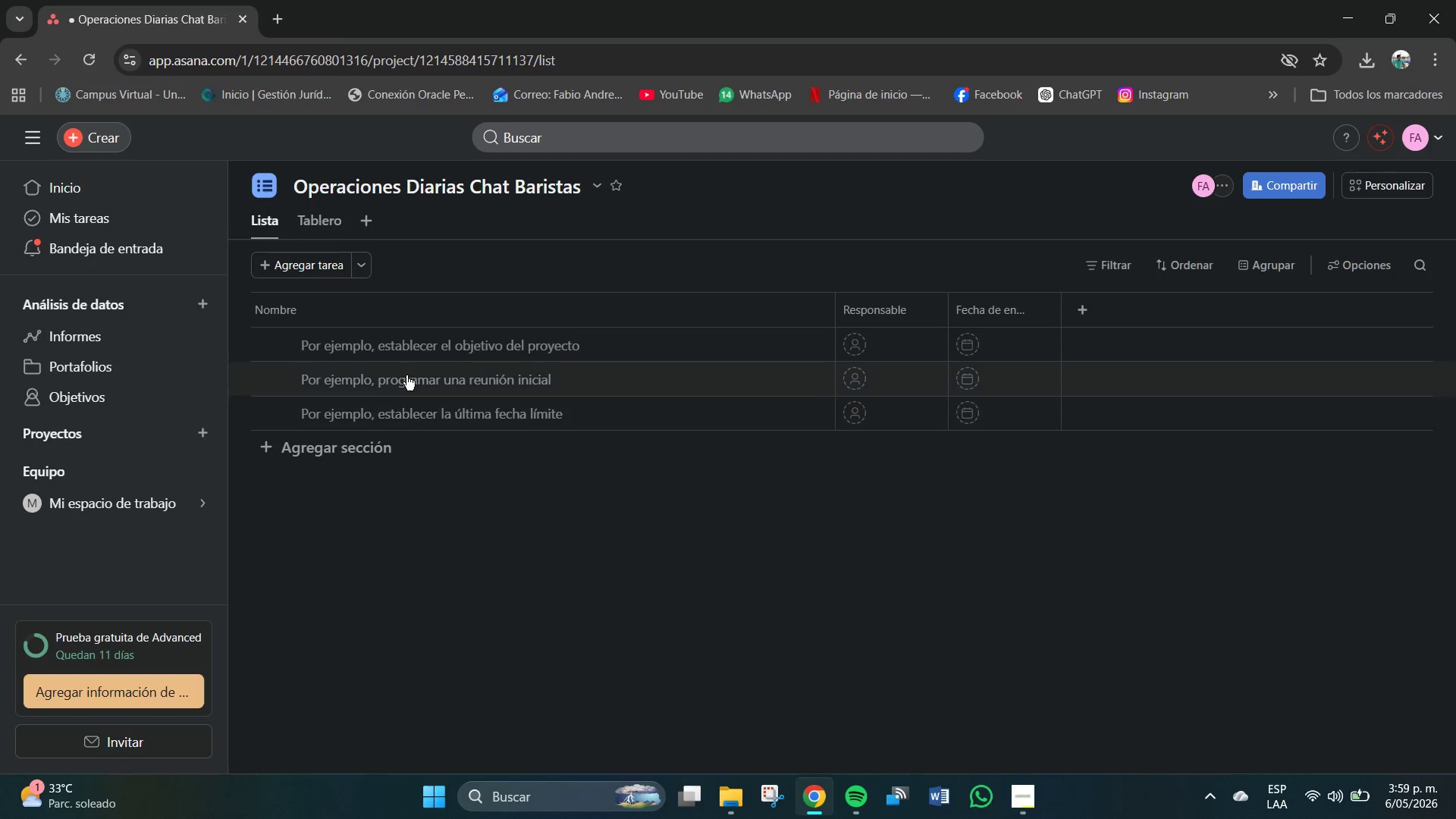 
wait(21.69)
 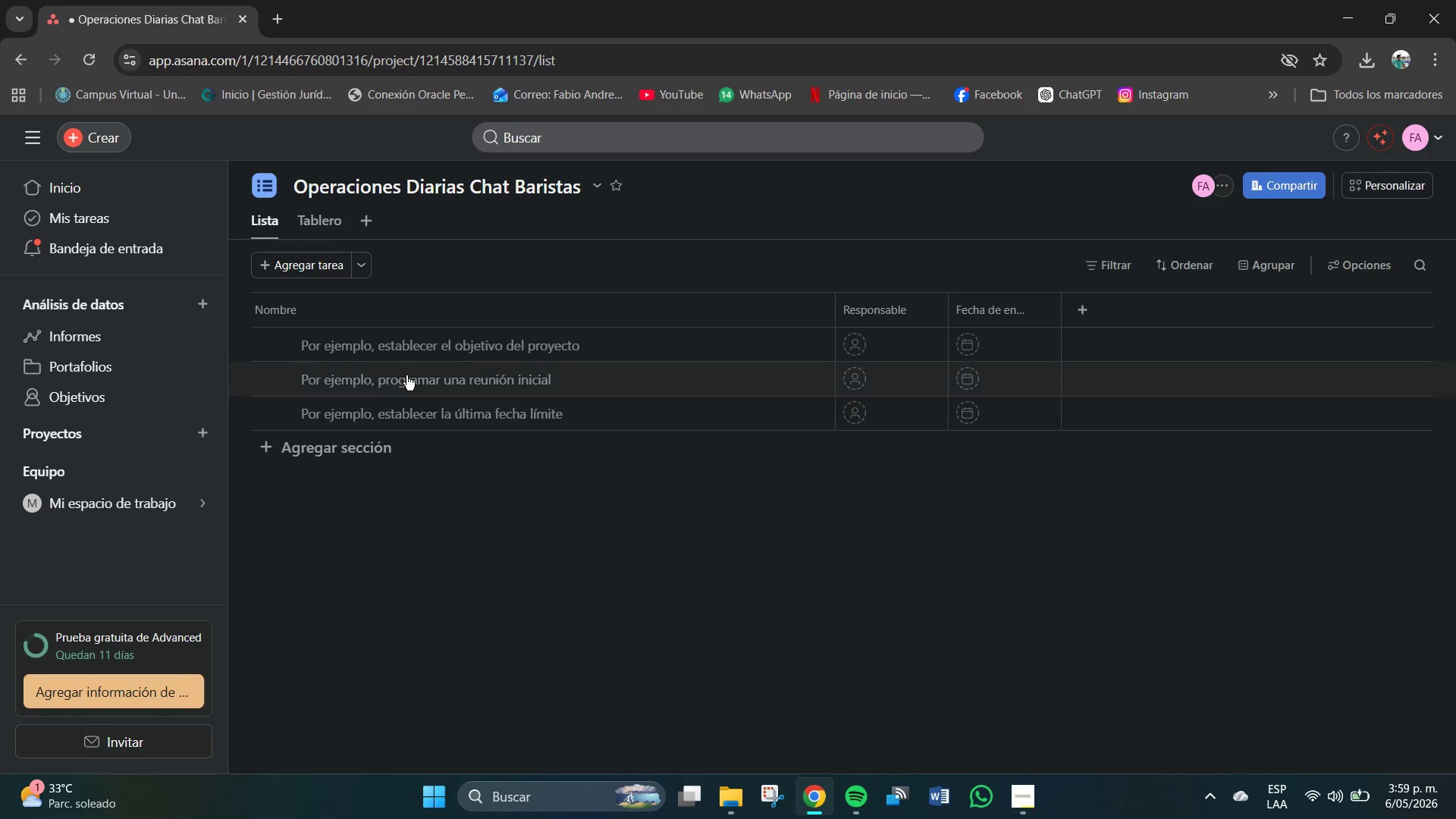 
type(Reve)
 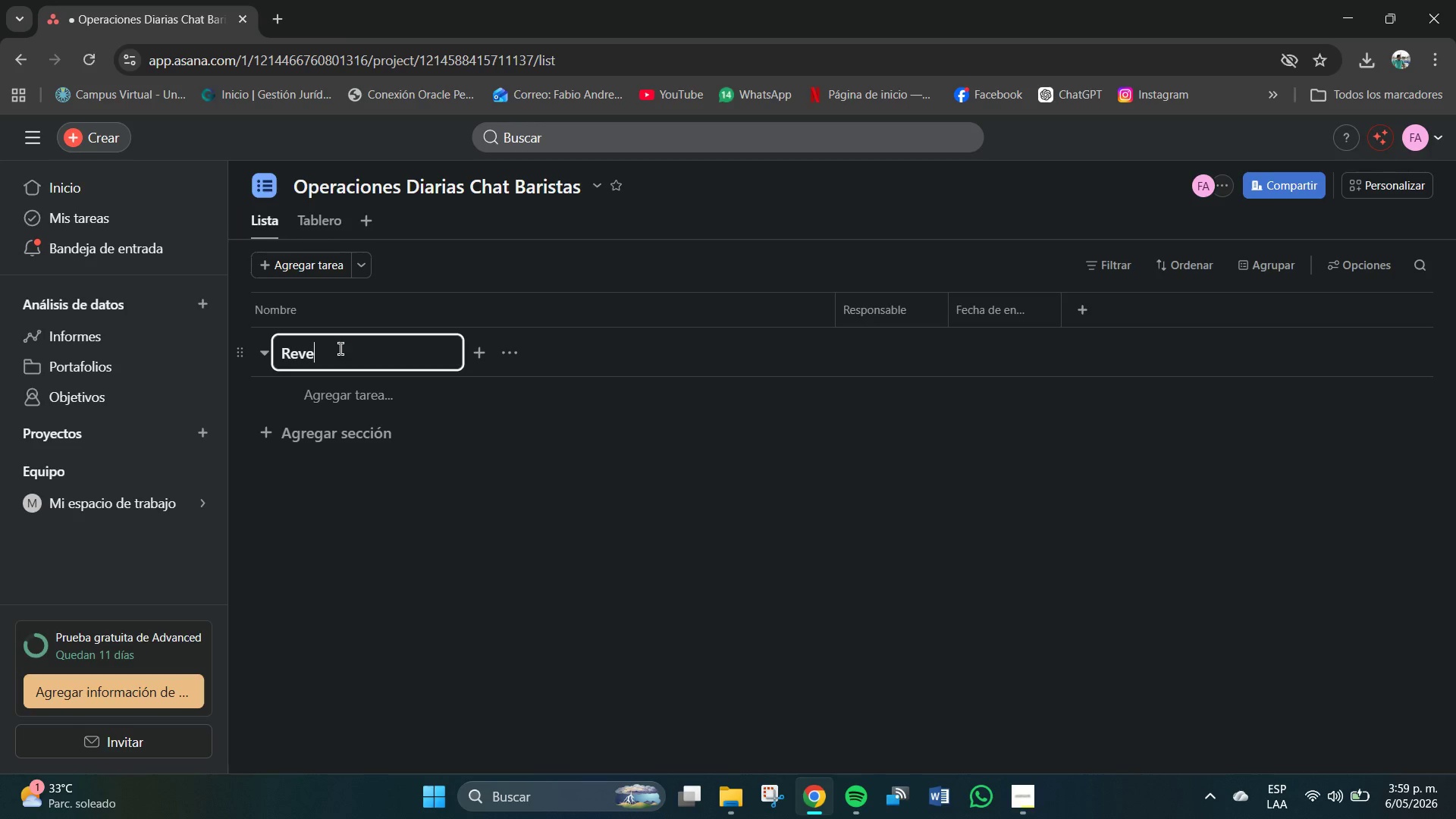 
wait(7.06)
 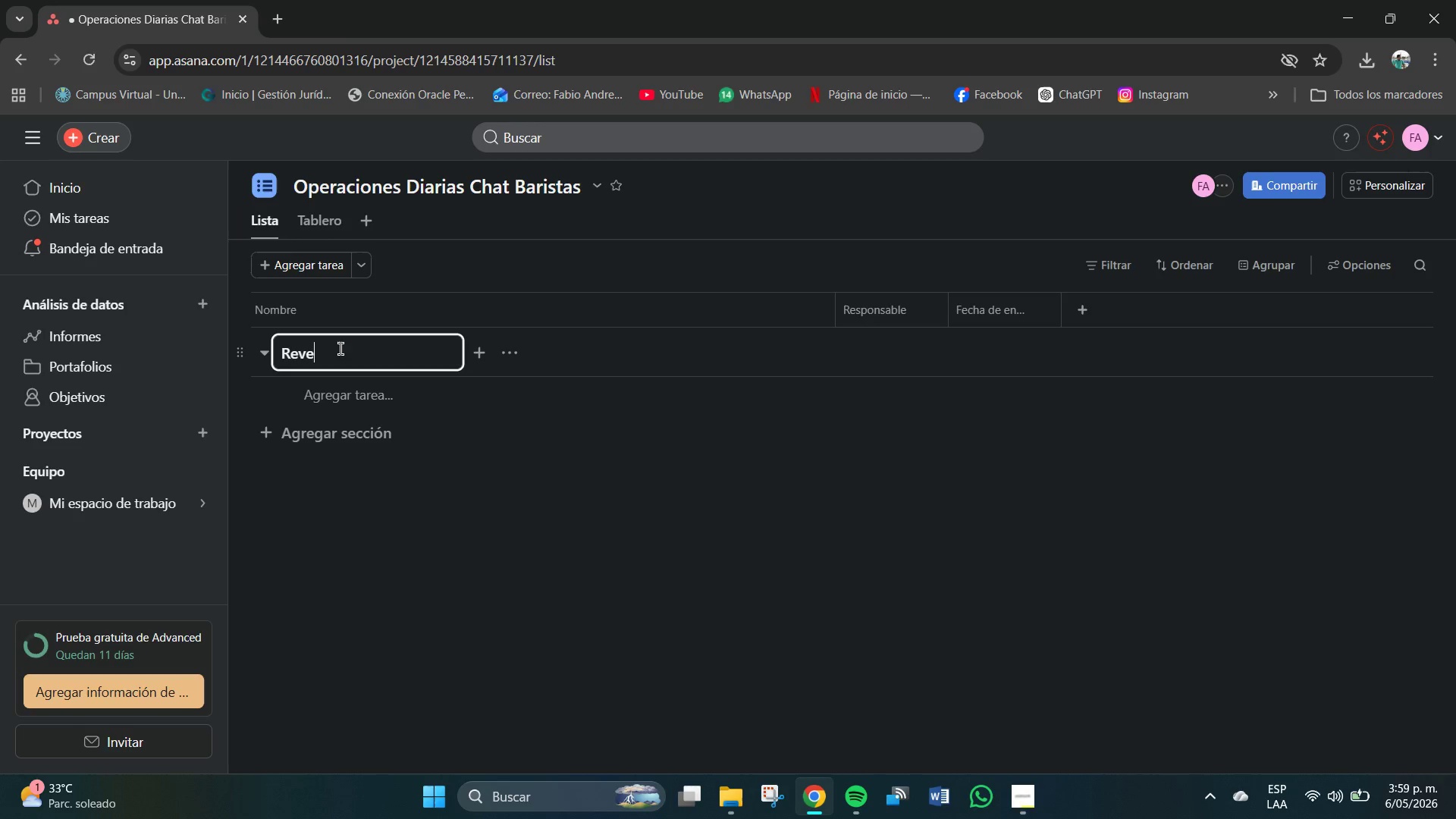 
key(Backspace)
 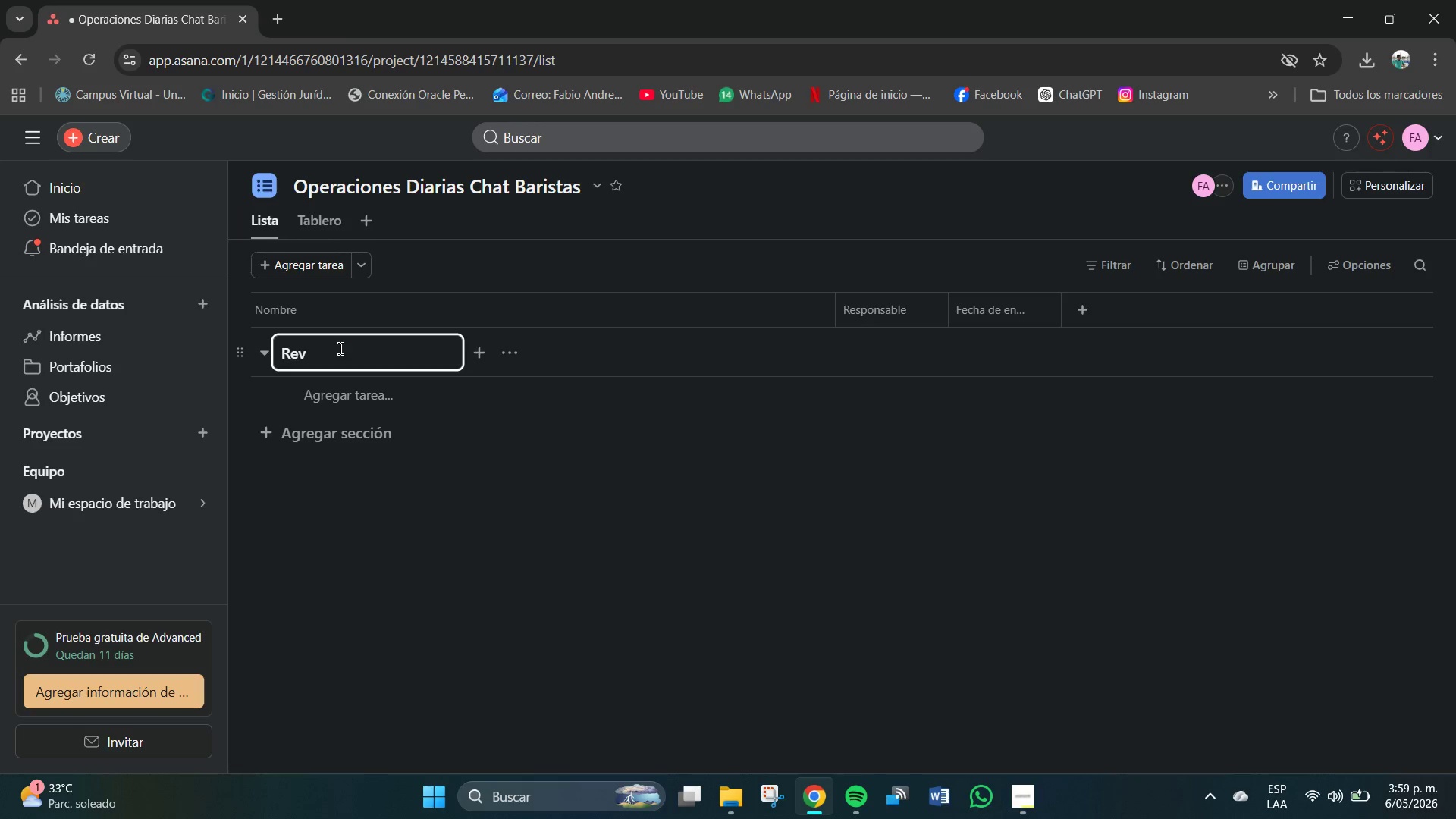 
key(Backspace)
 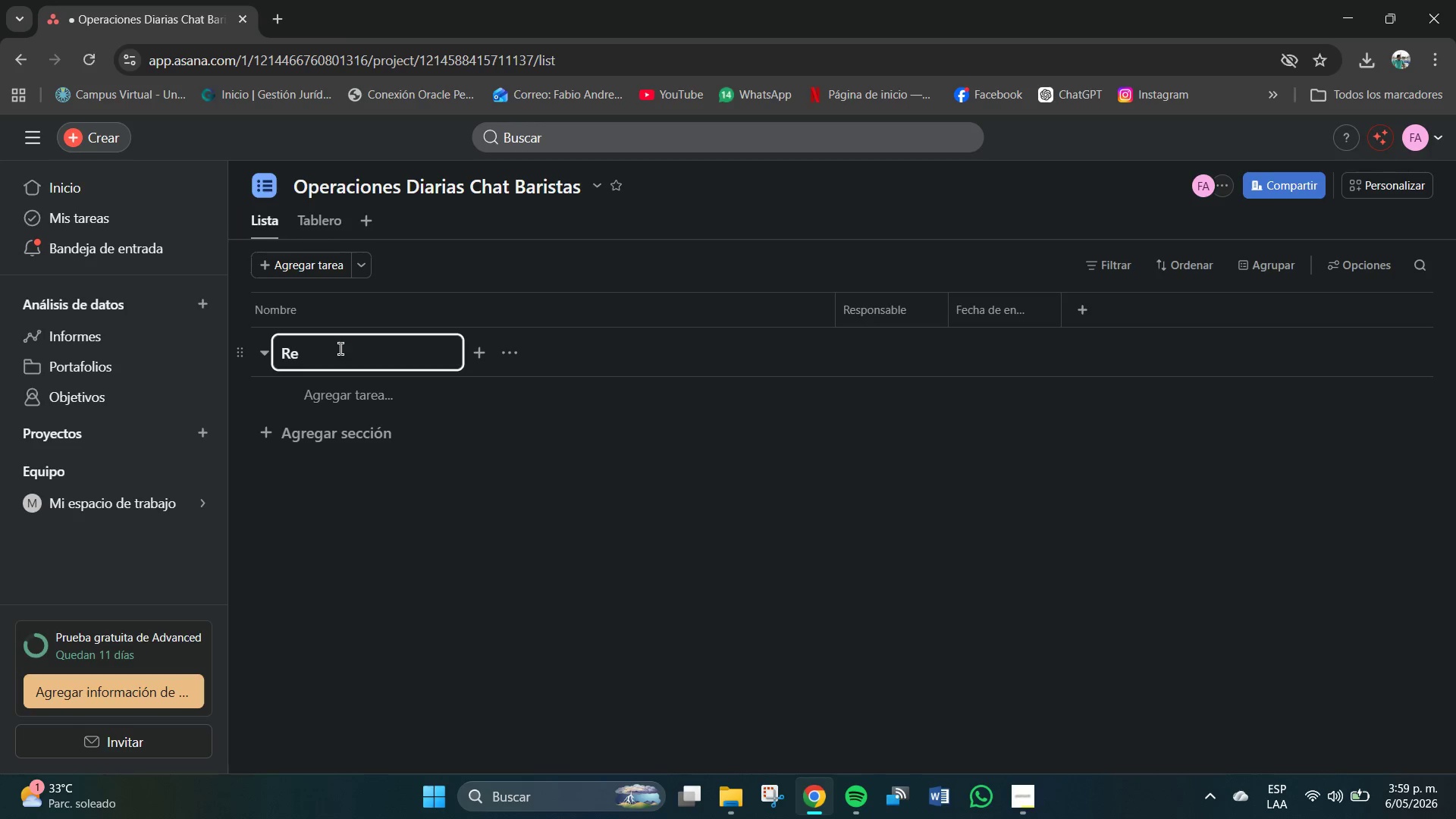 
key(Backspace)
 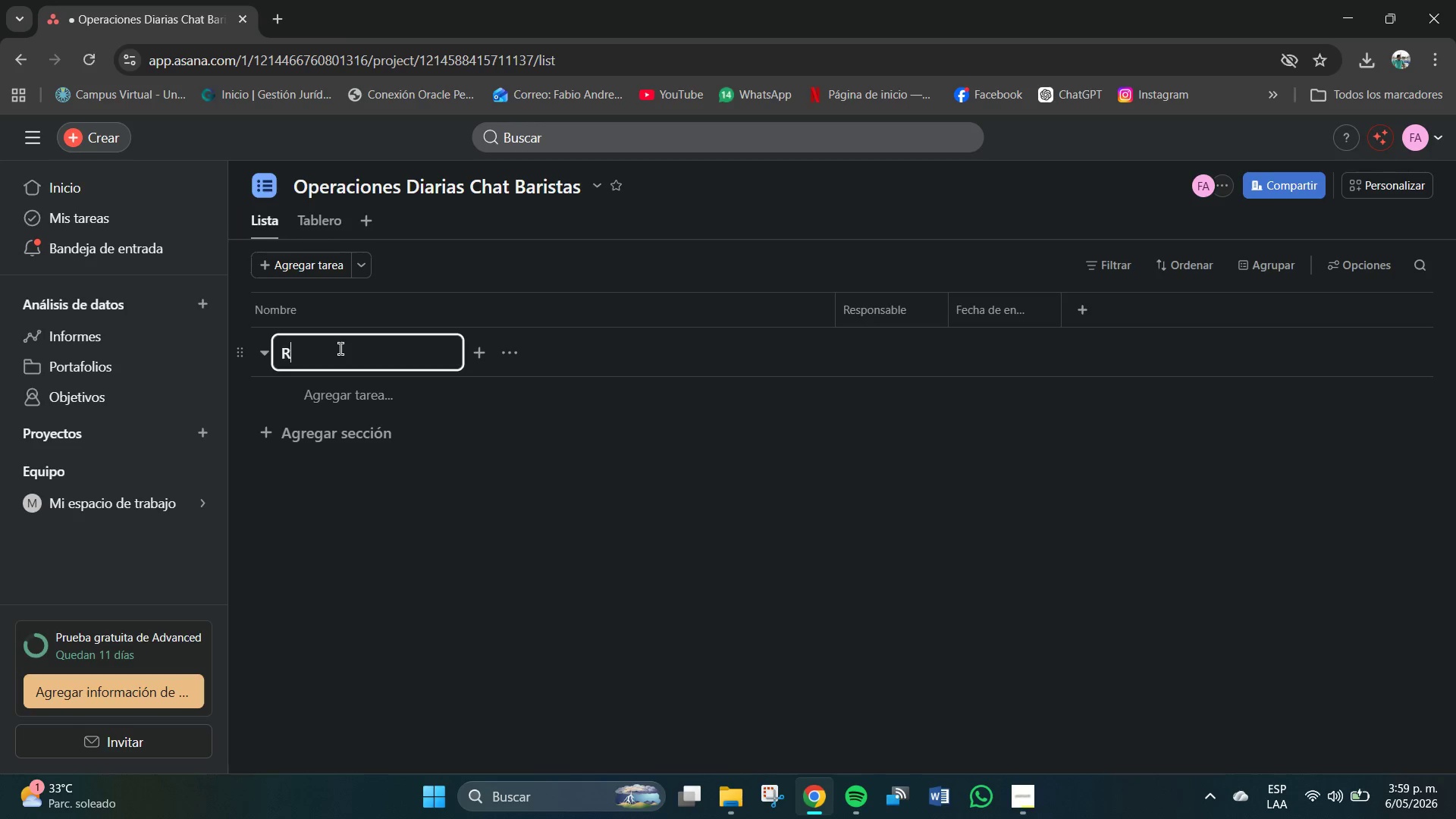 
key(Backspace)
 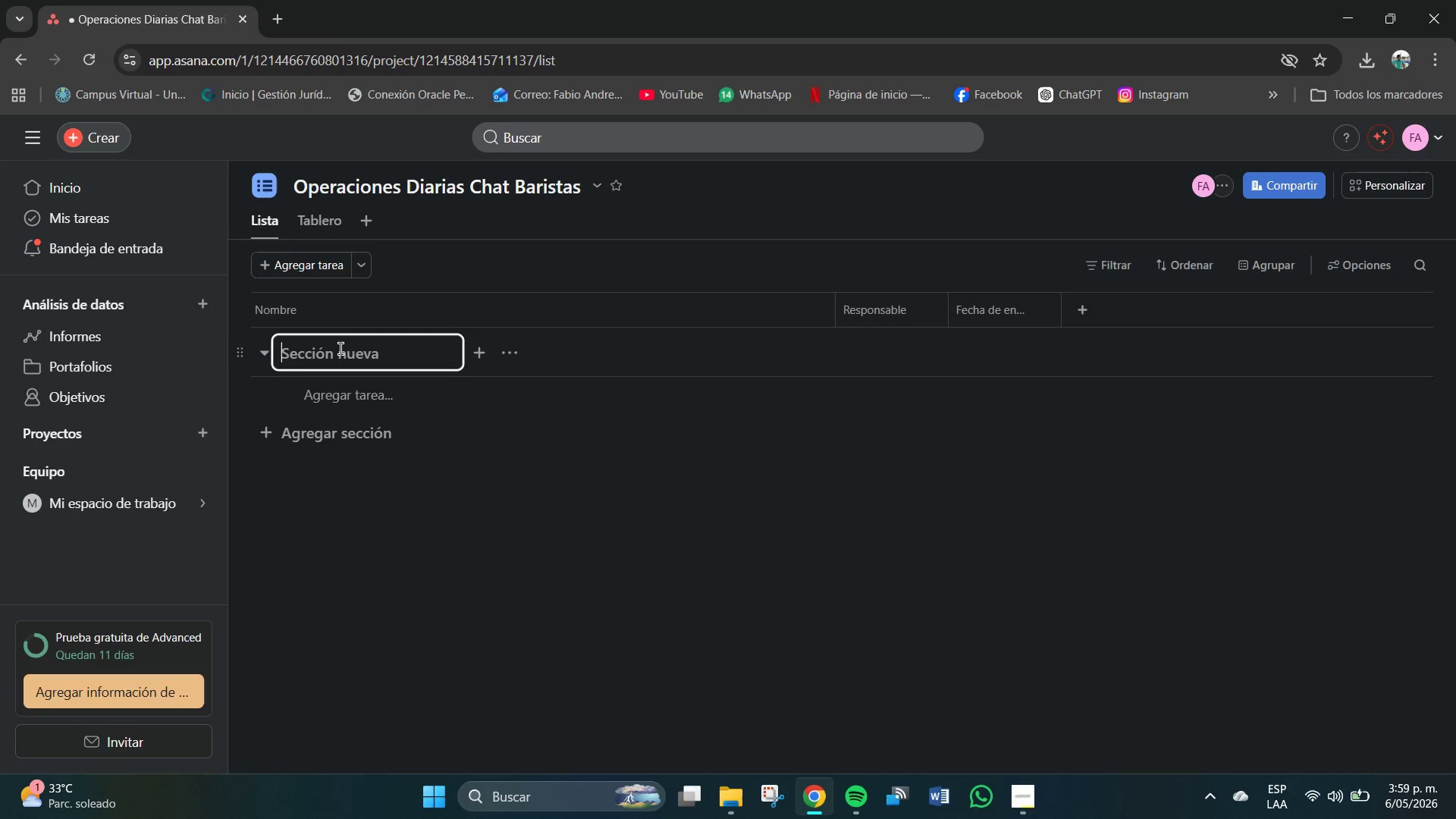 
key(Backspace)
 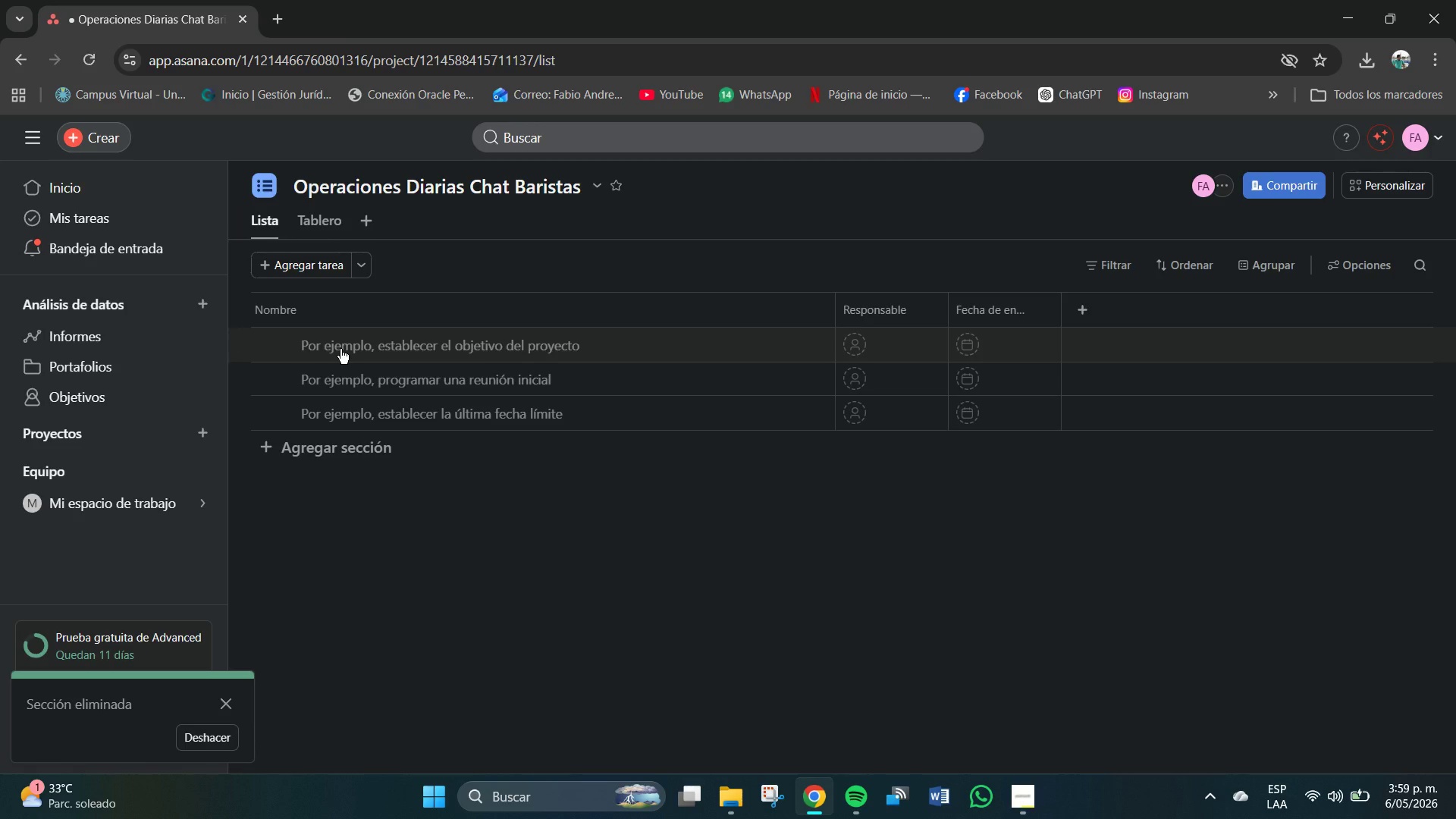 
wait(9.91)
 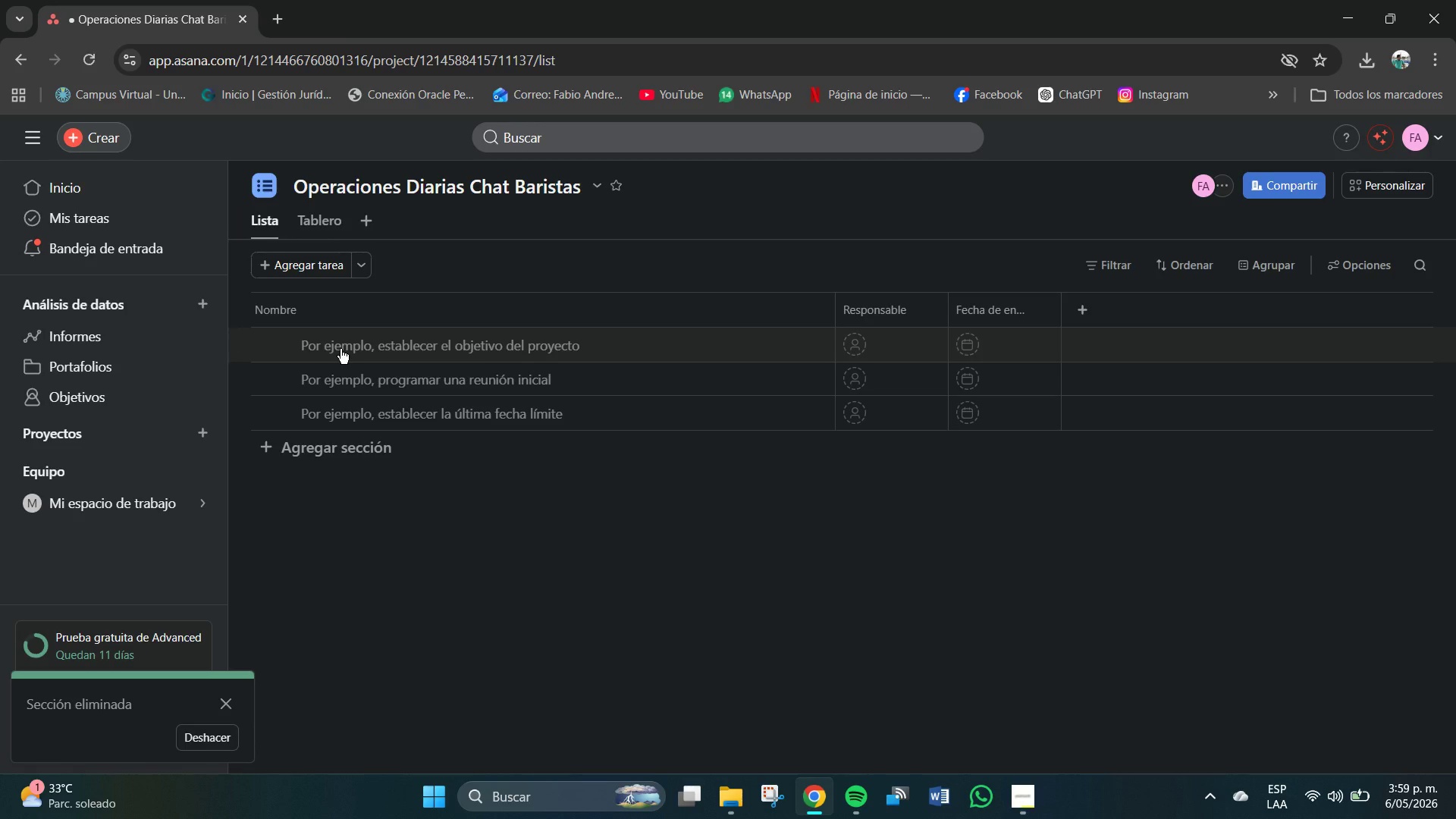 
left_click([350, 431])
 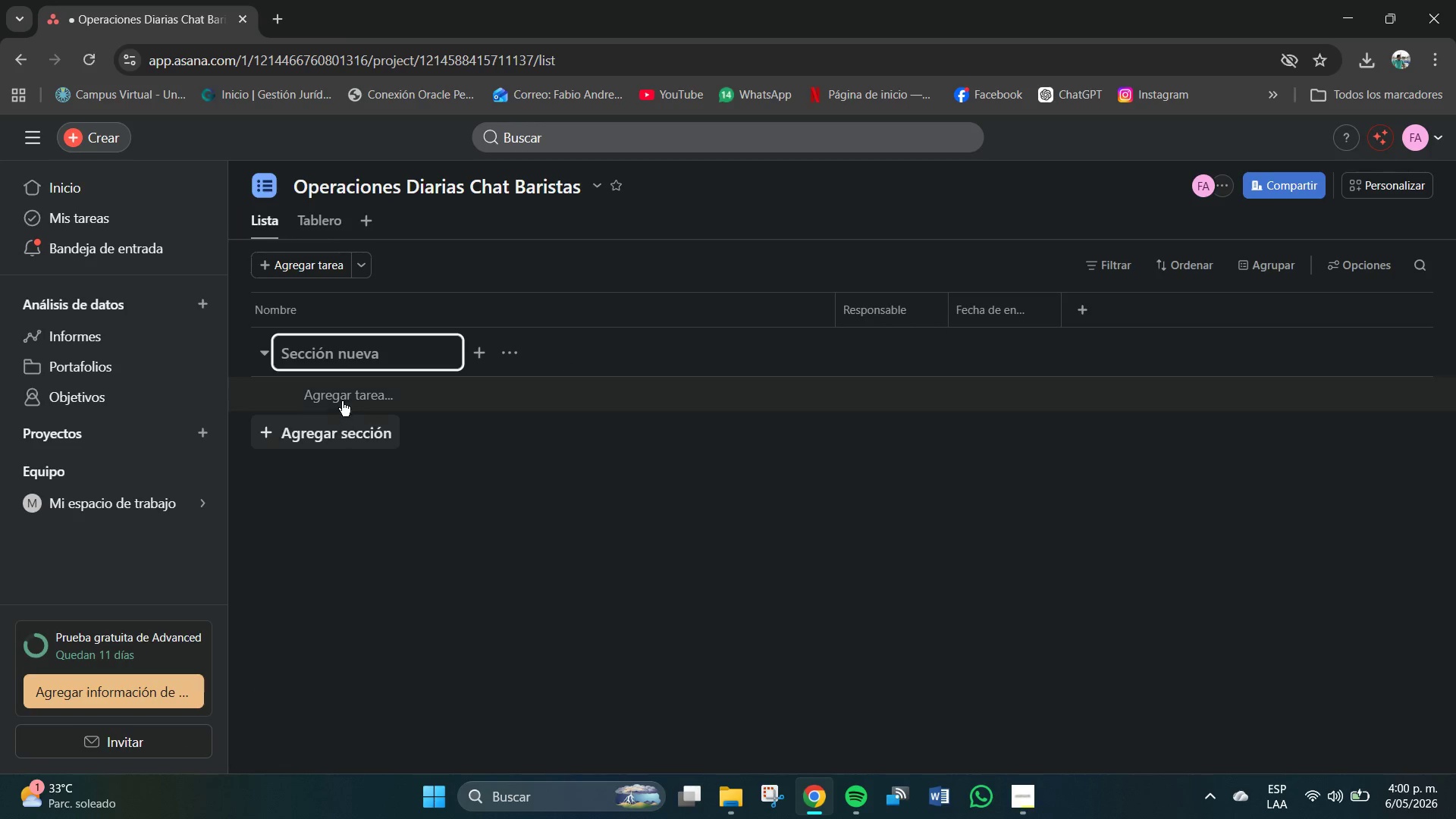 
left_click([345, 356])
 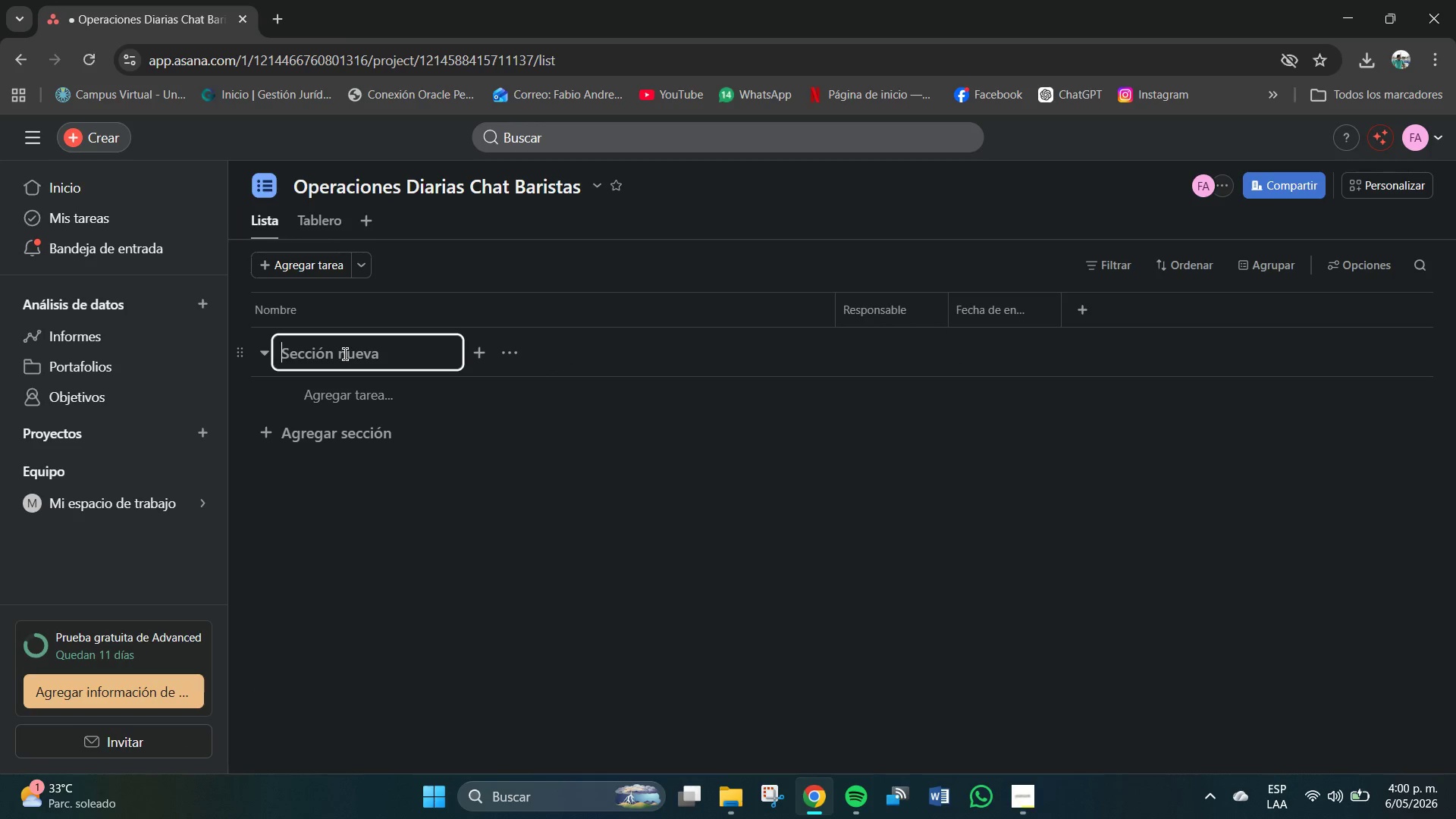 
type(Revelos de Ru)
key(Backspace)
key(Backspace)
key(Backspace)
key(Backspace)
key(Backspace)
key(Backspace)
 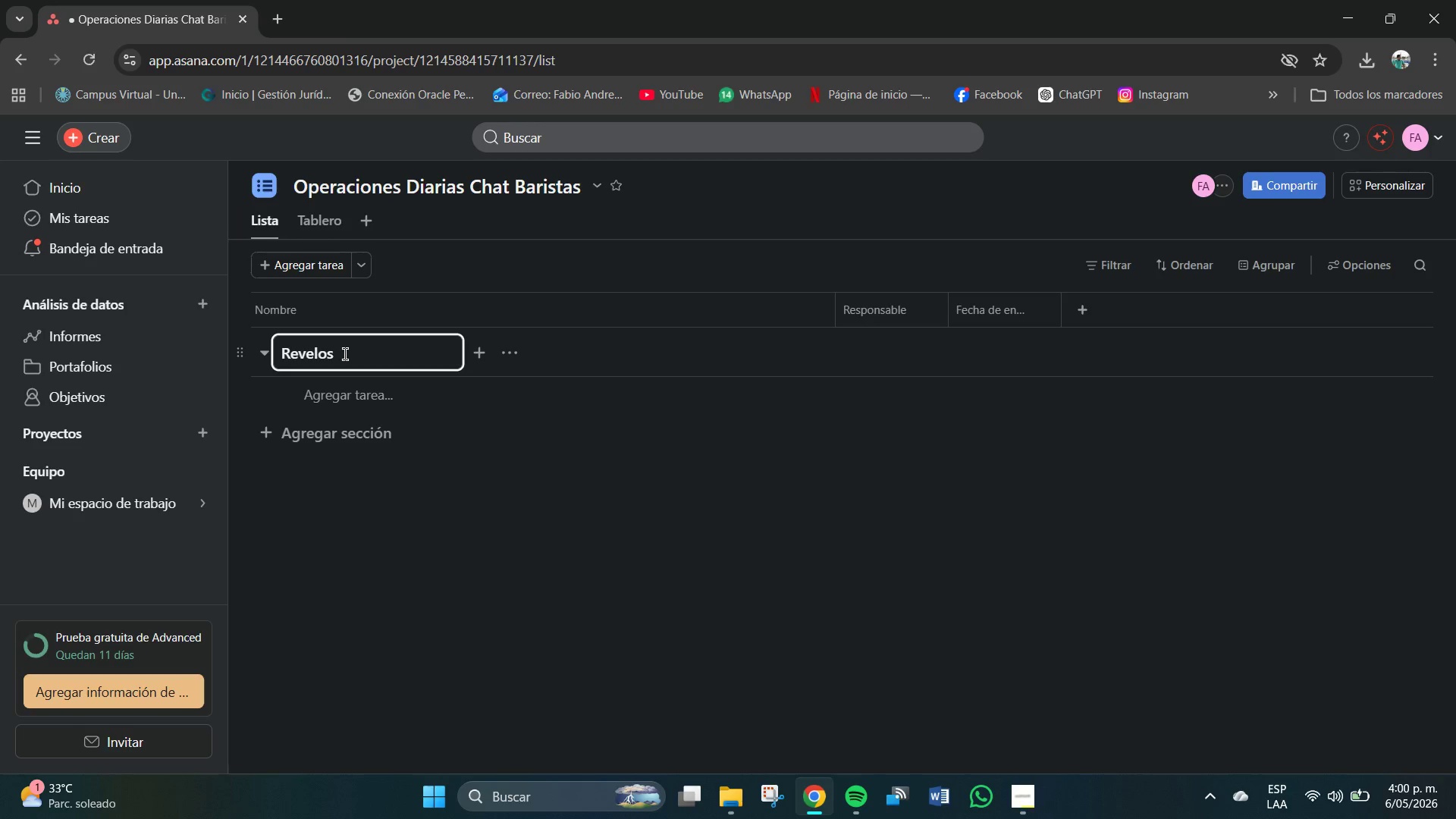 
key(Backspace)
type(S )
key(Backspace)
key(Backspace)
type(s D)
key(Backspace)
type(de Turno)
 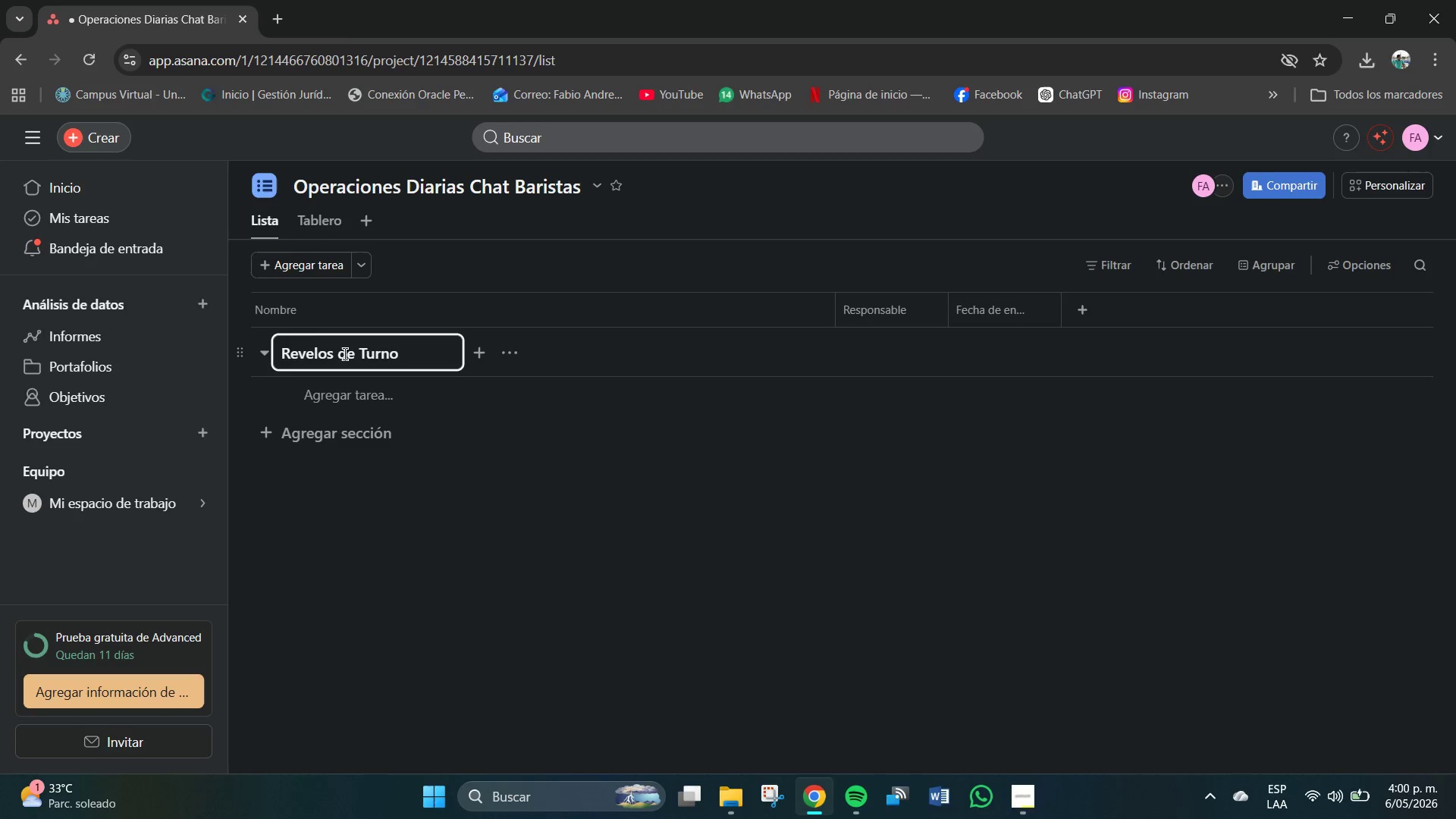 
key(Enter)
 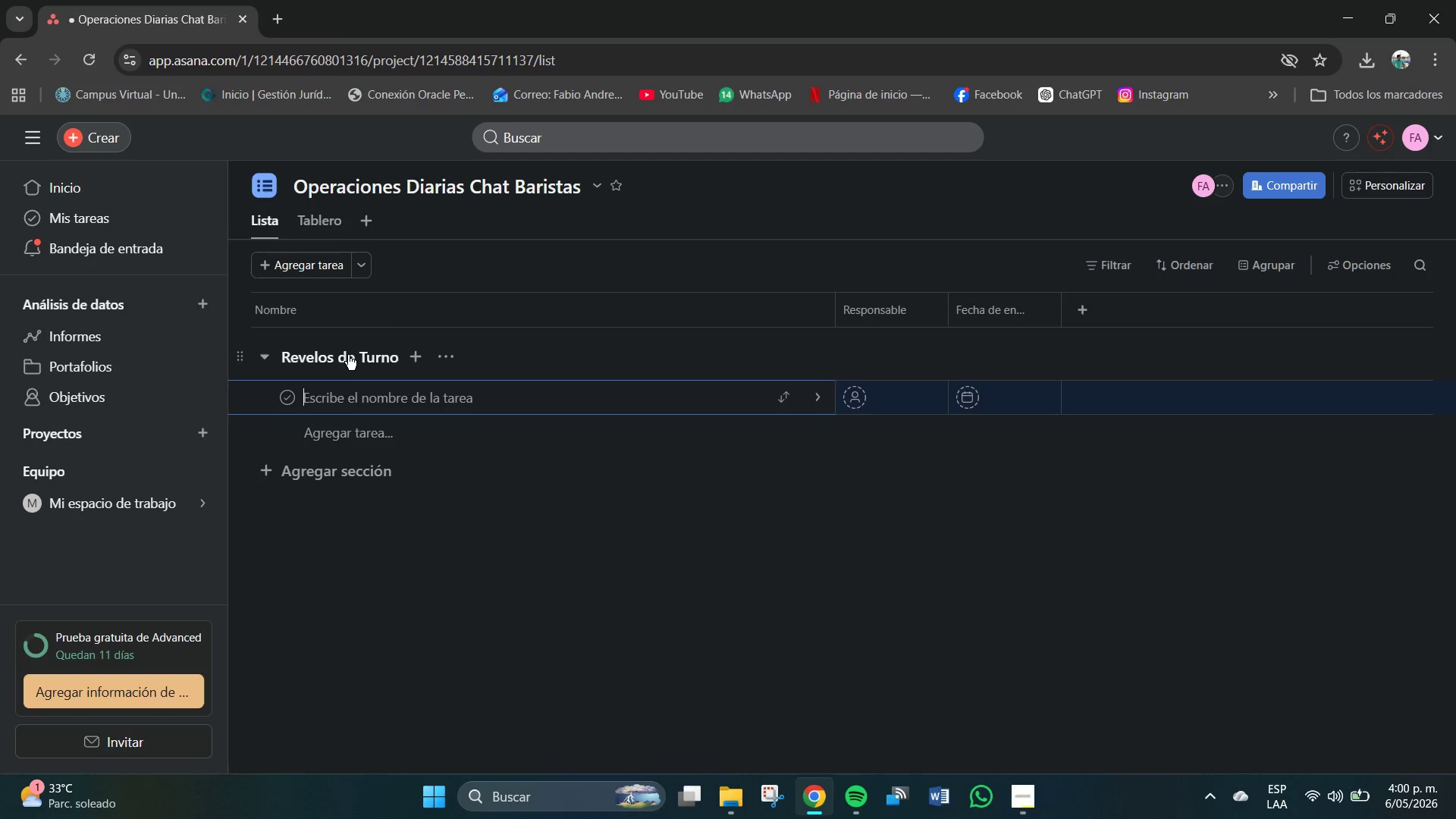 
left_click([345, 537])
 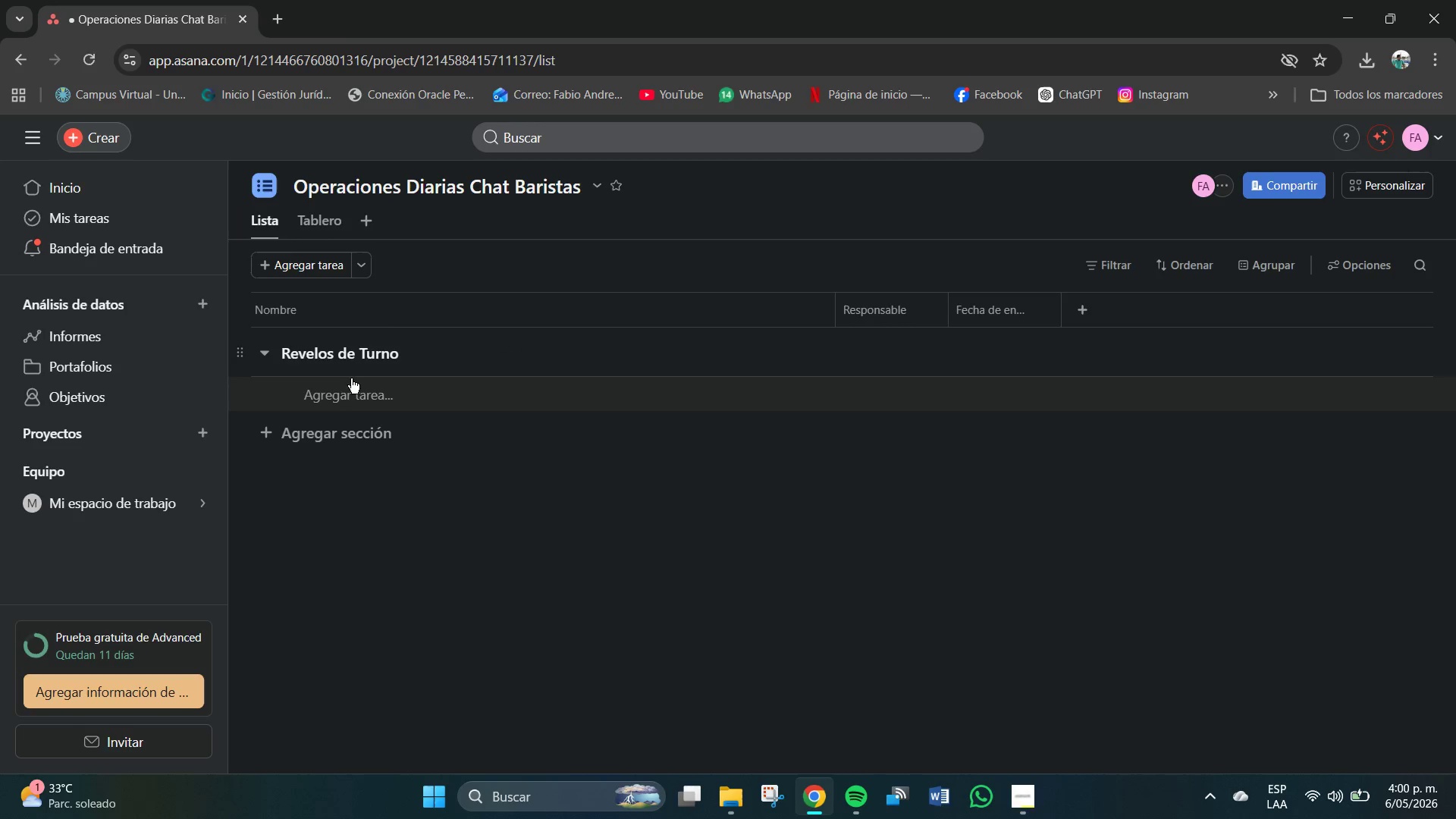 
mouse_move([345, 438])
 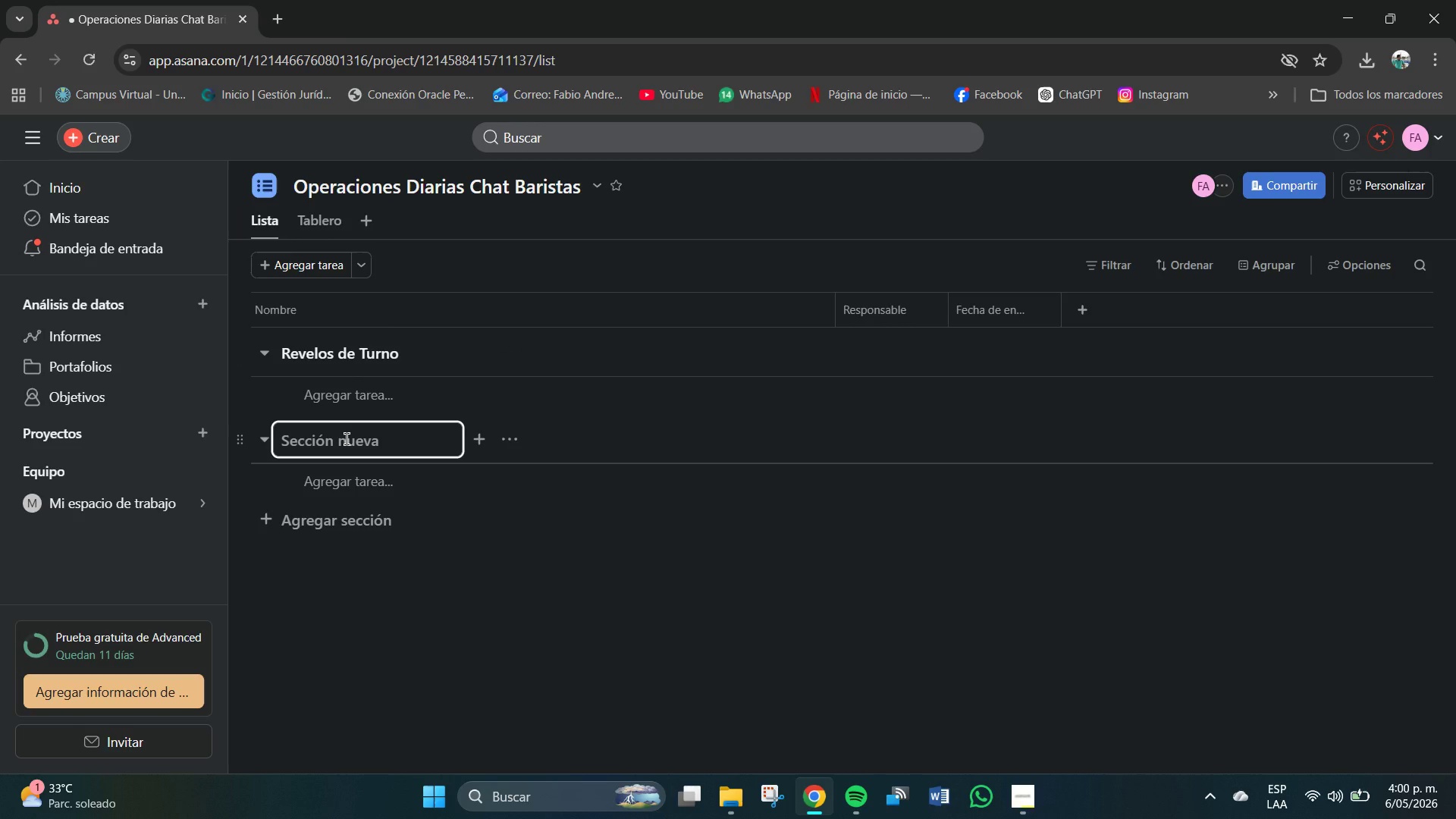 
left_click([347, 439])
 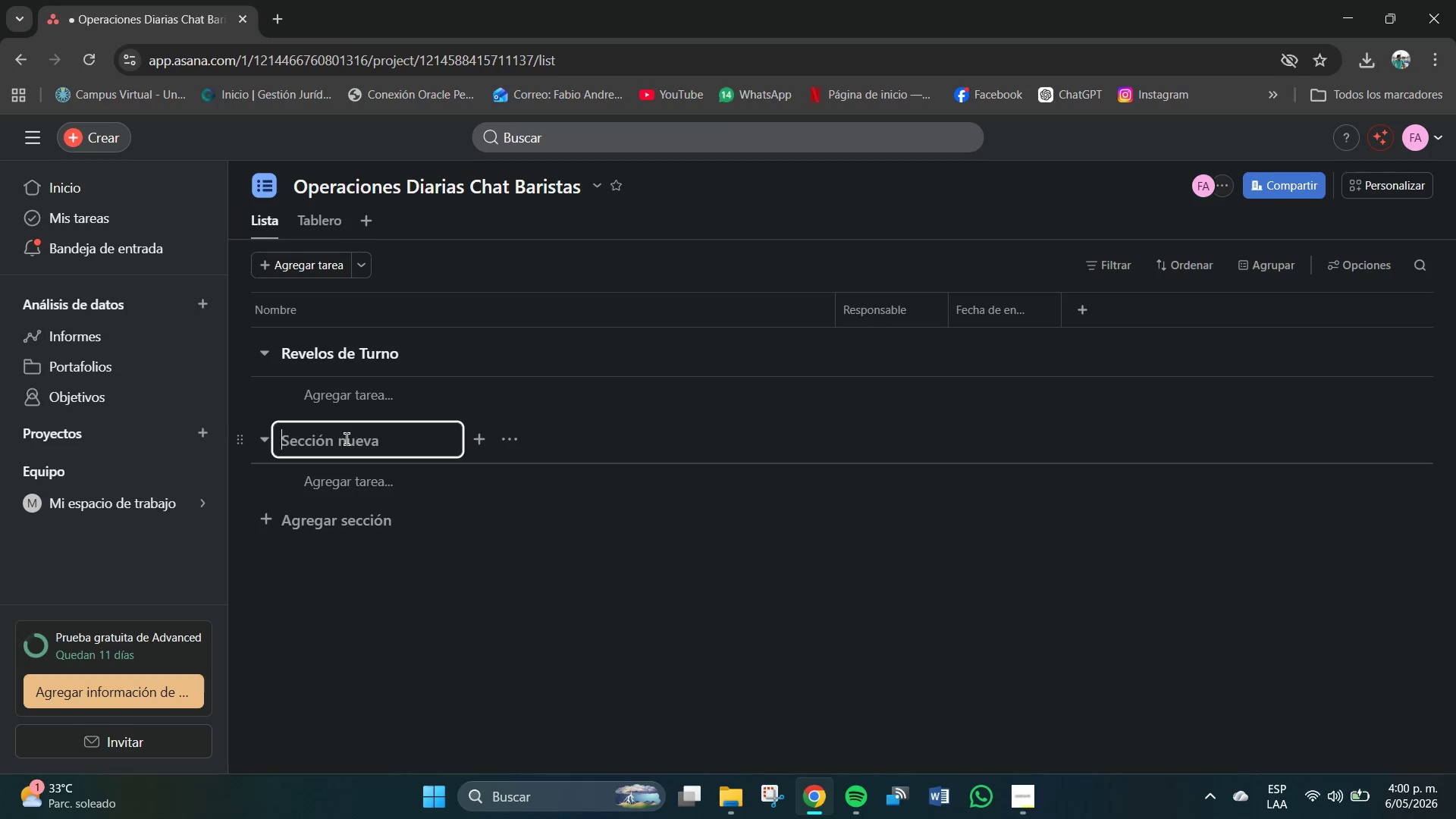 
type(Equipo de Mantenimiento)
 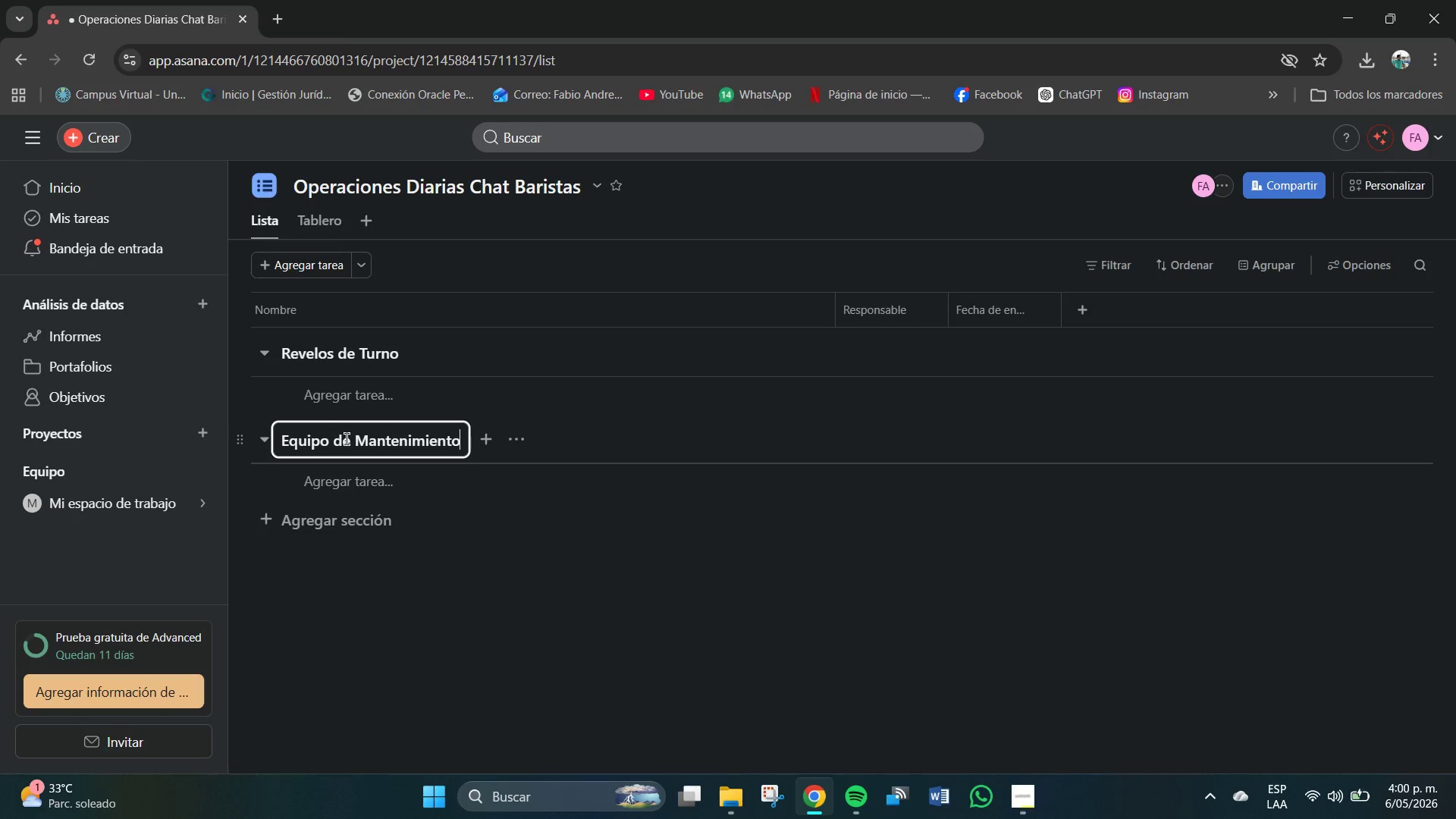 
key(Enter)
 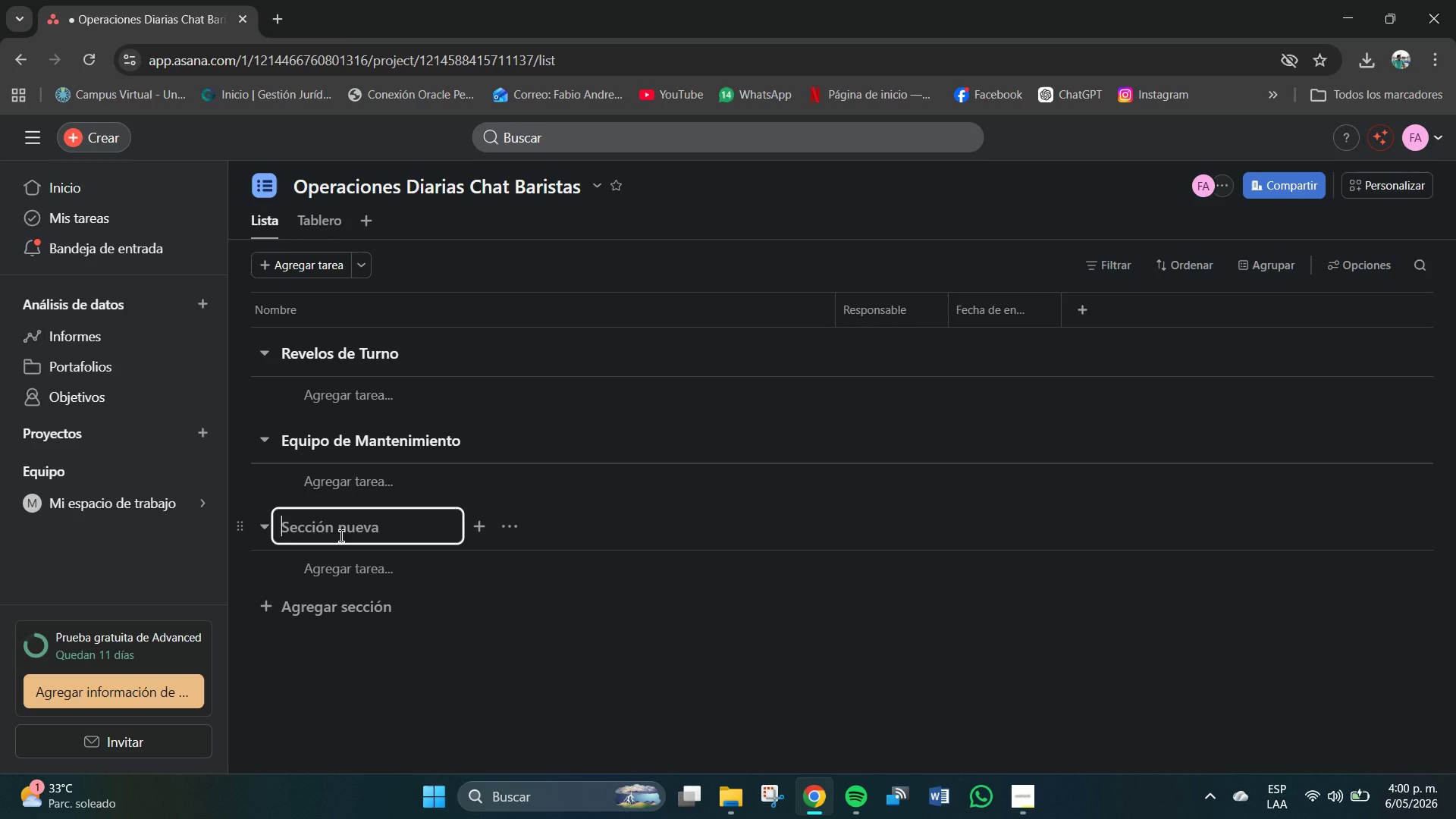 
wait(7.91)
 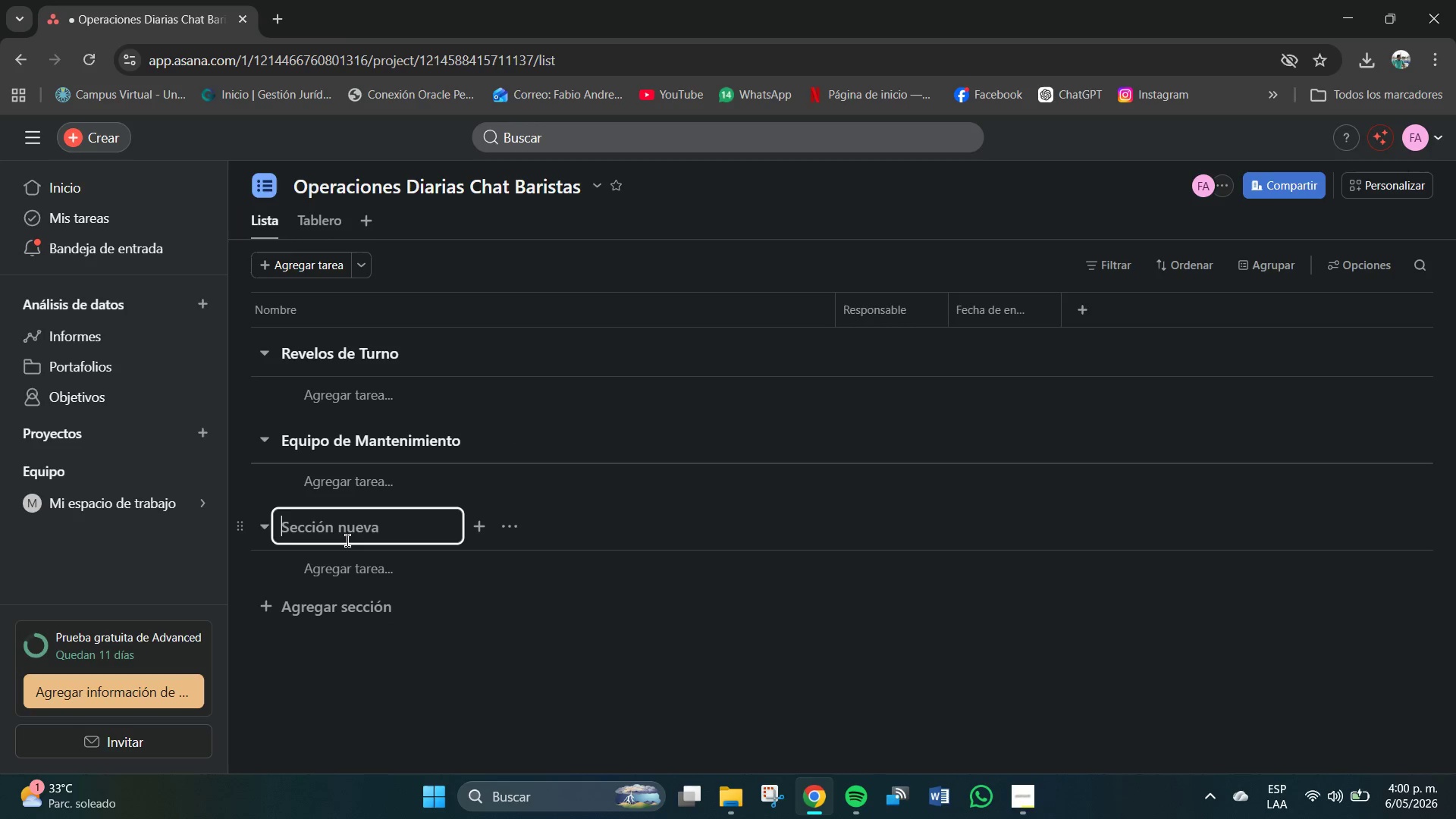 
type(Alertas de Inventario)
 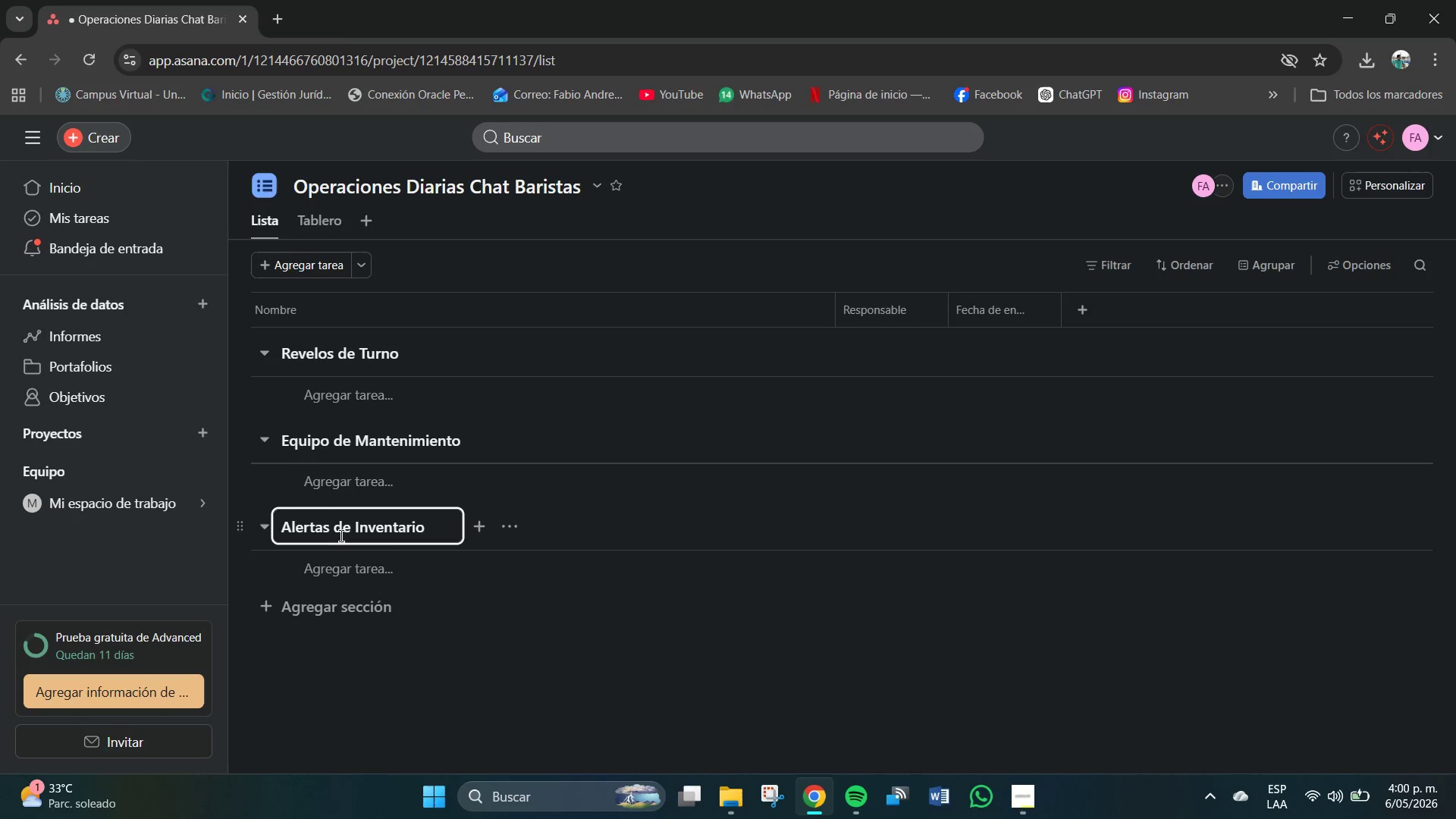 
left_click([324, 610])
 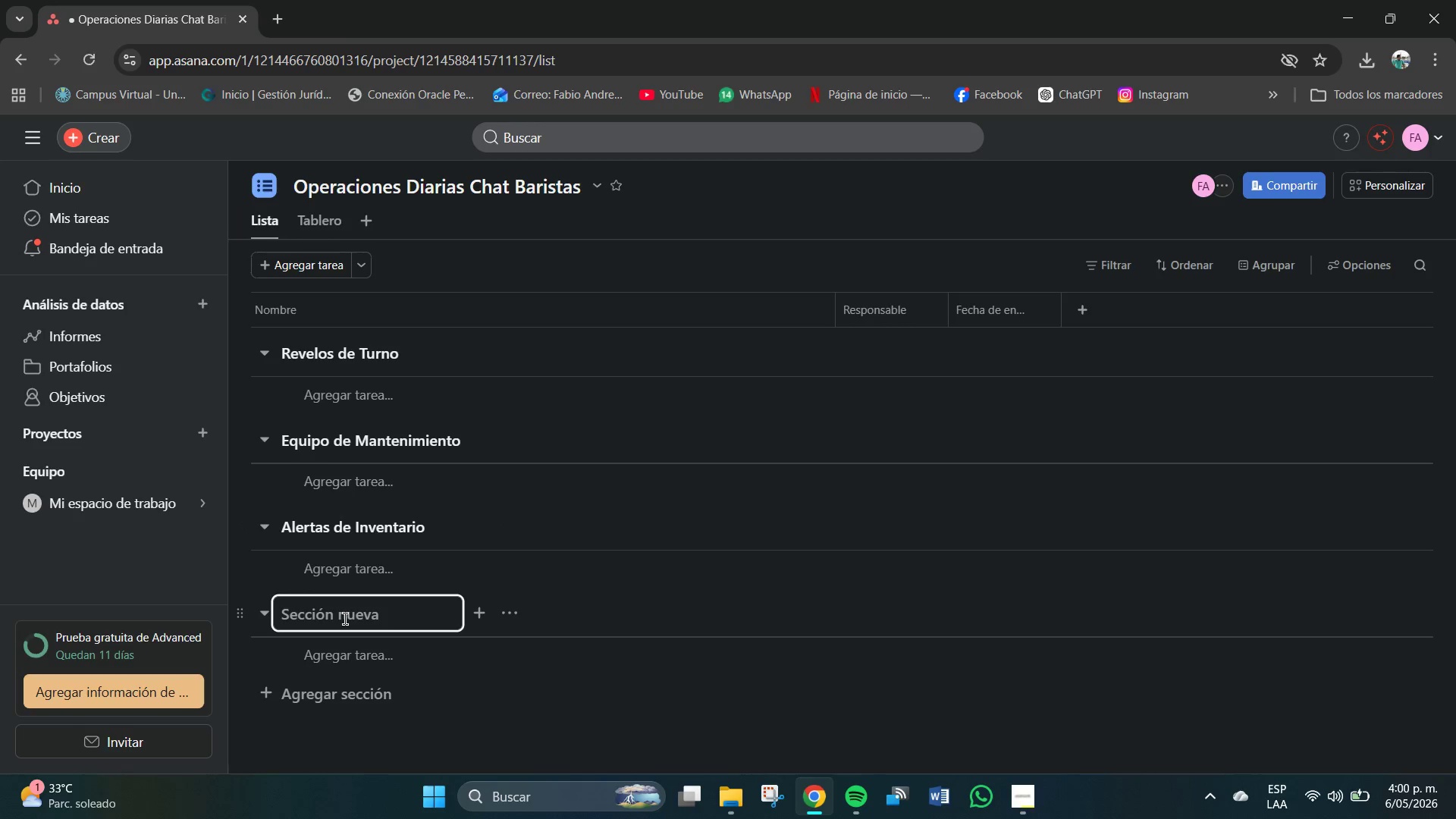 
left_click([345, 619])
 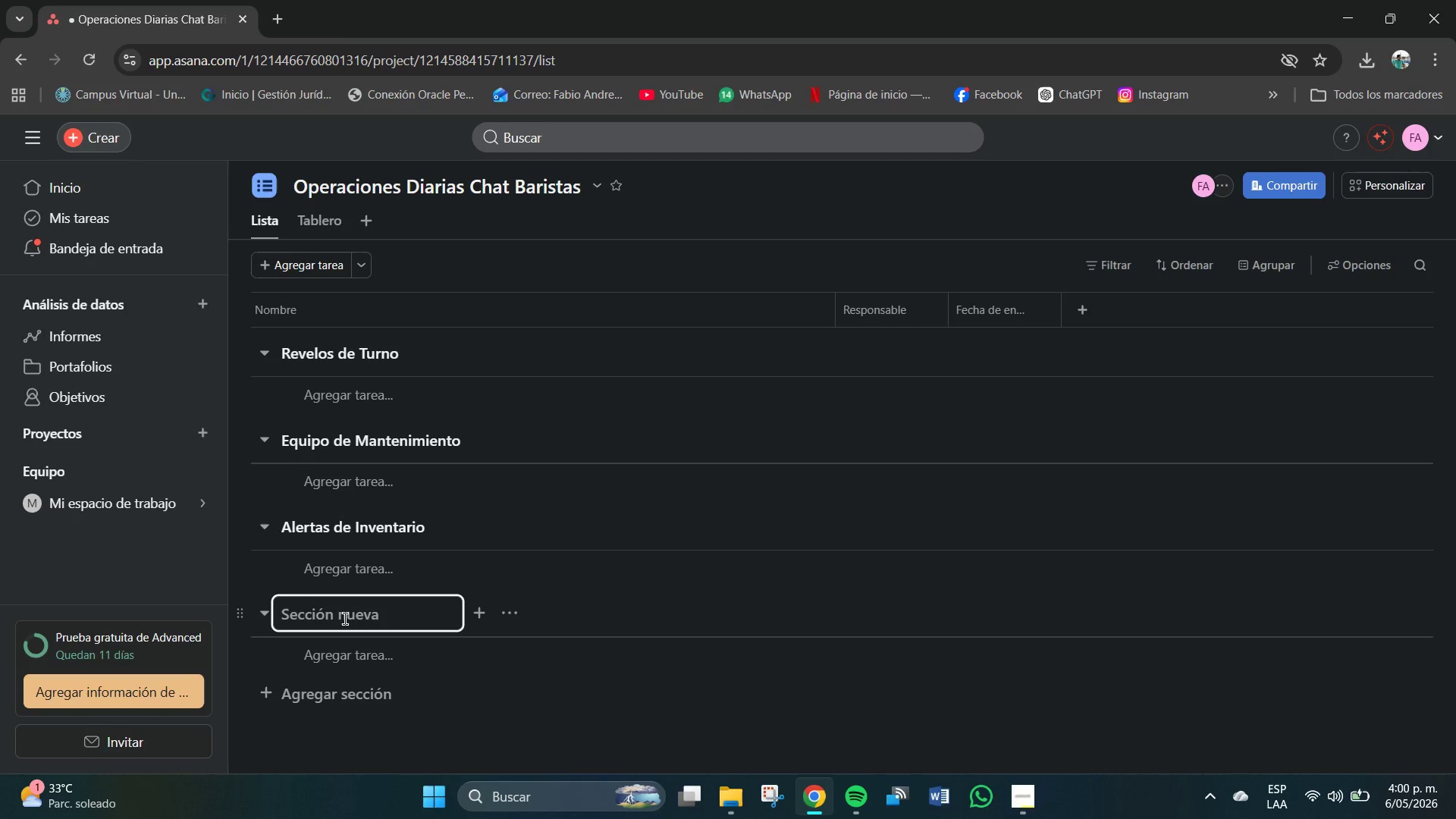 
type(Reconocimiento )
key(Backspace)
type( del equipo)
 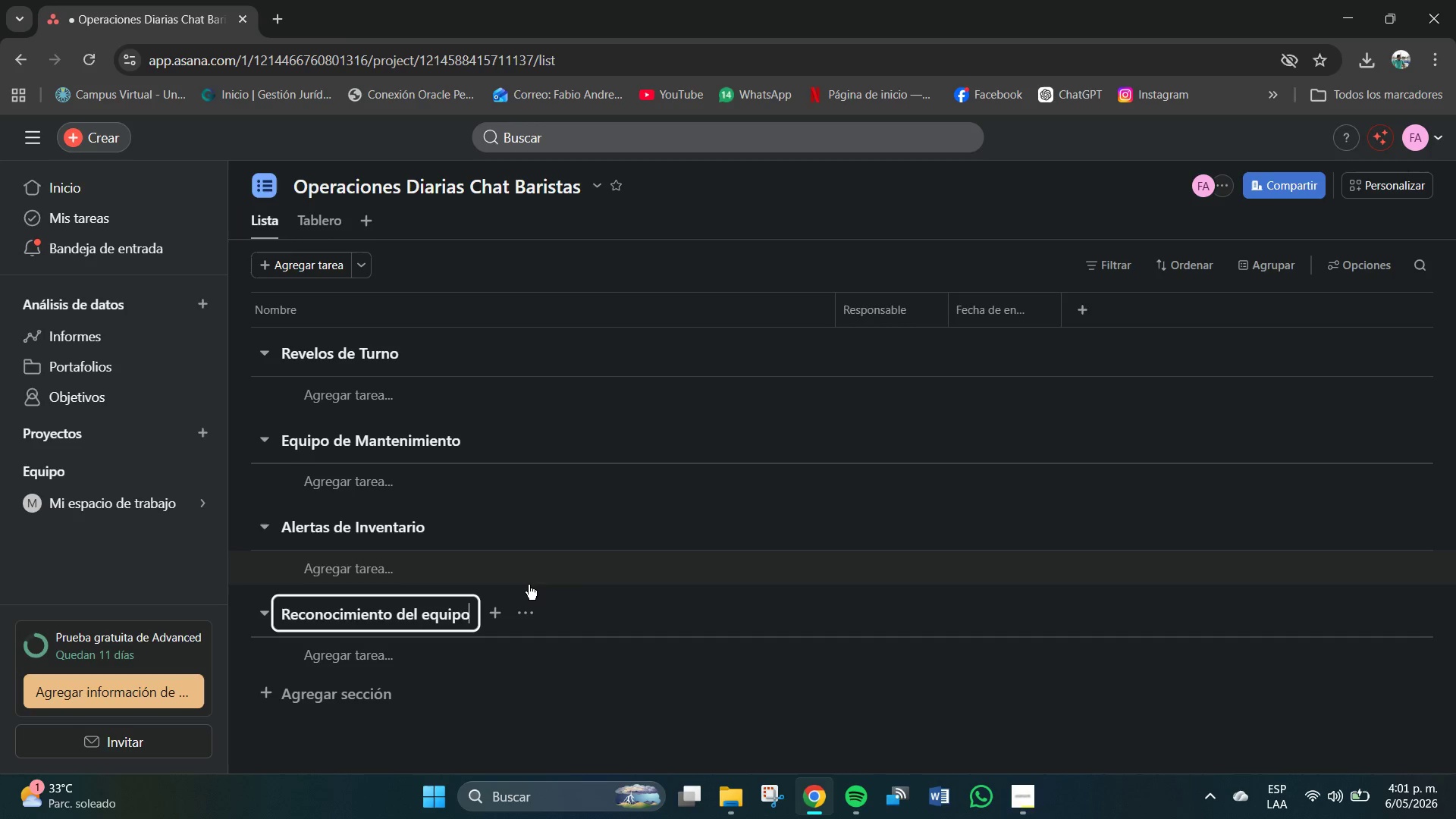 
wait(5.58)
 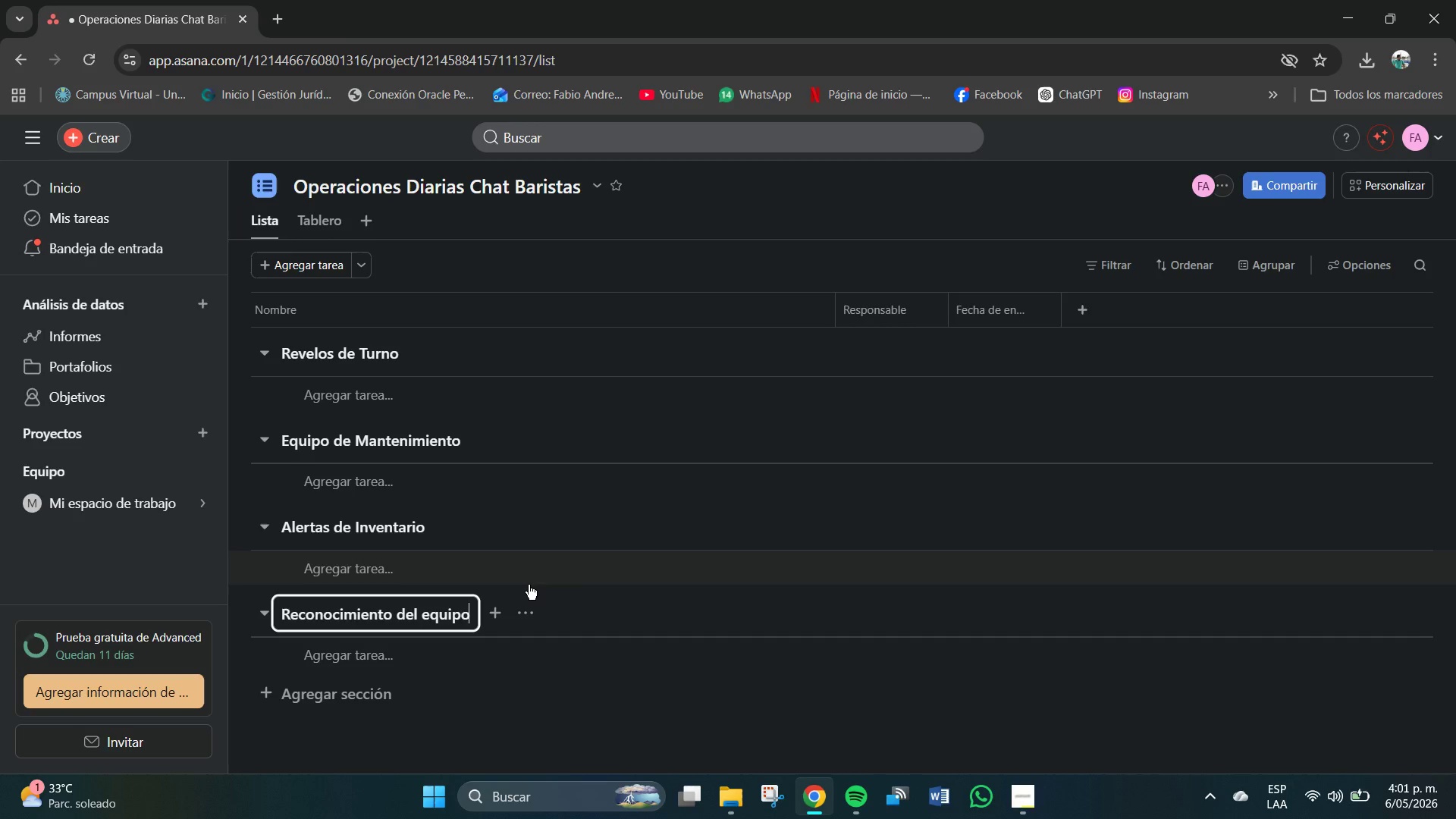 
left_click([393, 611])
 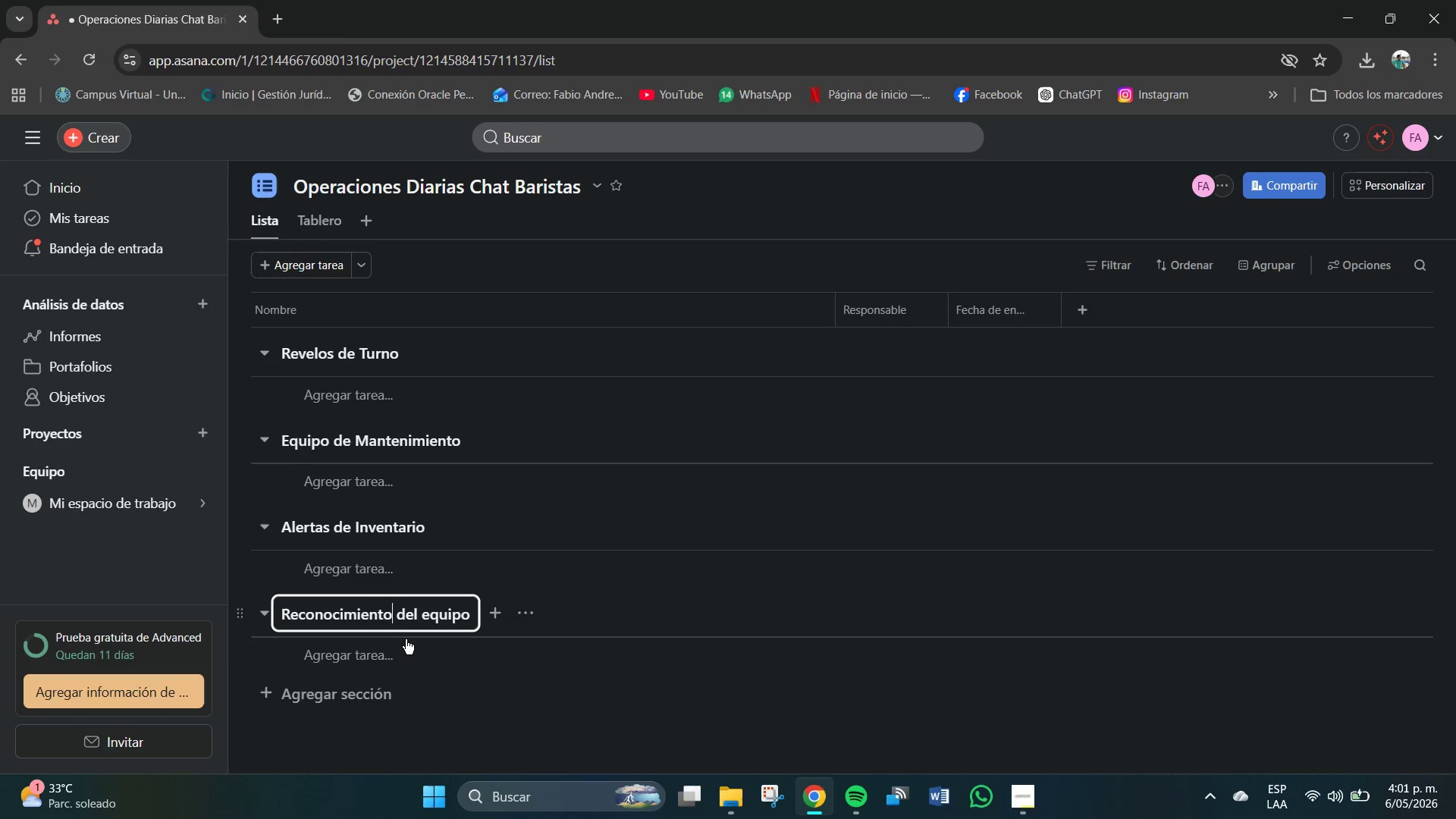 
key(X)
 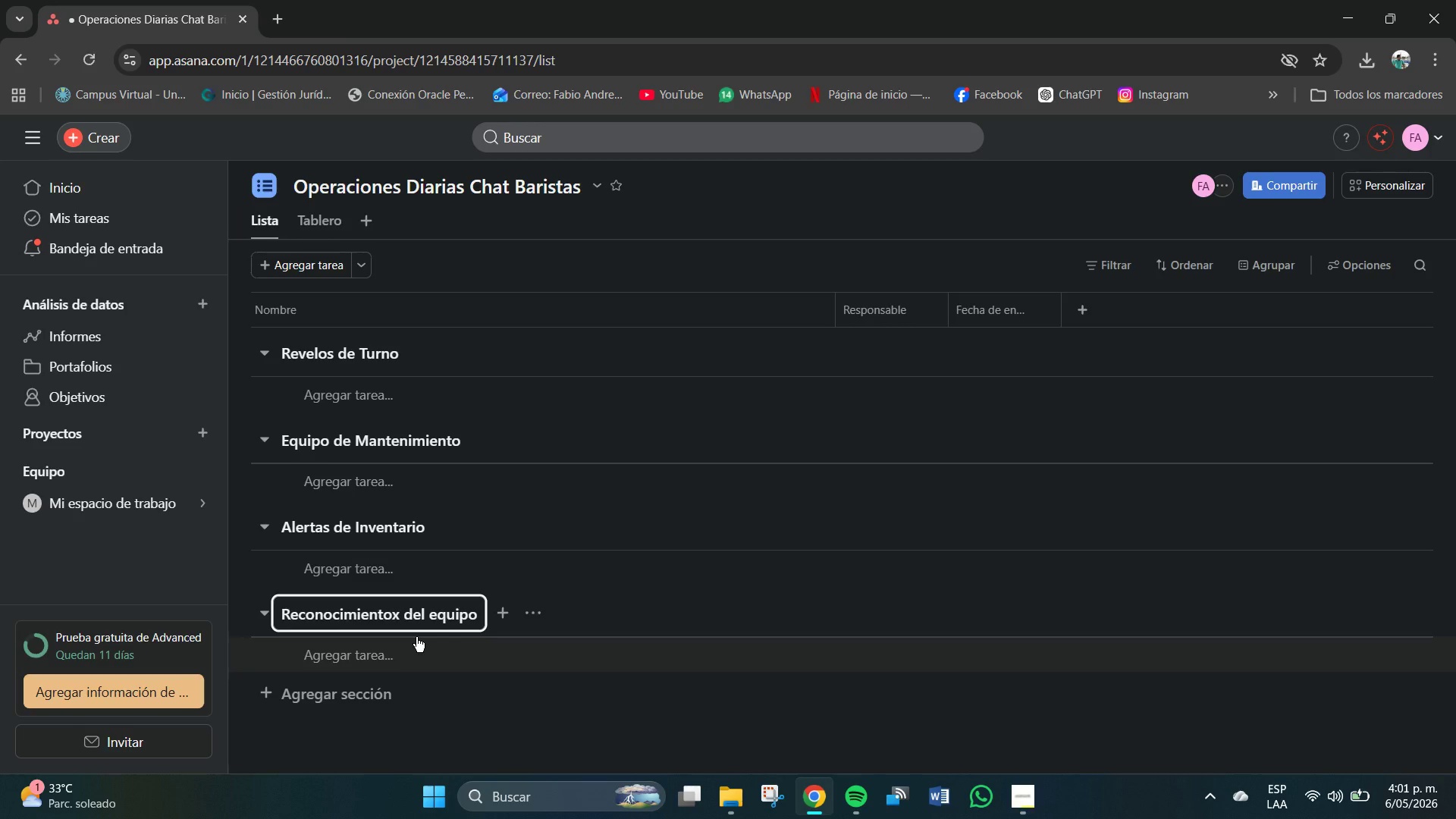 
key(Backspace)
 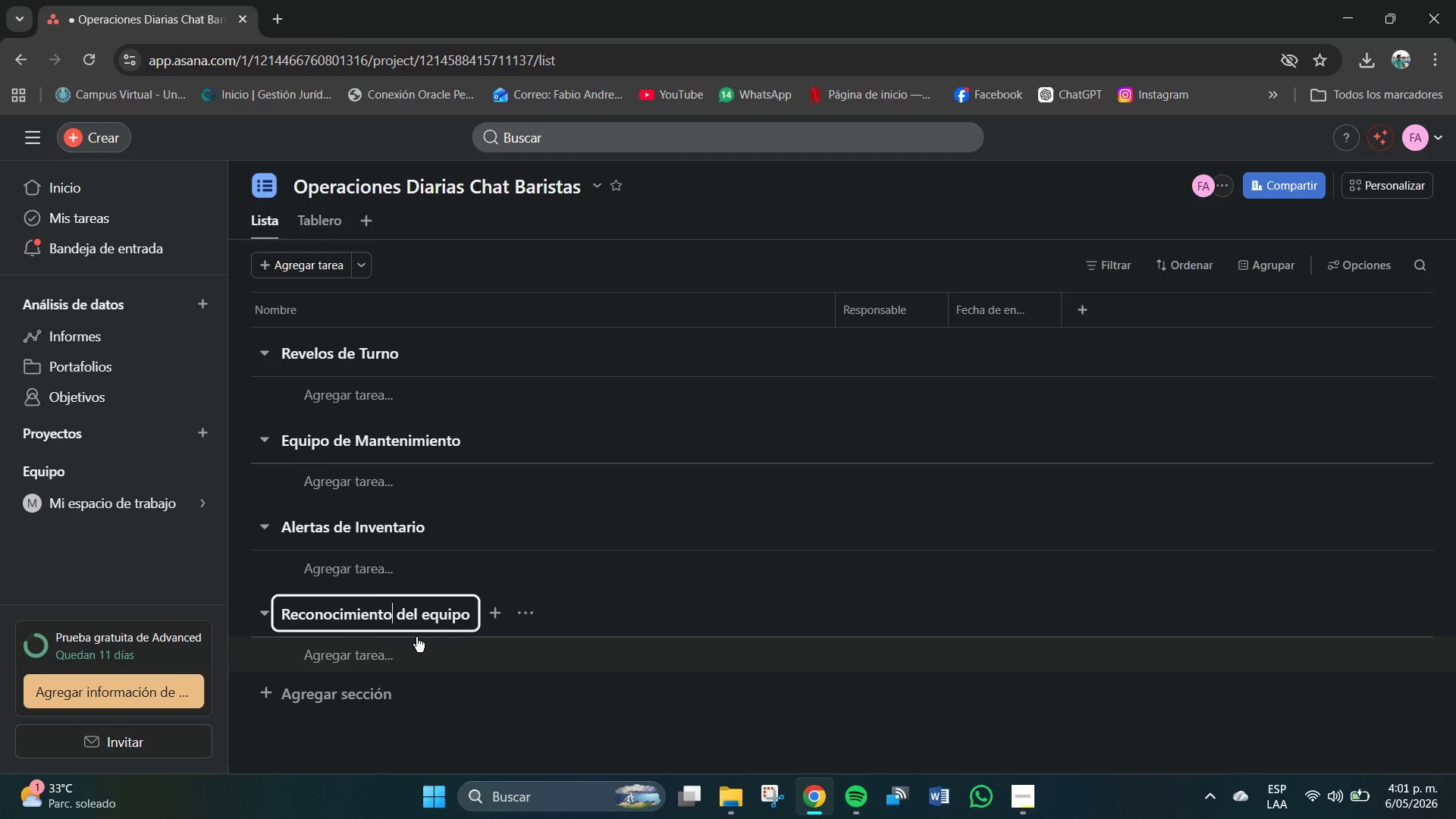 
key(S)
 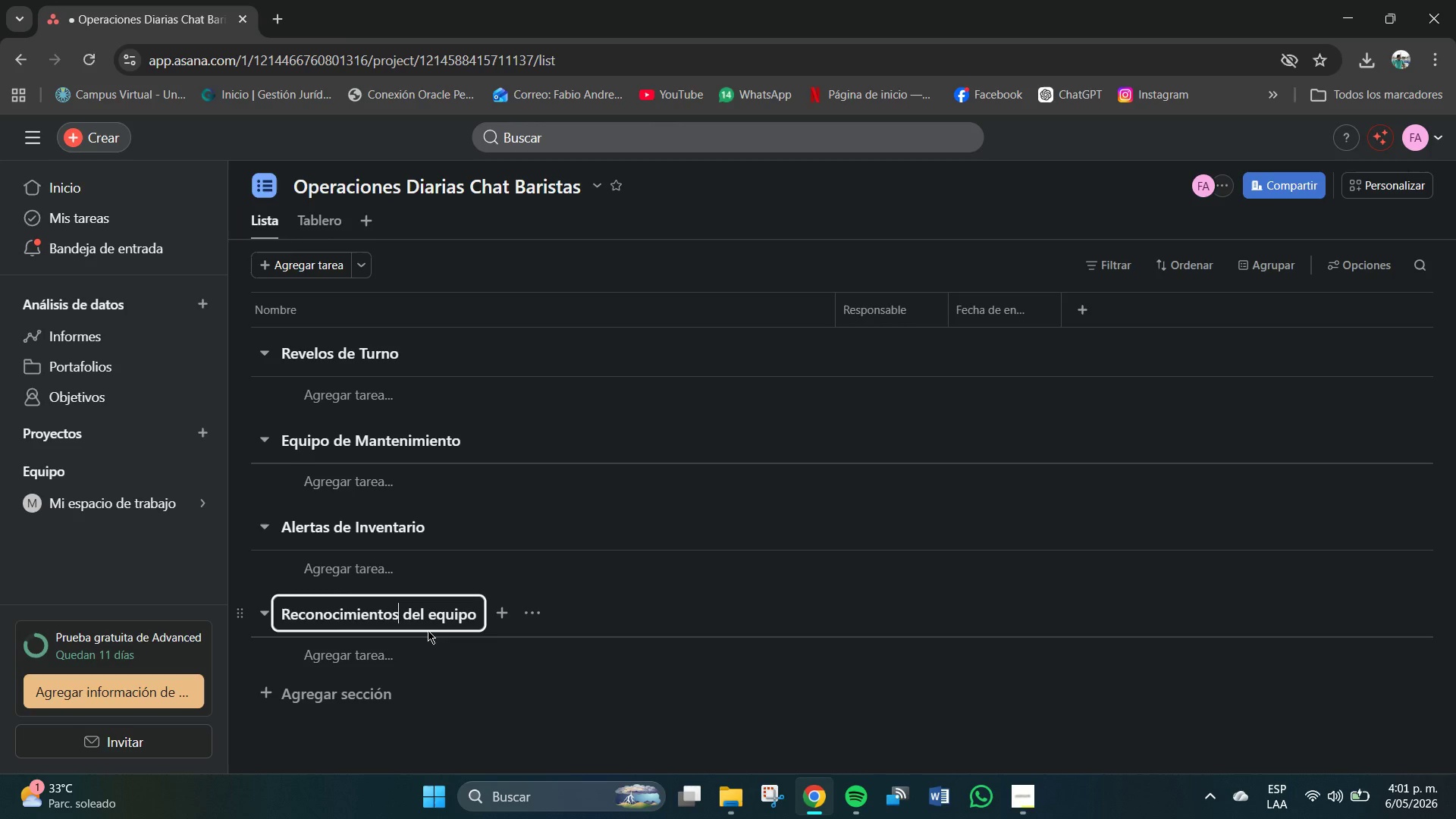 
wait(6.03)
 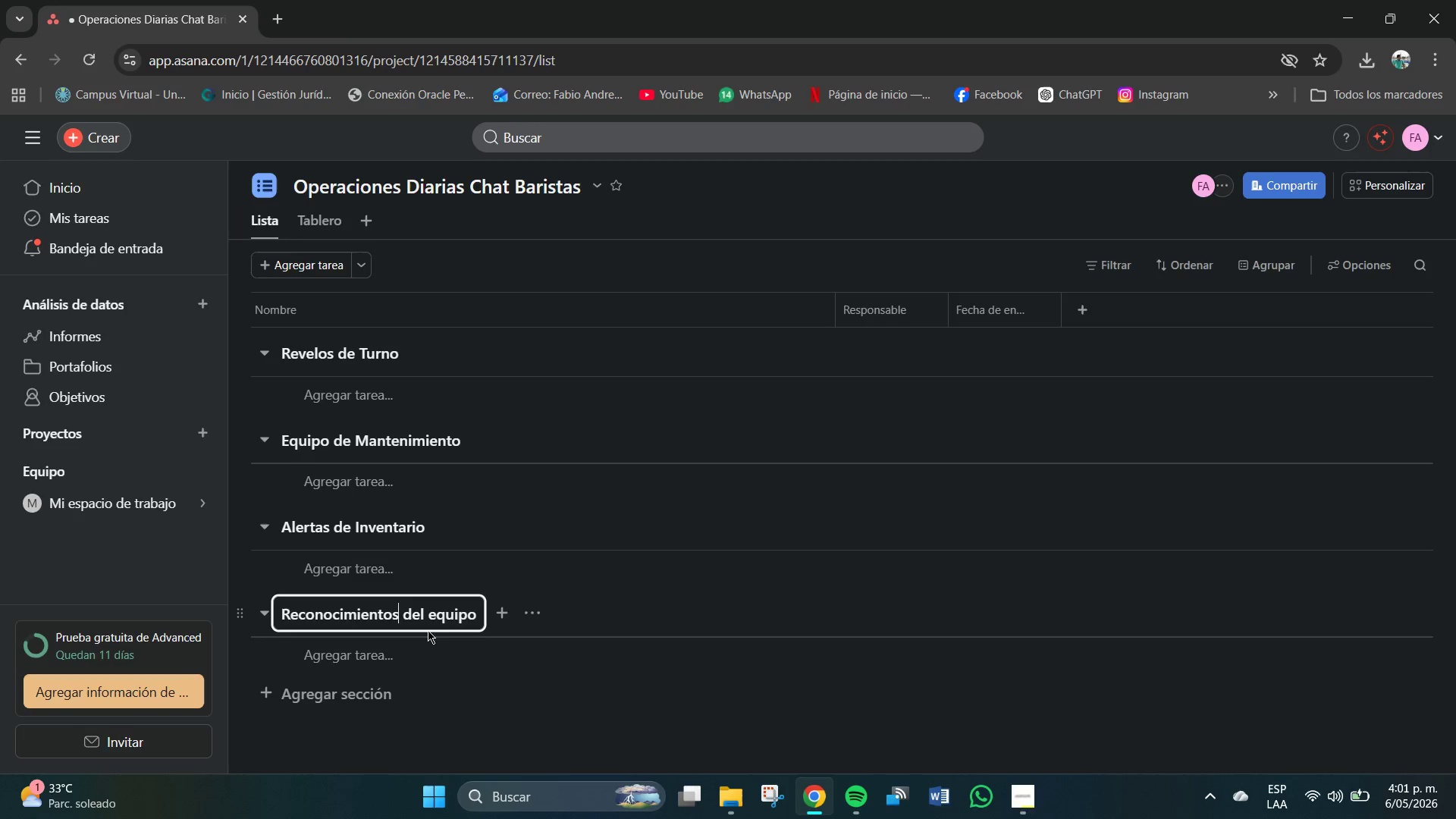 
left_click([436, 617])
 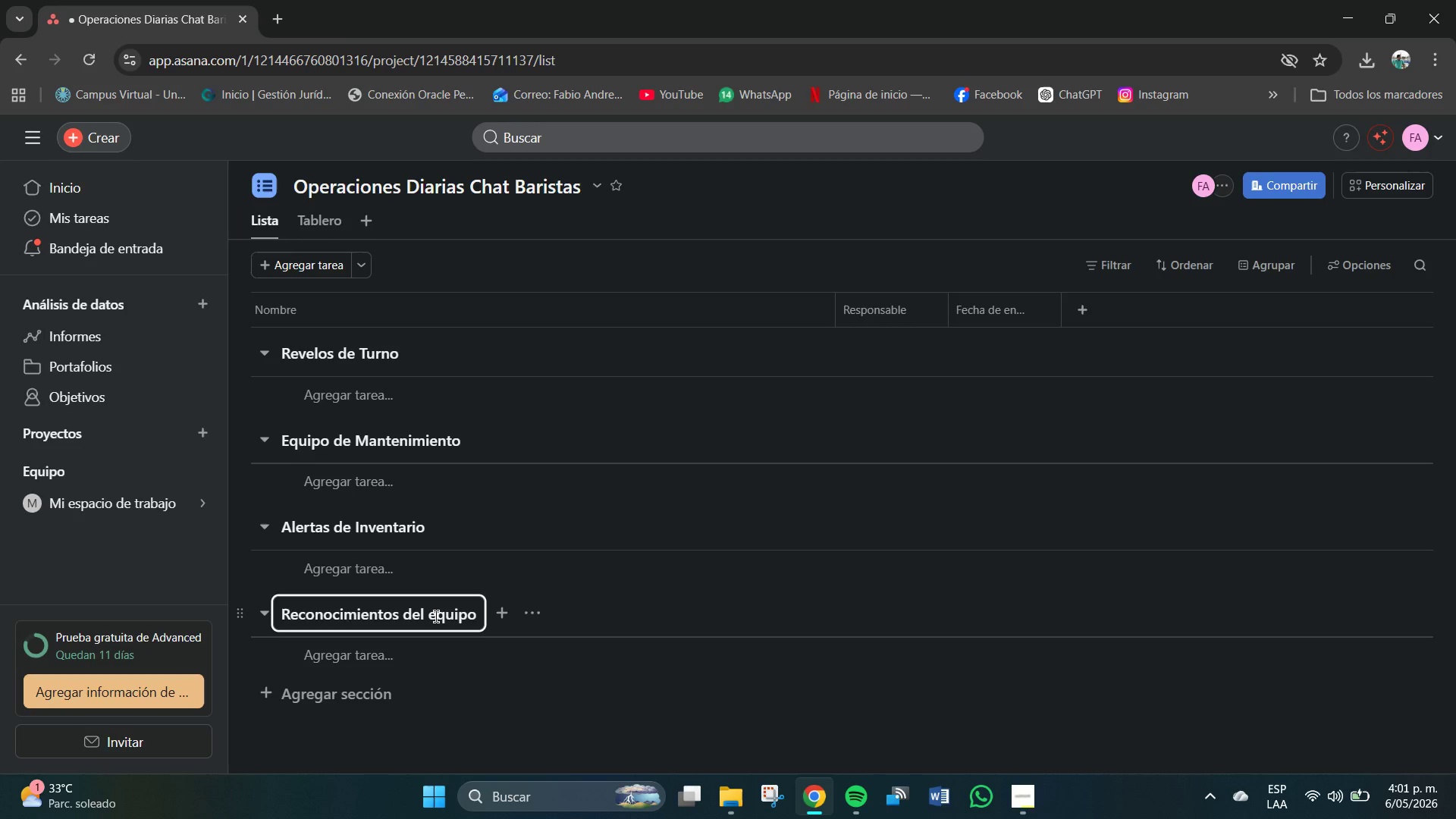 
key(Backspace)
 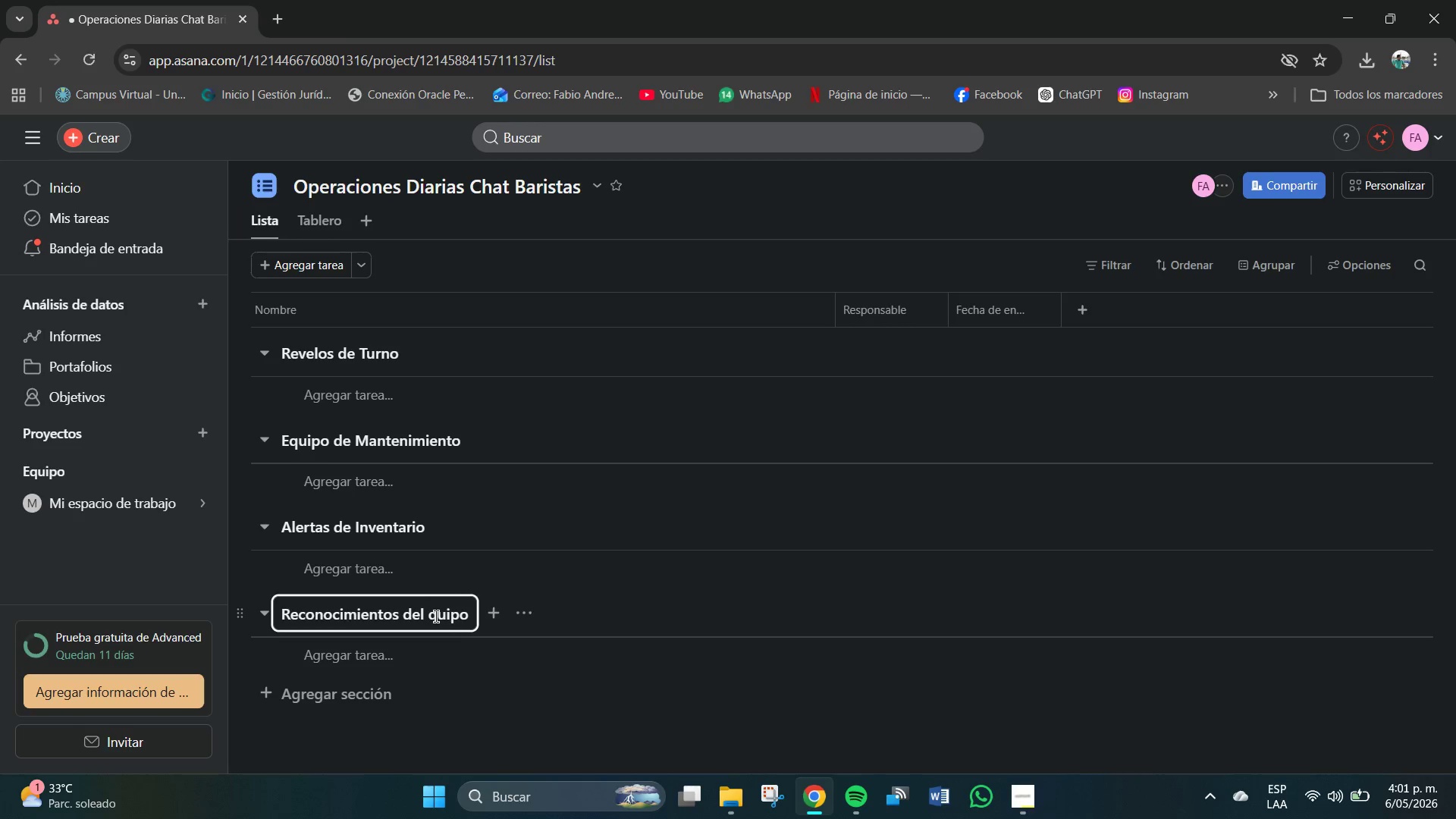 
key(CapsLock)
 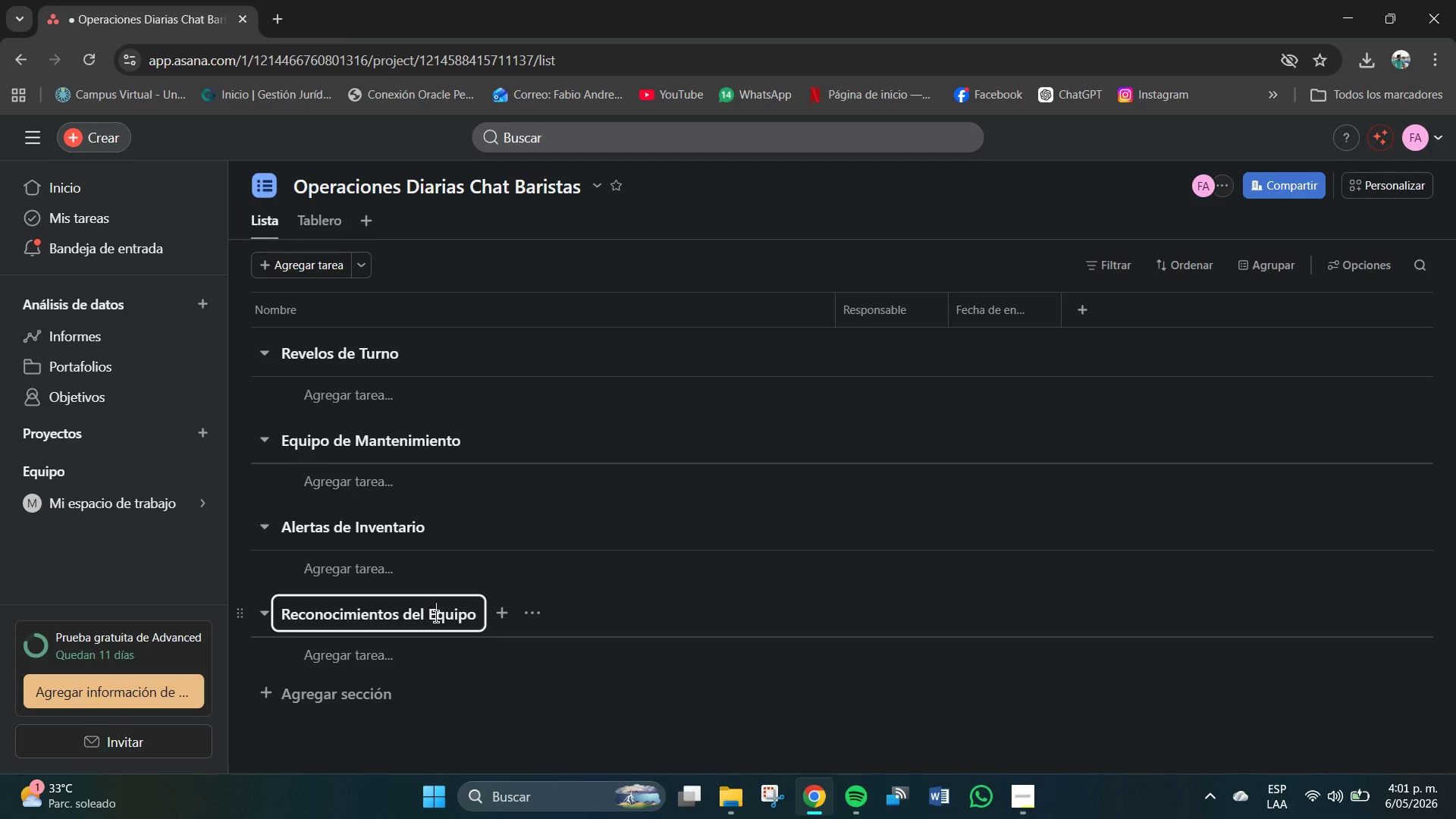 
key(E)
 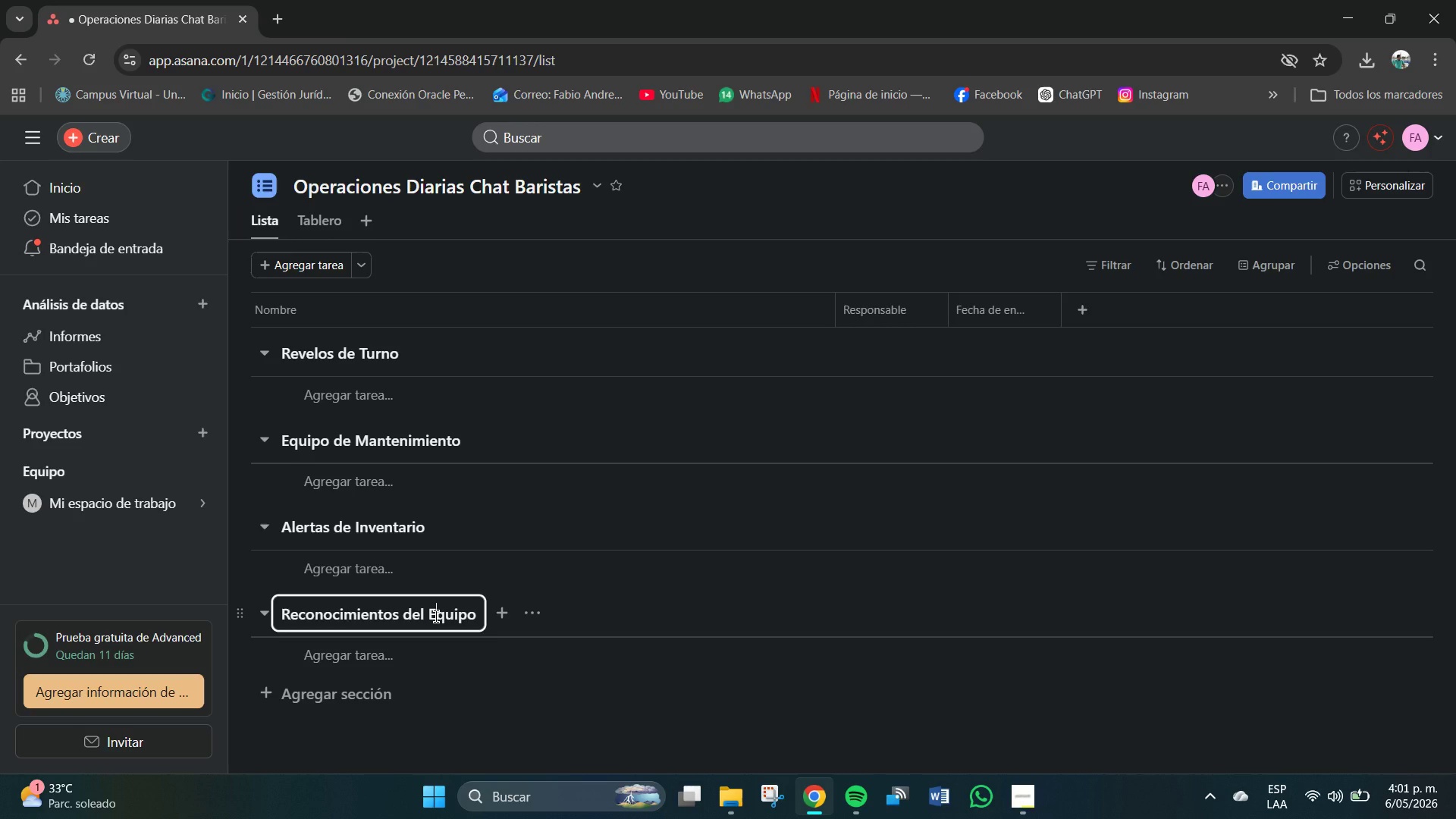 
key(CapsLock)
 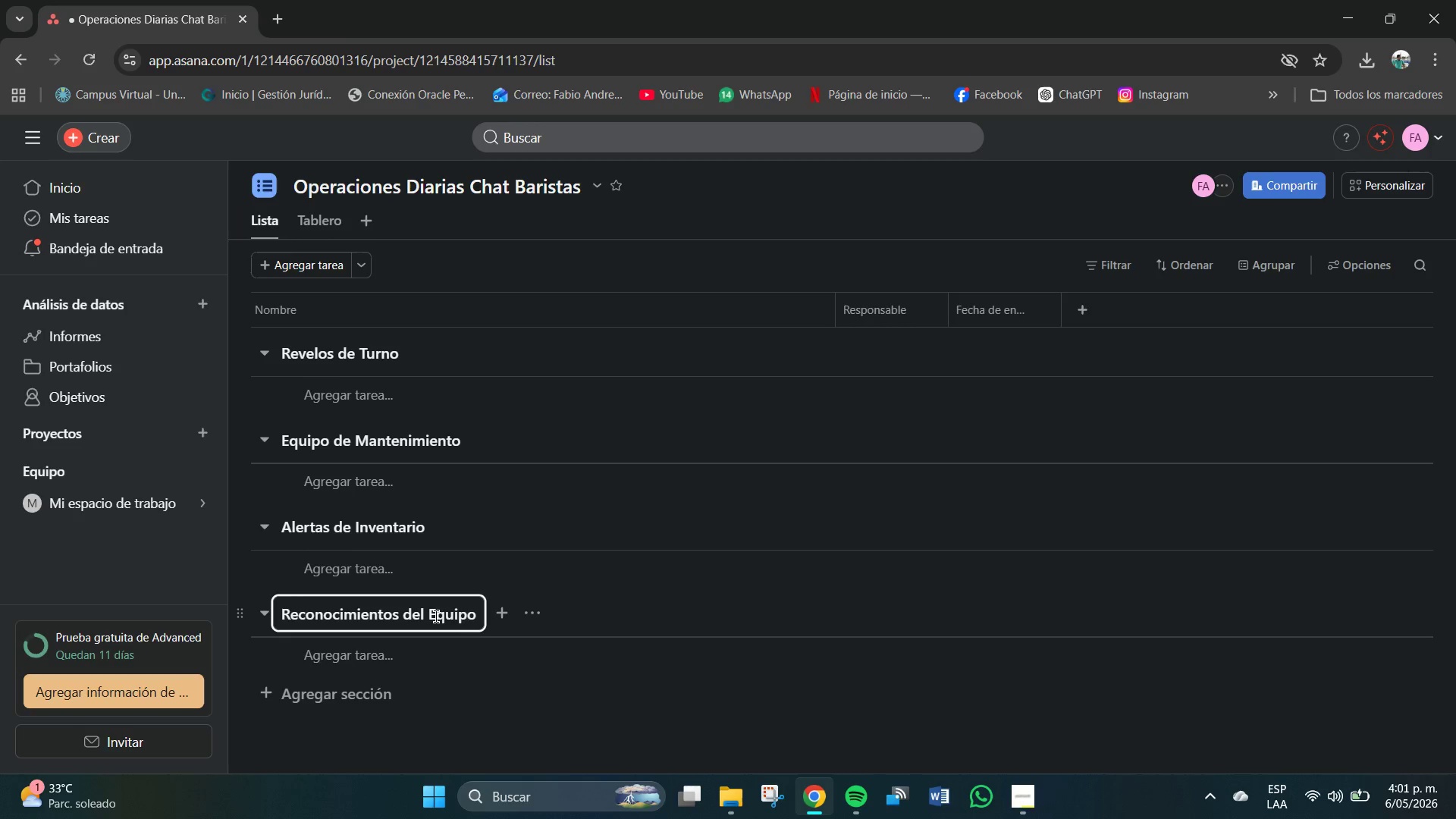 
key(Enter)
 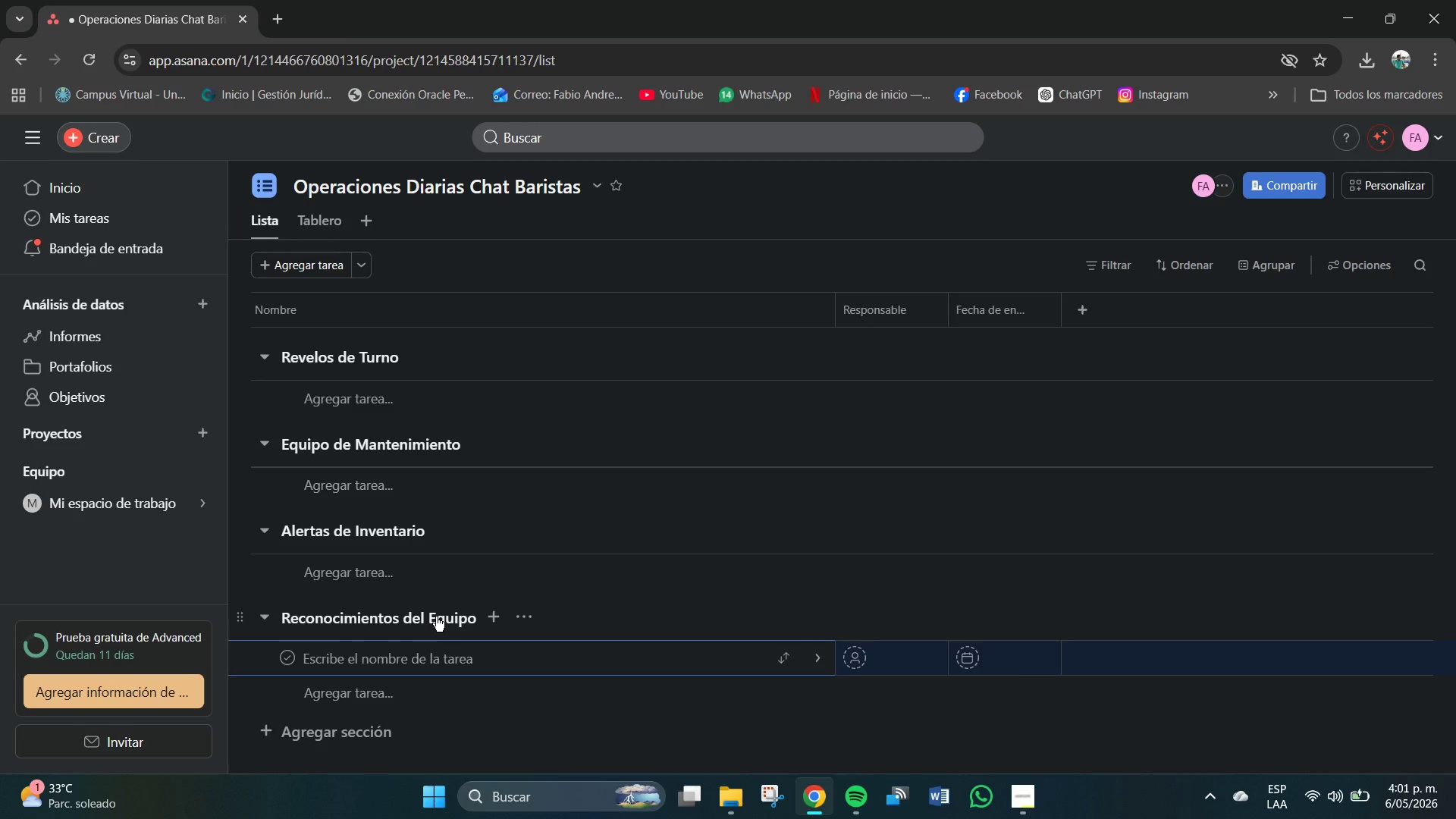 
scroll: coordinate [434, 378], scroll_direction: down, amount: 1.0
 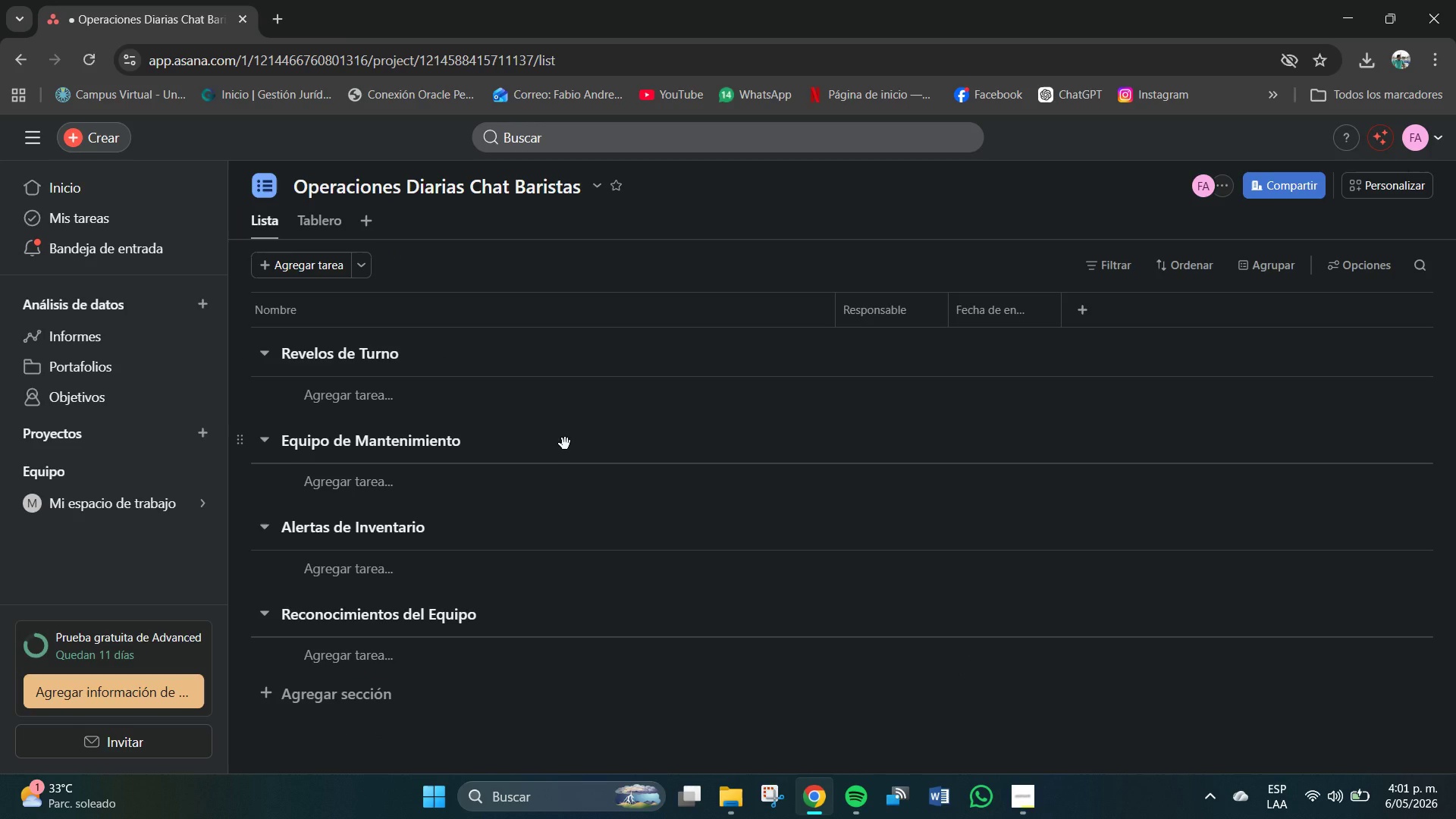 
wait(8.92)
 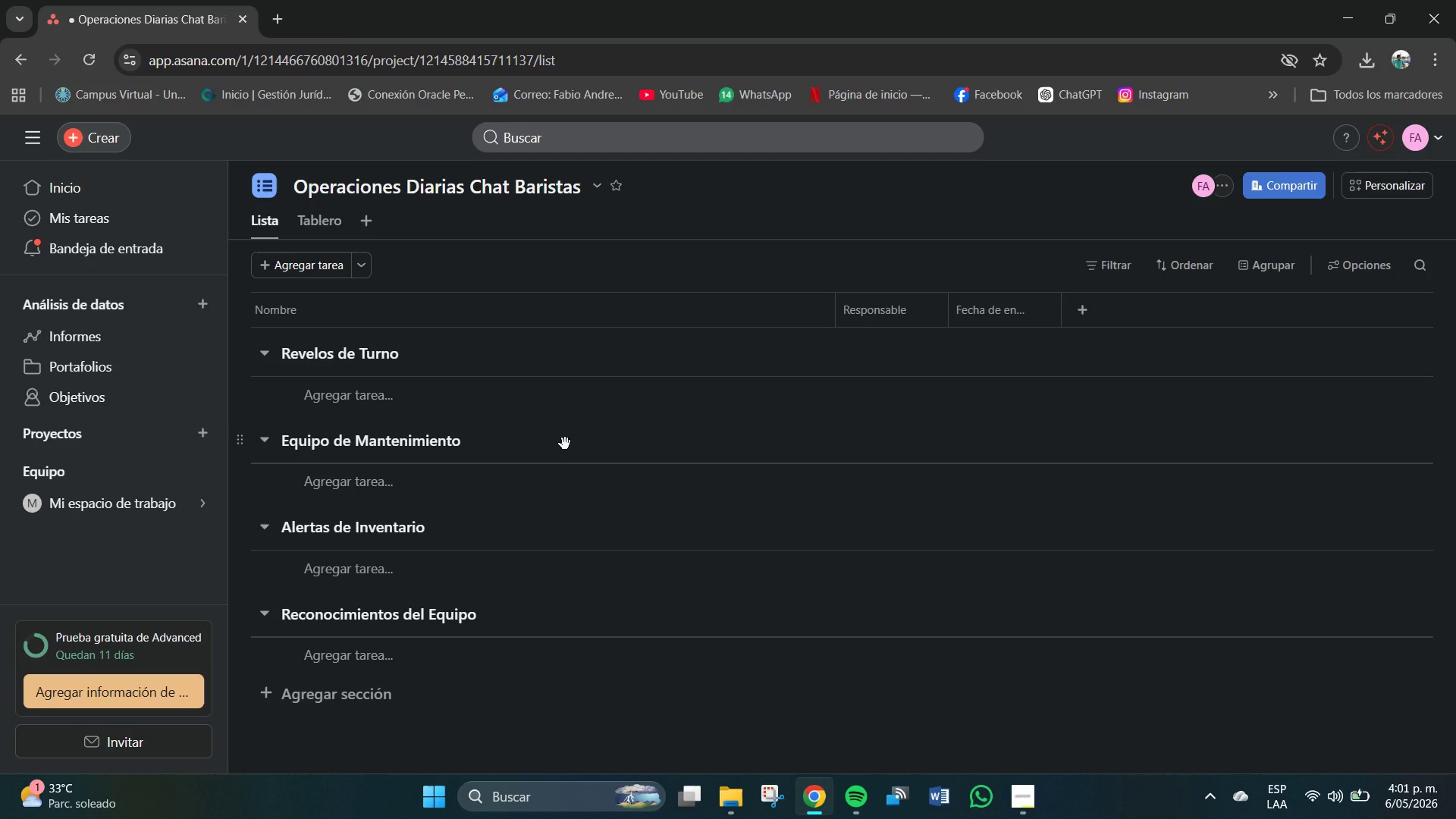 
left_click([516, 327])
 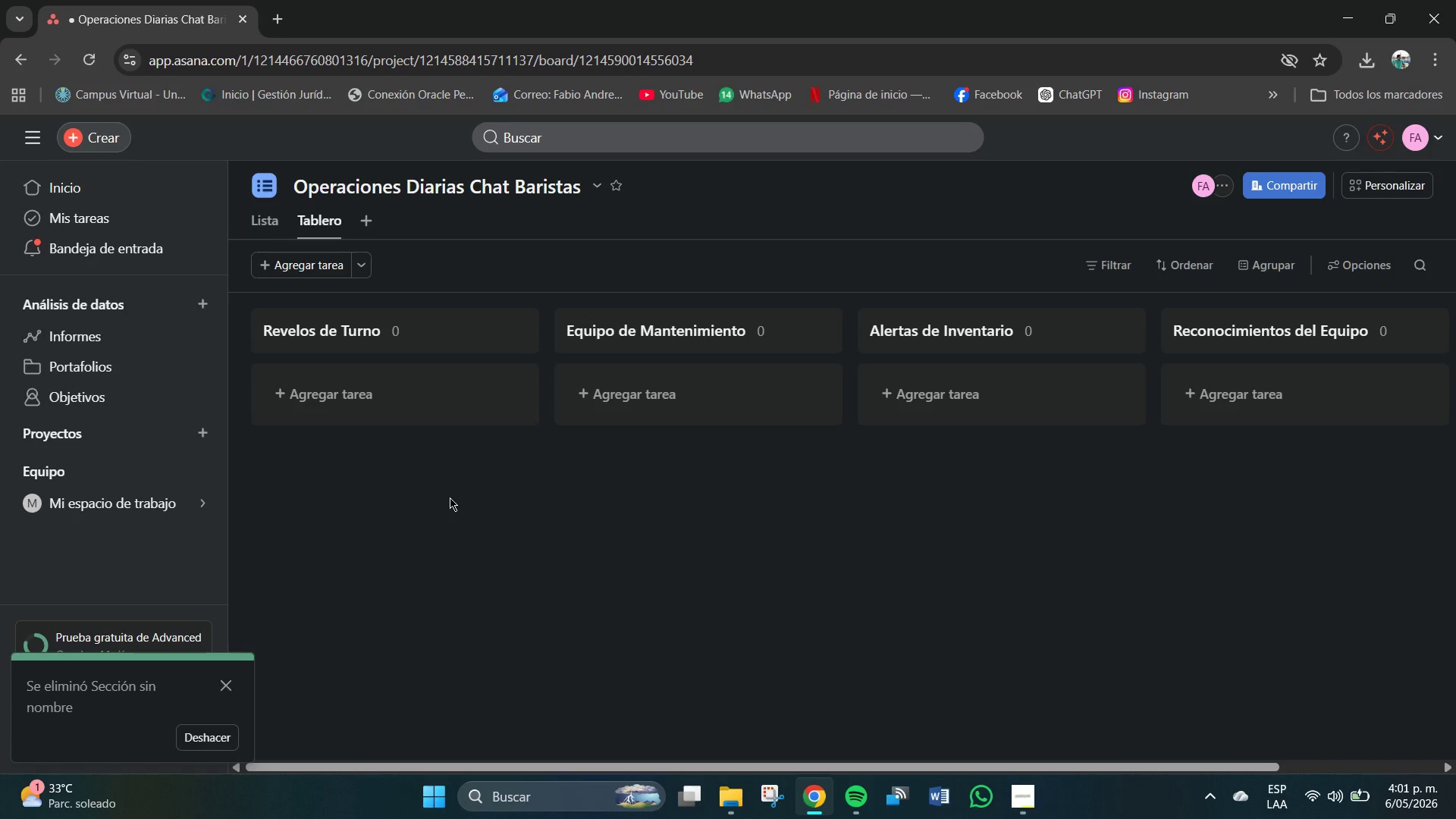 
wait(9.64)
 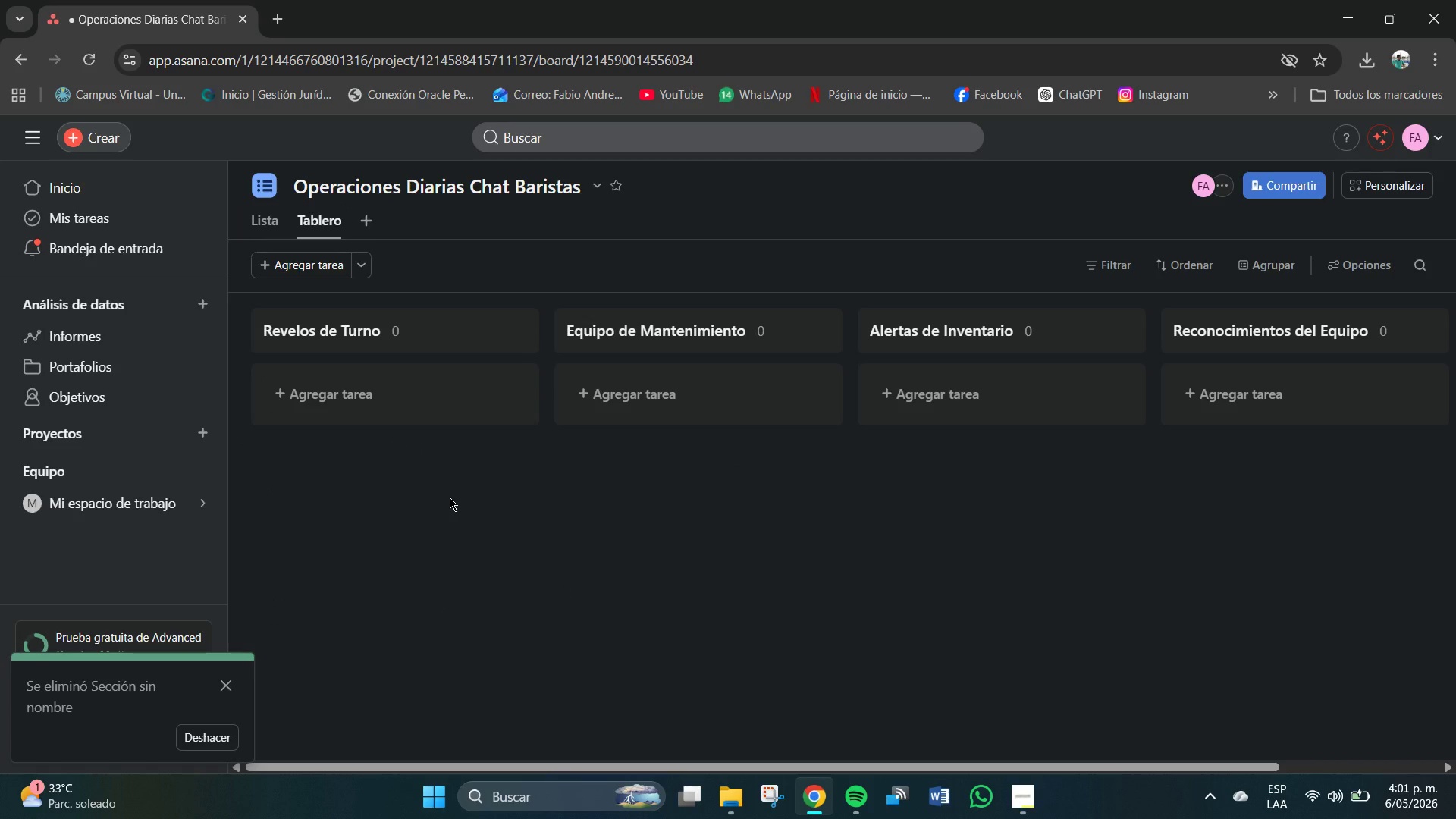 
left_click_drag(start_coordinate=[887, 763], to_coordinate=[764, 748])
 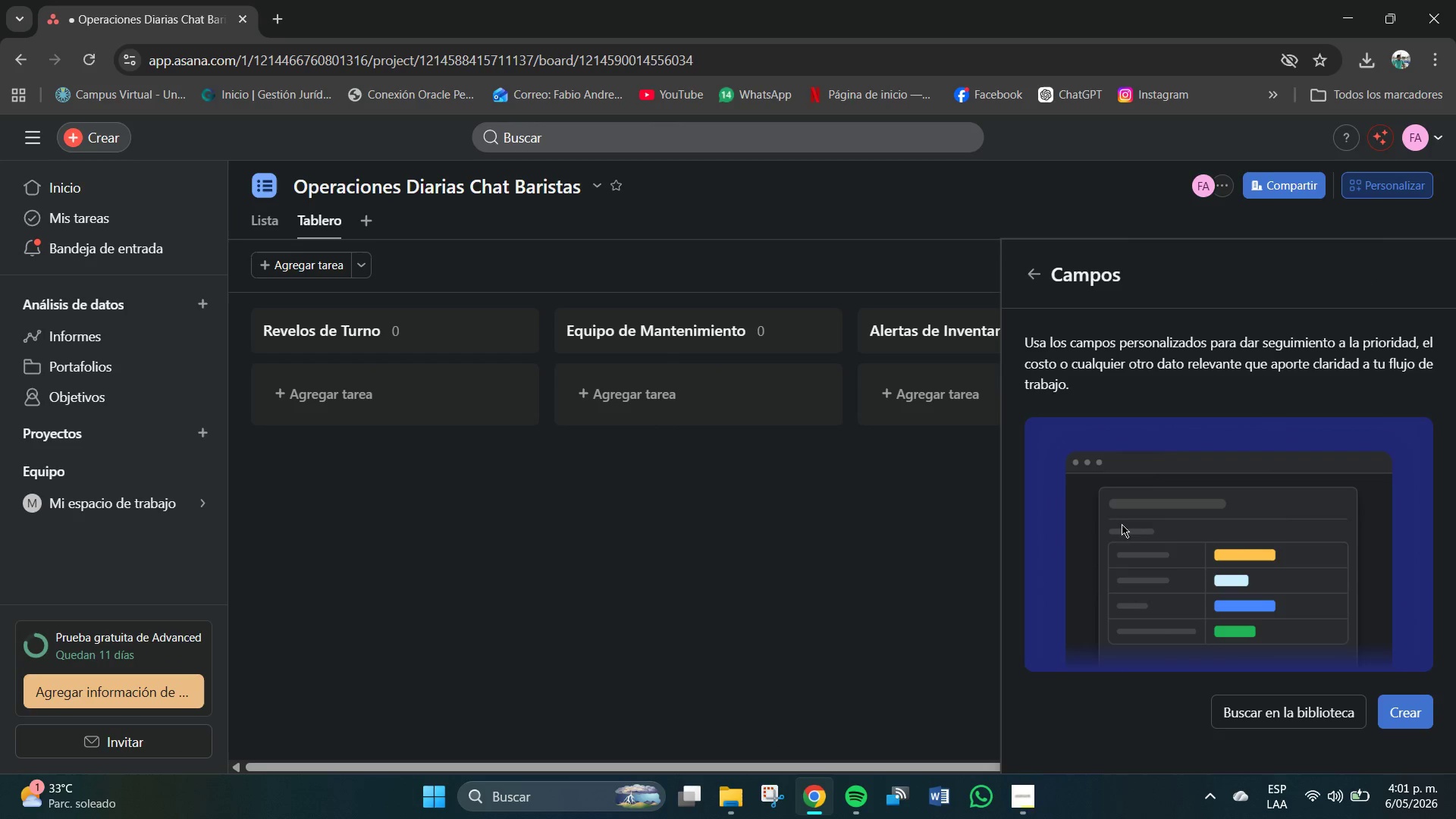 
left_click([1401, 721])
 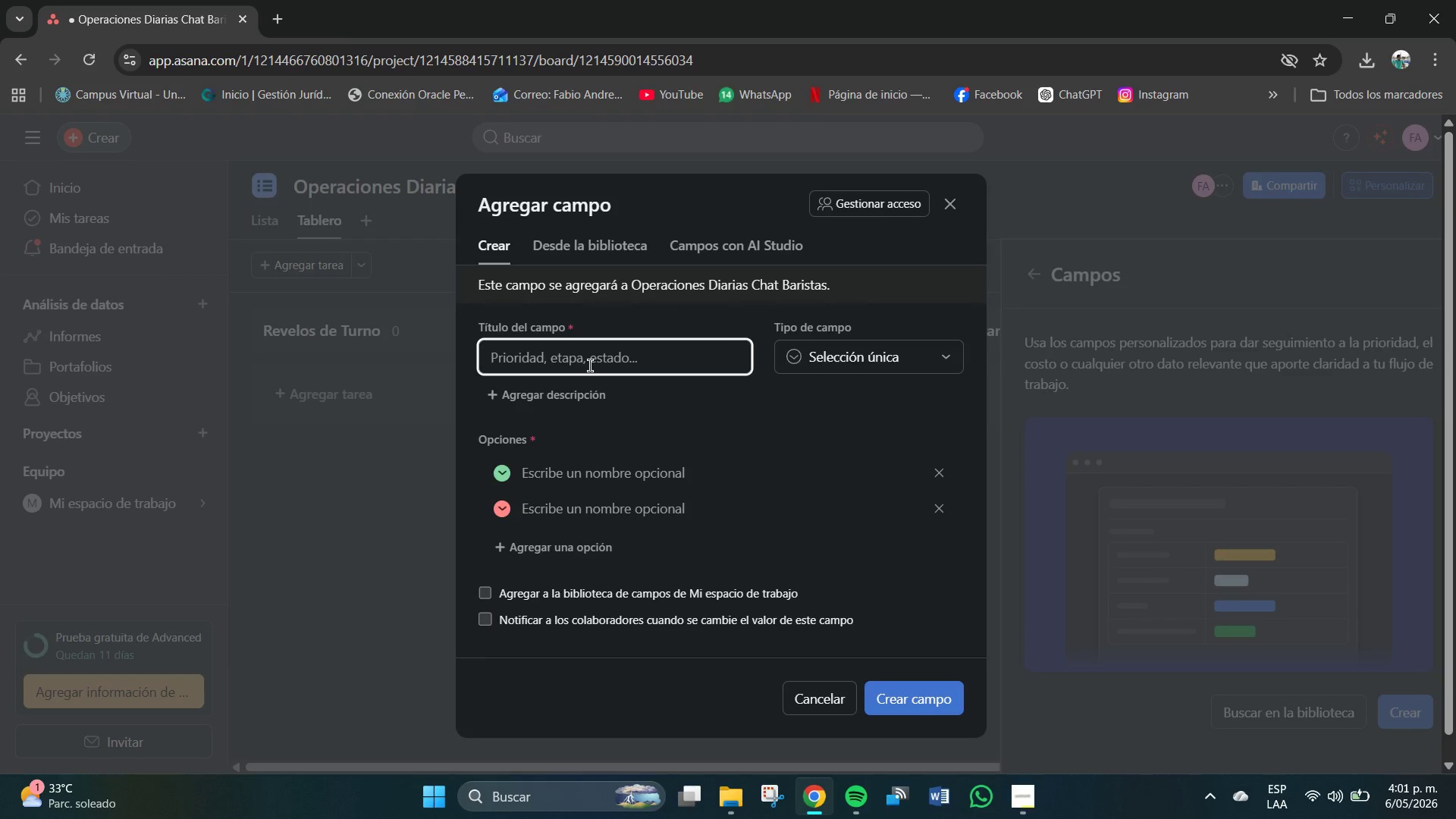 
wait(8.44)
 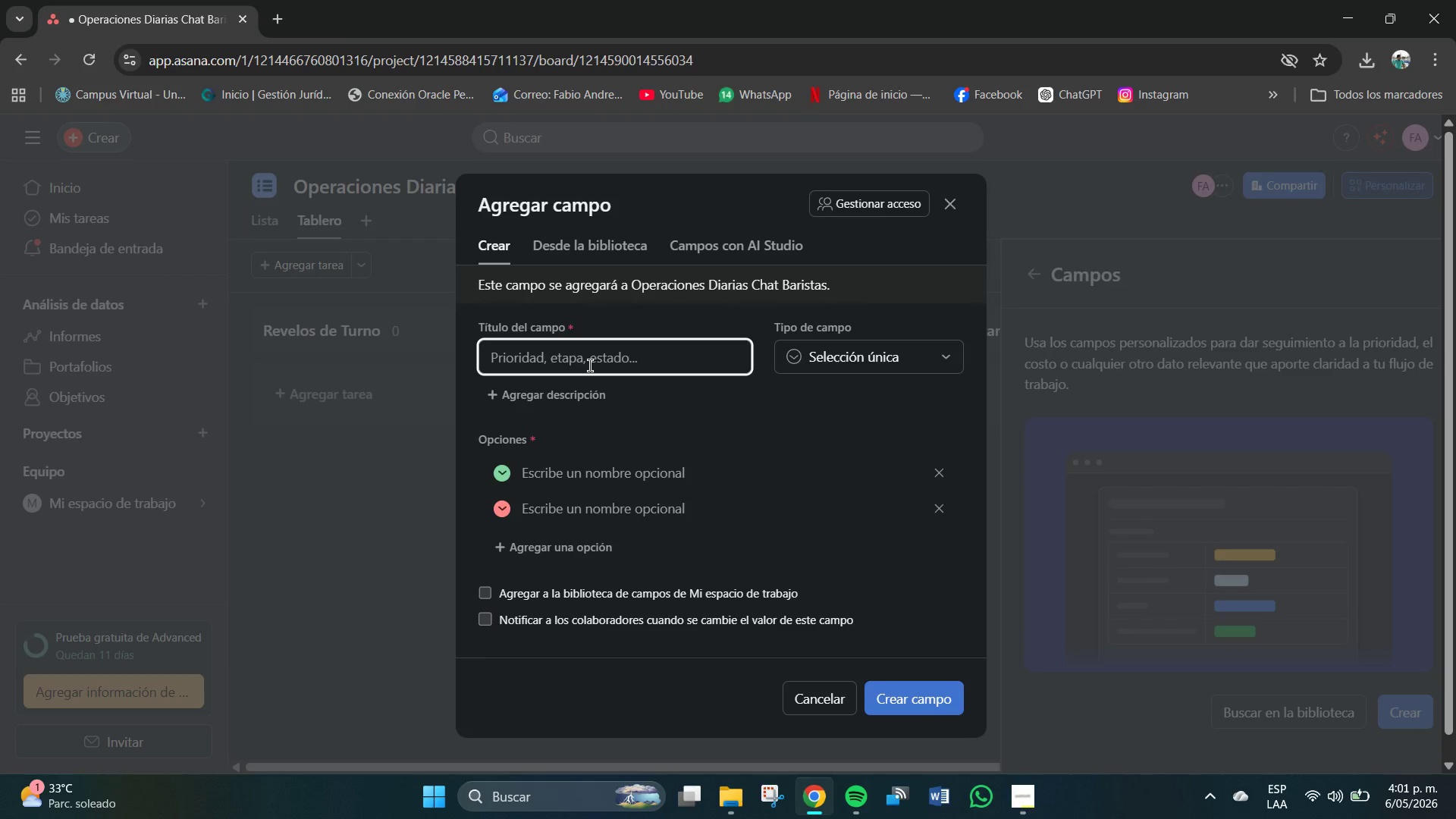 
left_click([590, 366])
 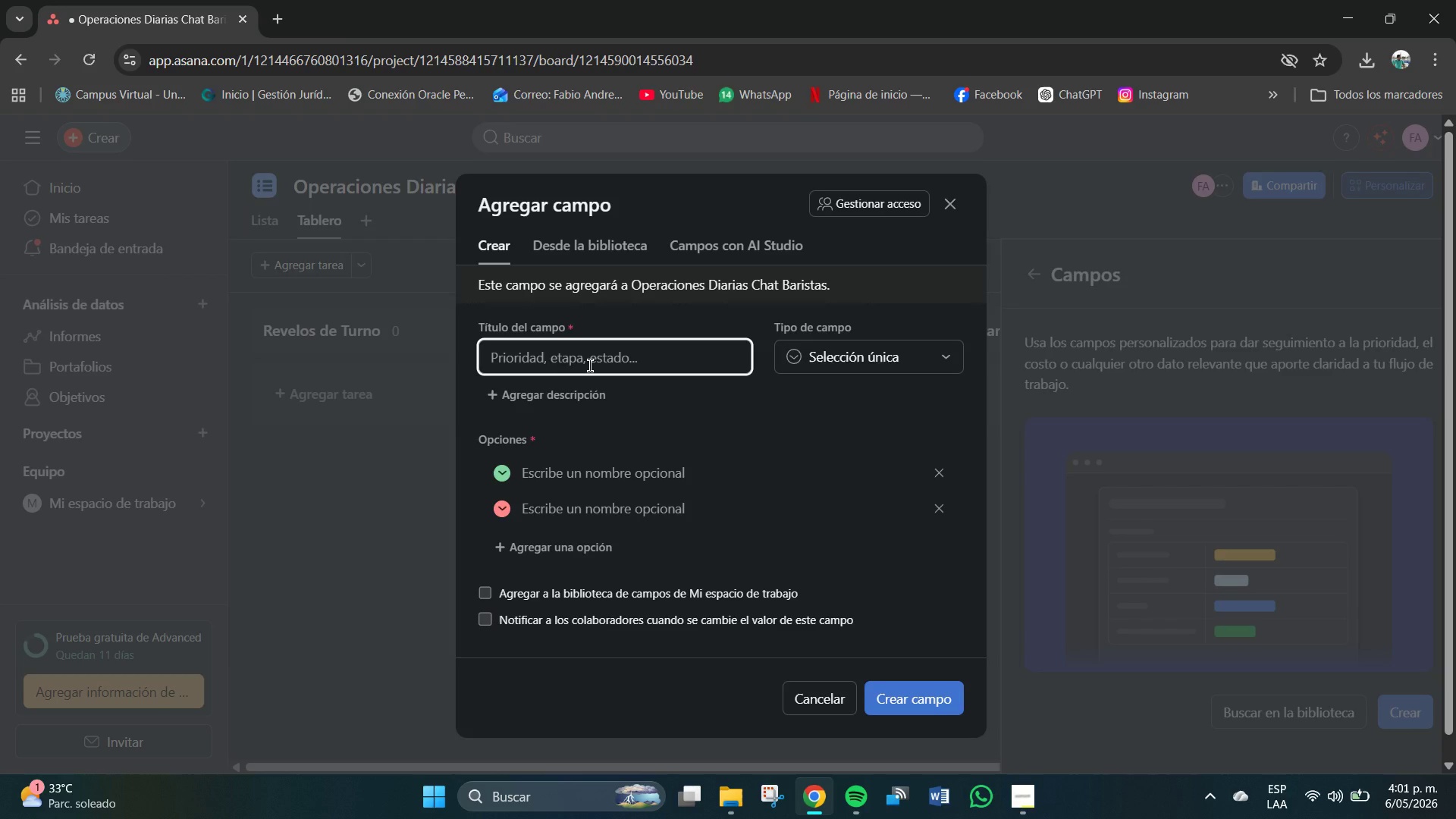 
type(Segmento de Turno)
key(Backspace)
key(Backspace)
key(Backspace)
type(rno)
 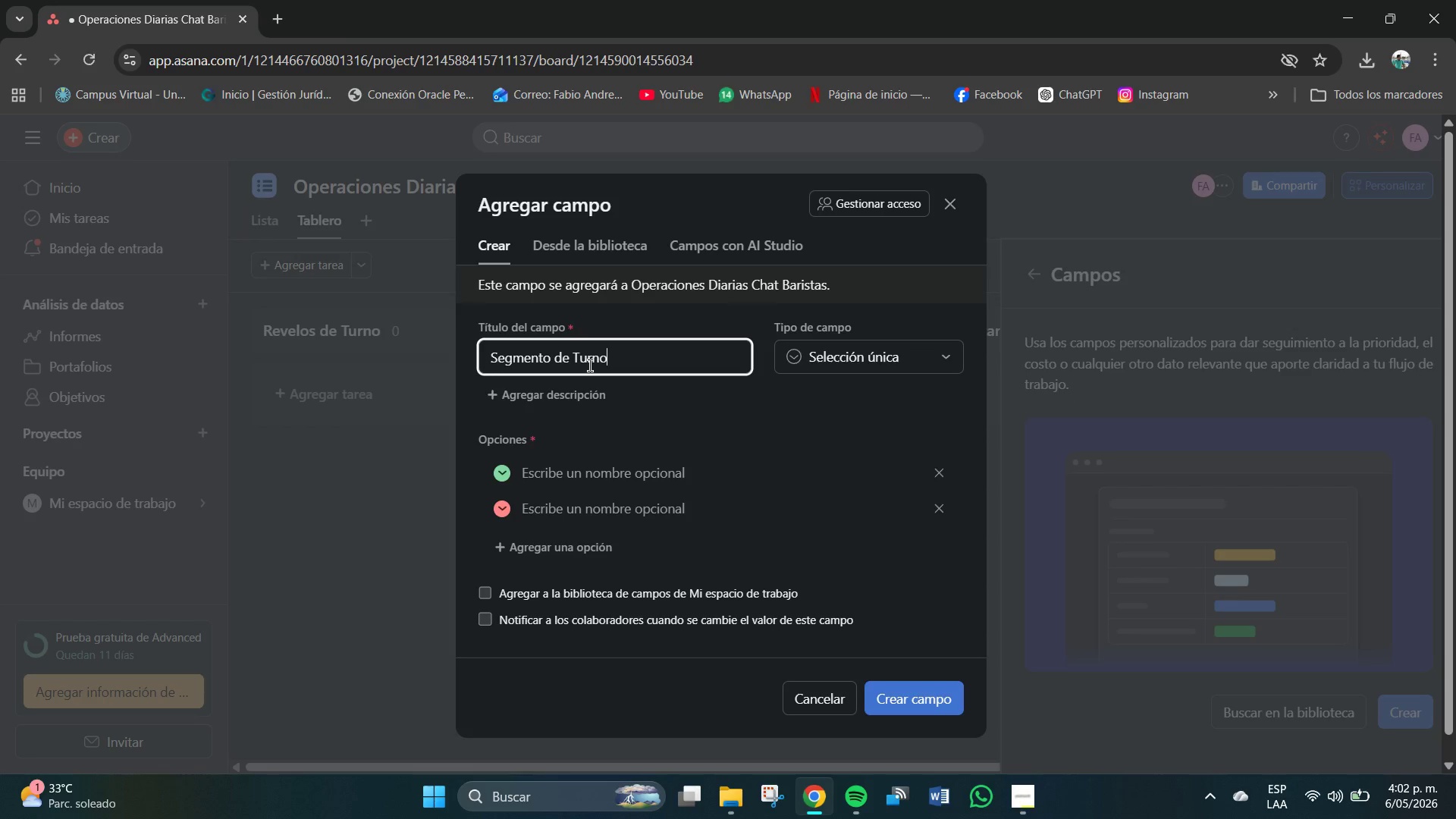 
wait(15.64)
 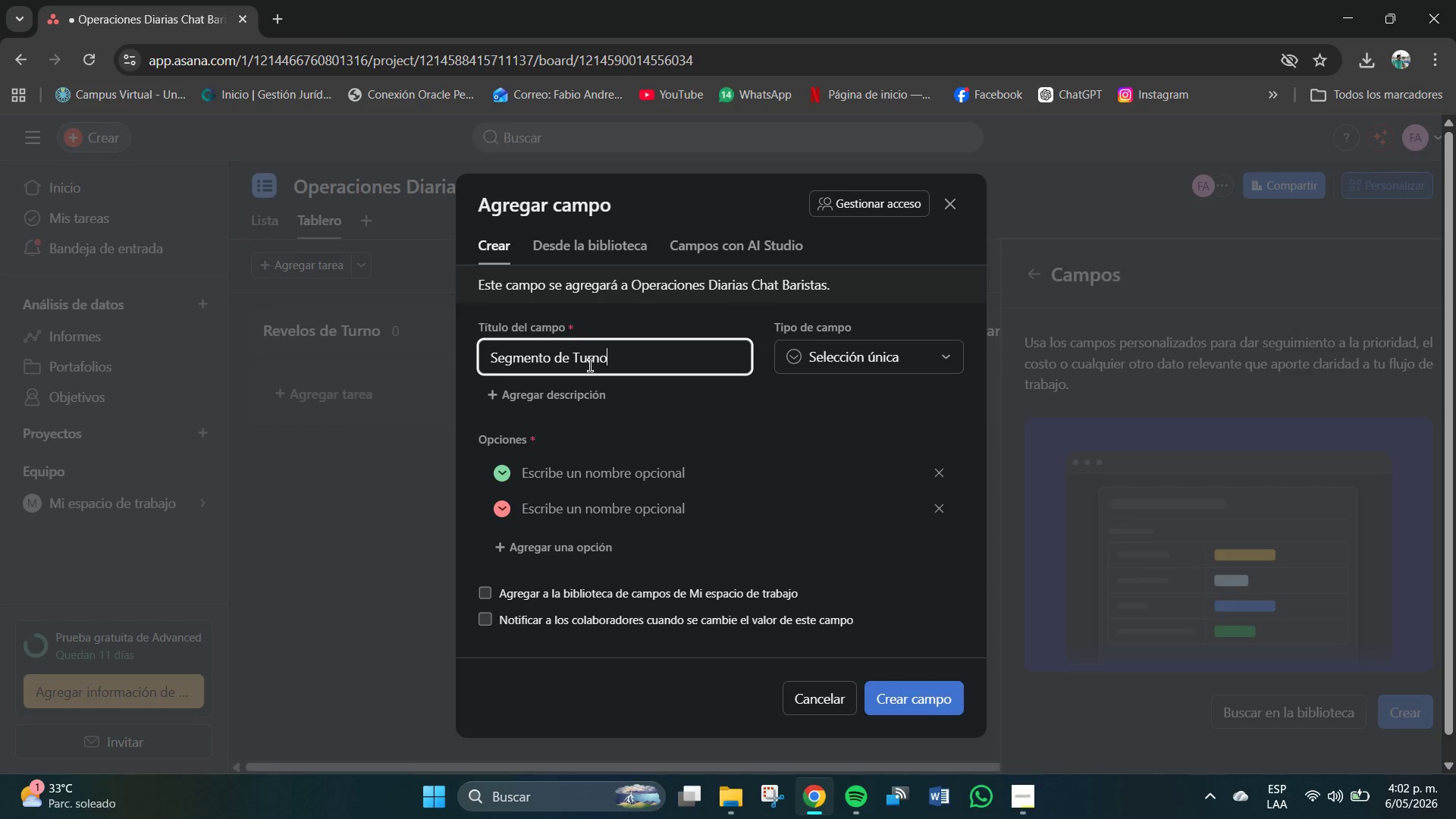 
left_click([846, 400])
 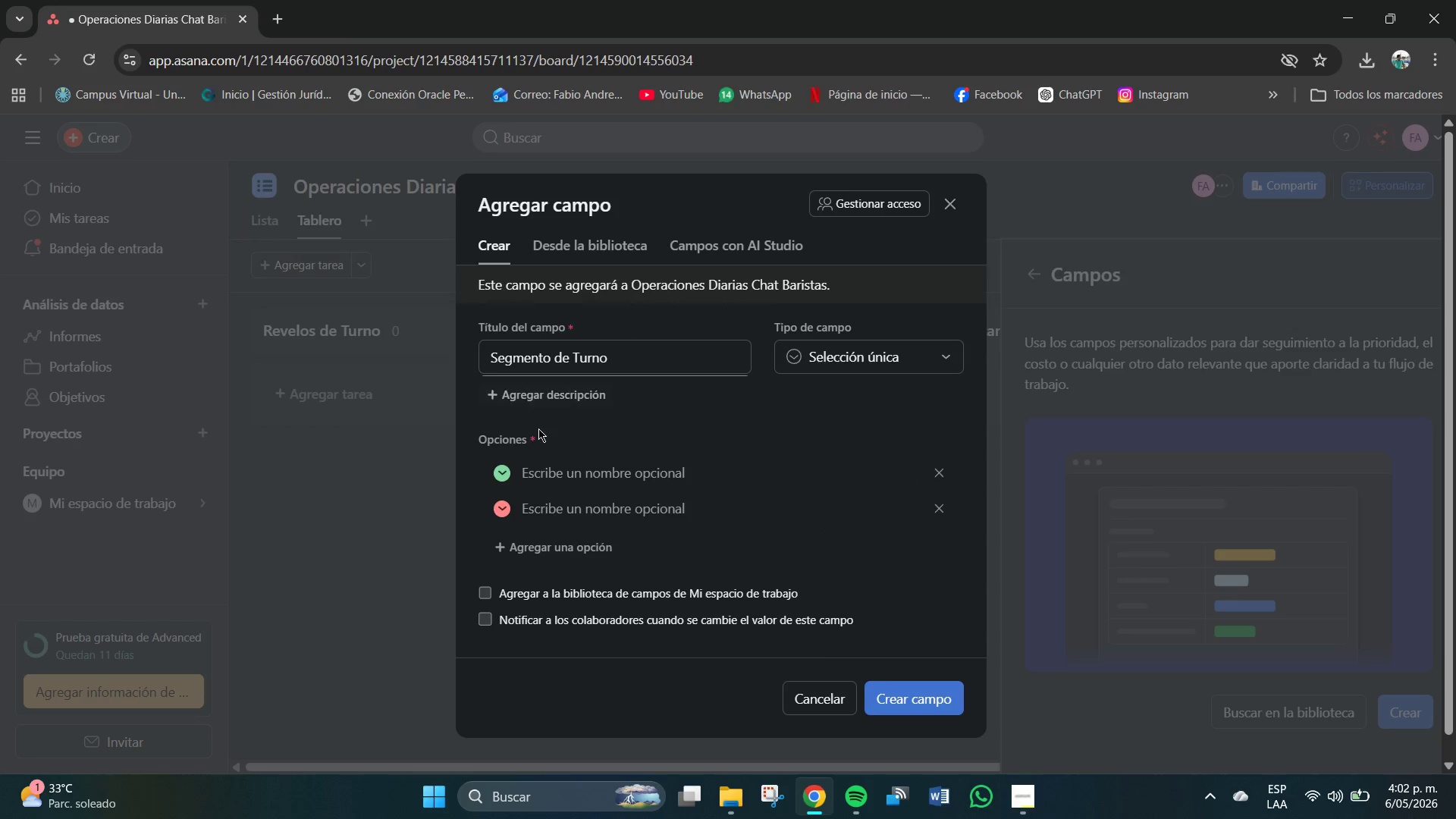 
mouse_move([599, 422])
 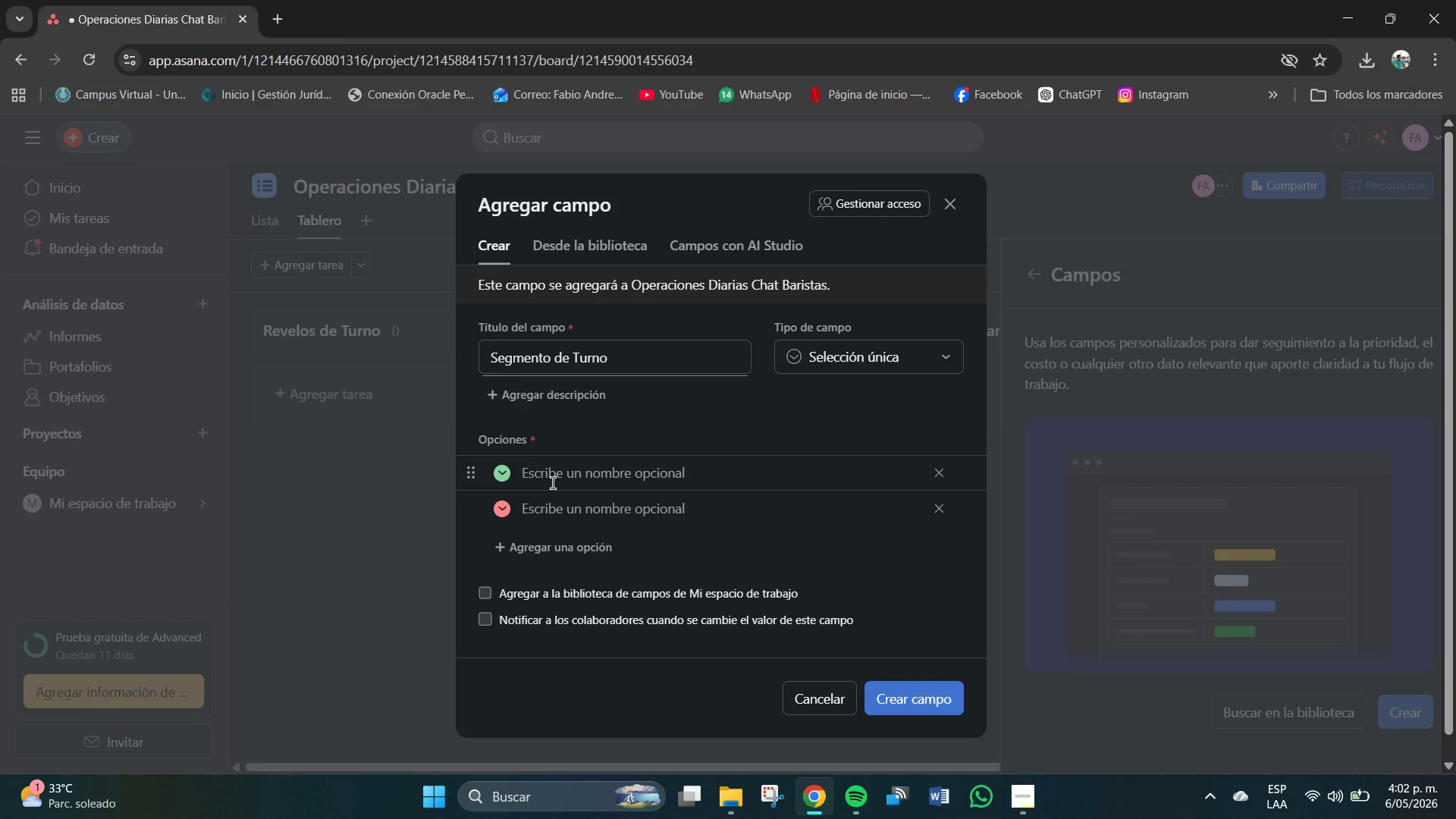 
left_click([557, 477])
 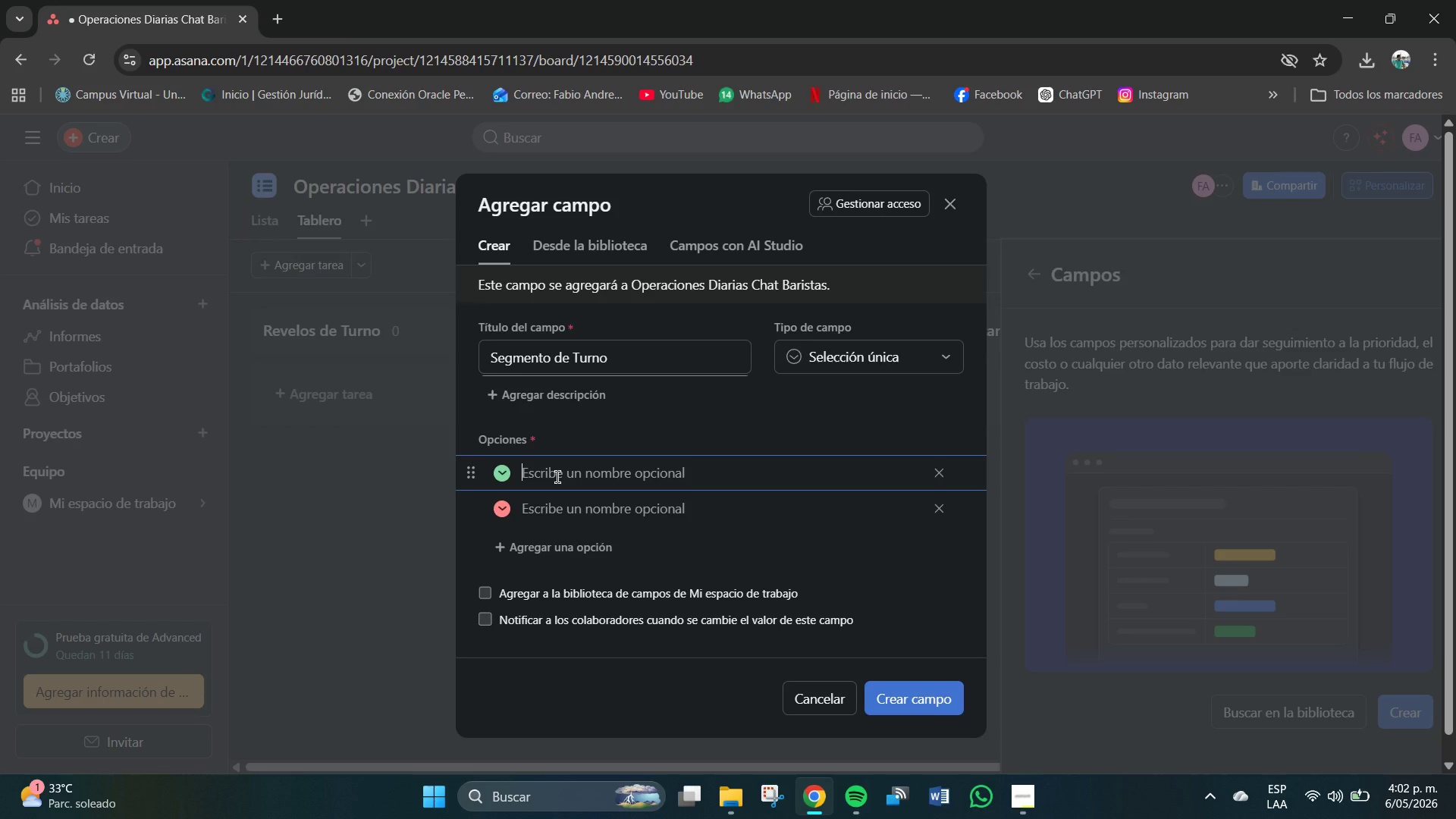 
type(Apertura)
 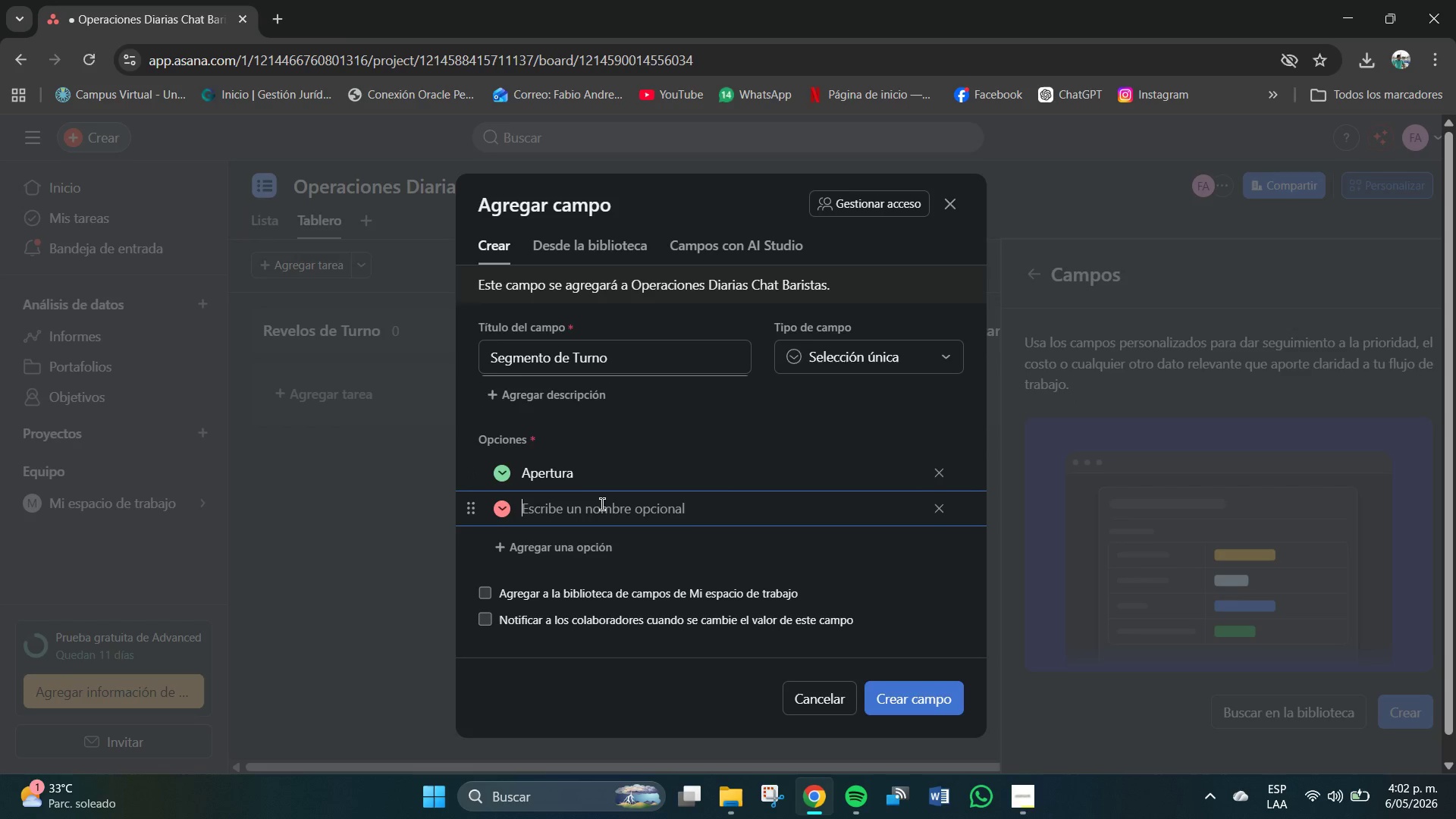 
type(Medio Dia)
 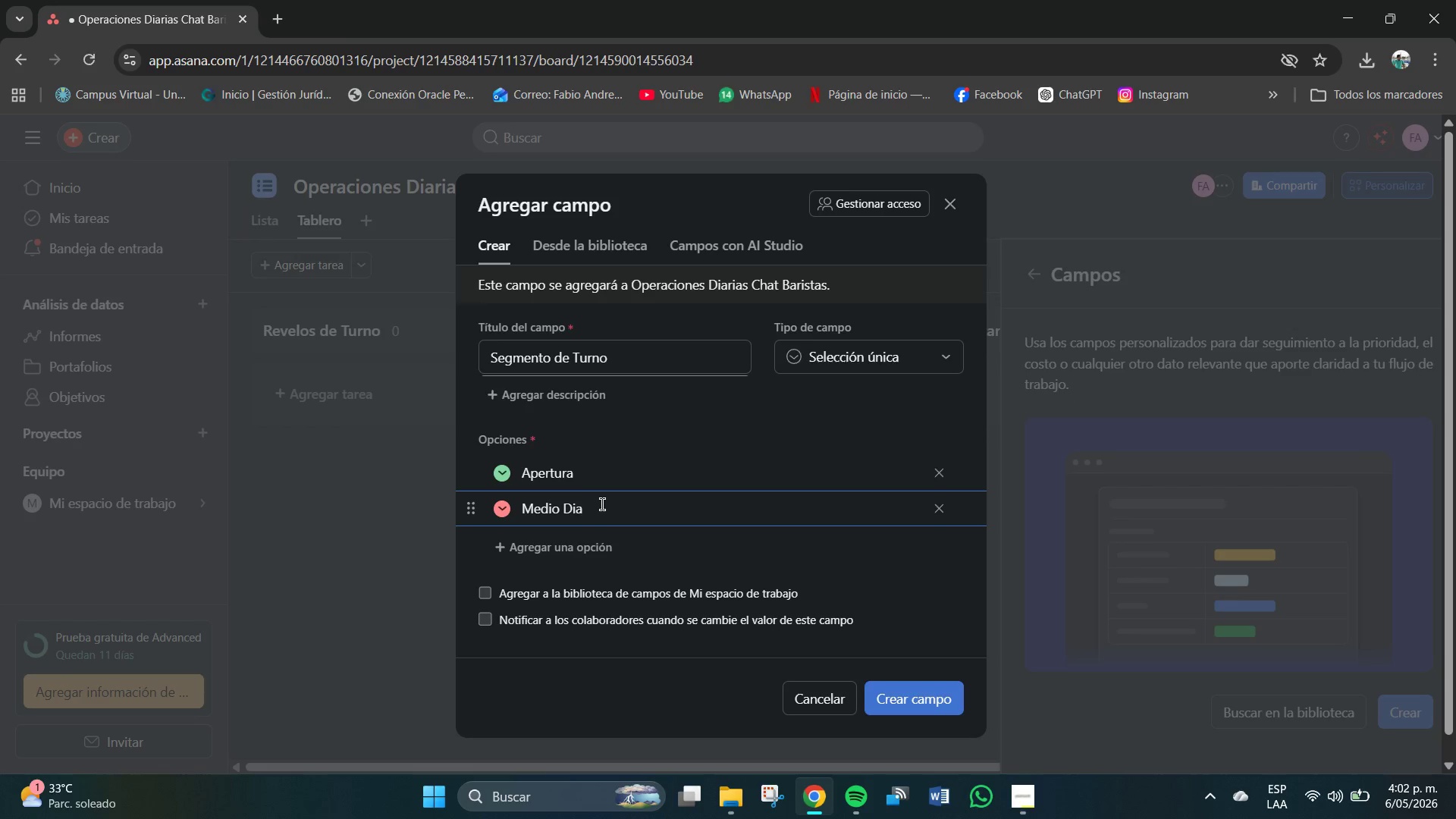 
wait(6.42)
 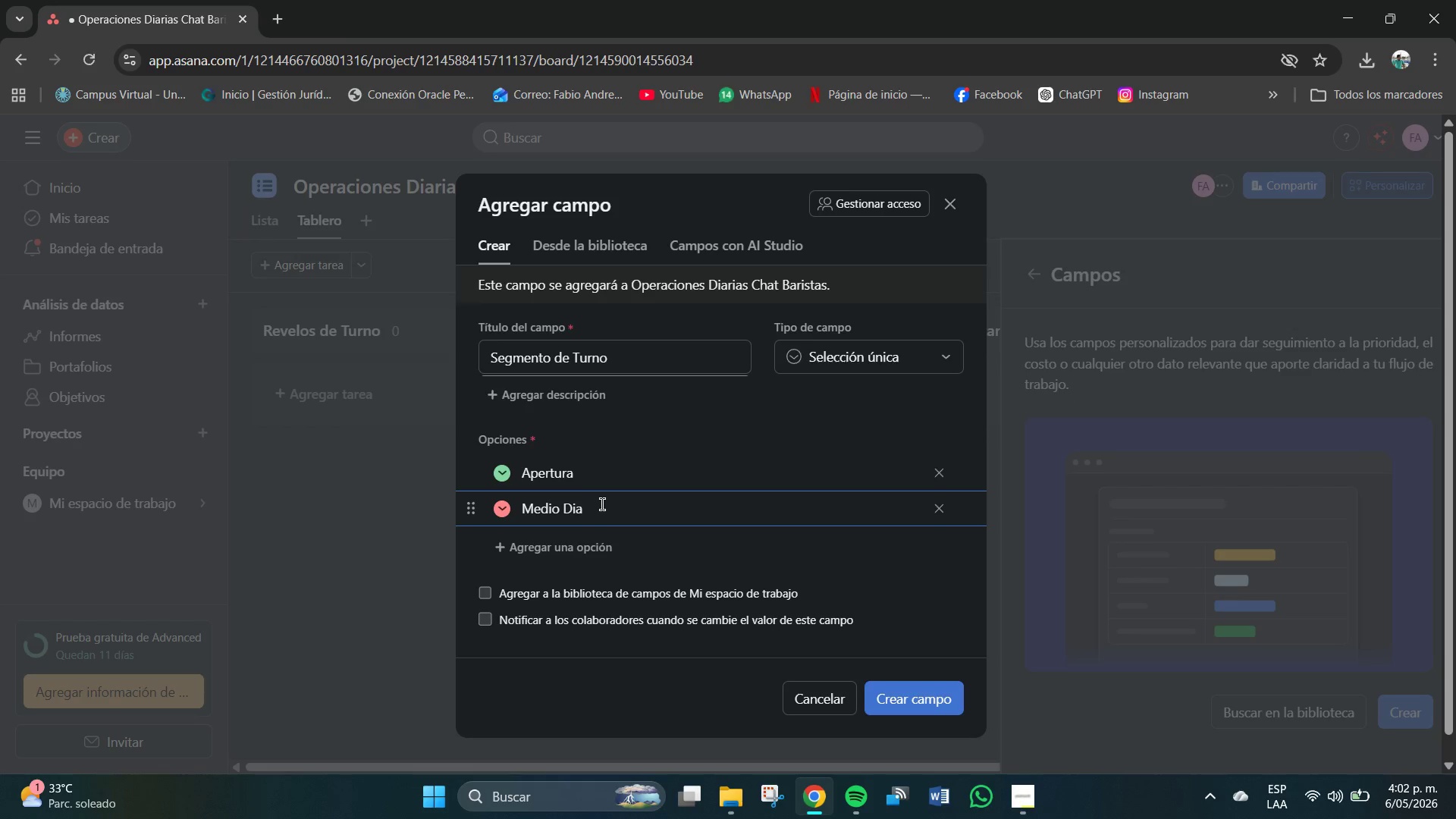 
type(Cierre)
 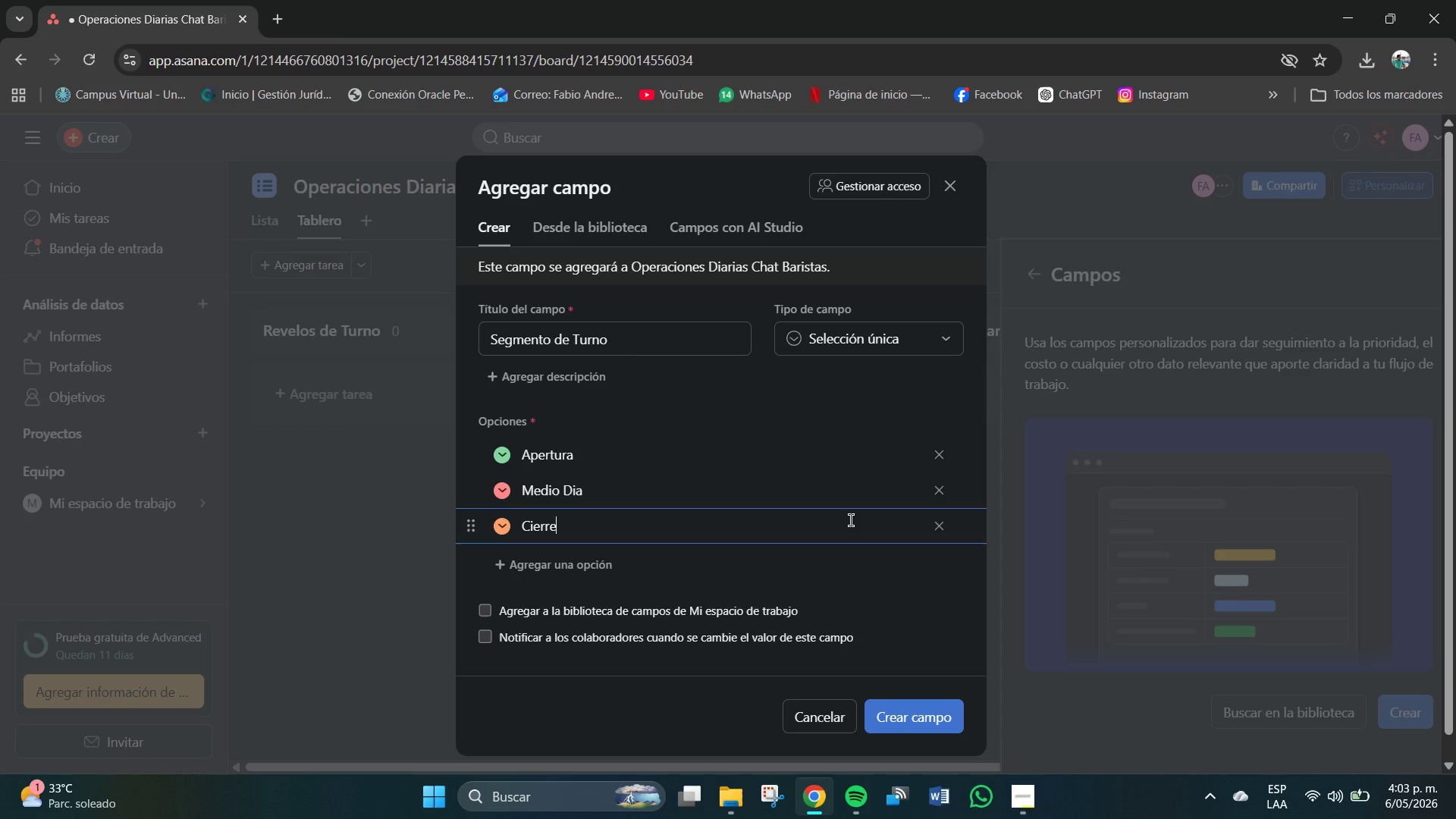 
wait(52.81)
 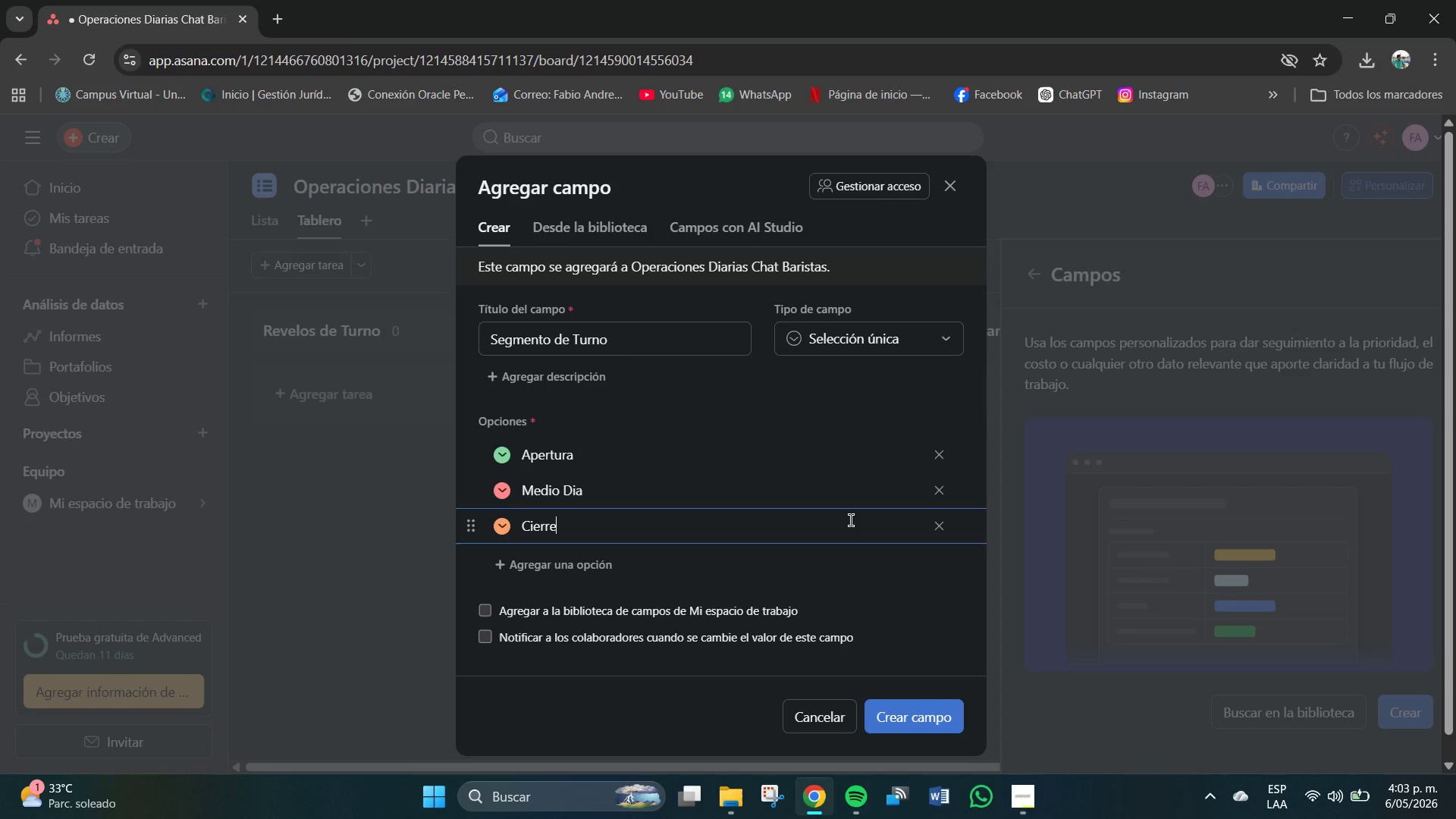 
left_click([1389, 340])
 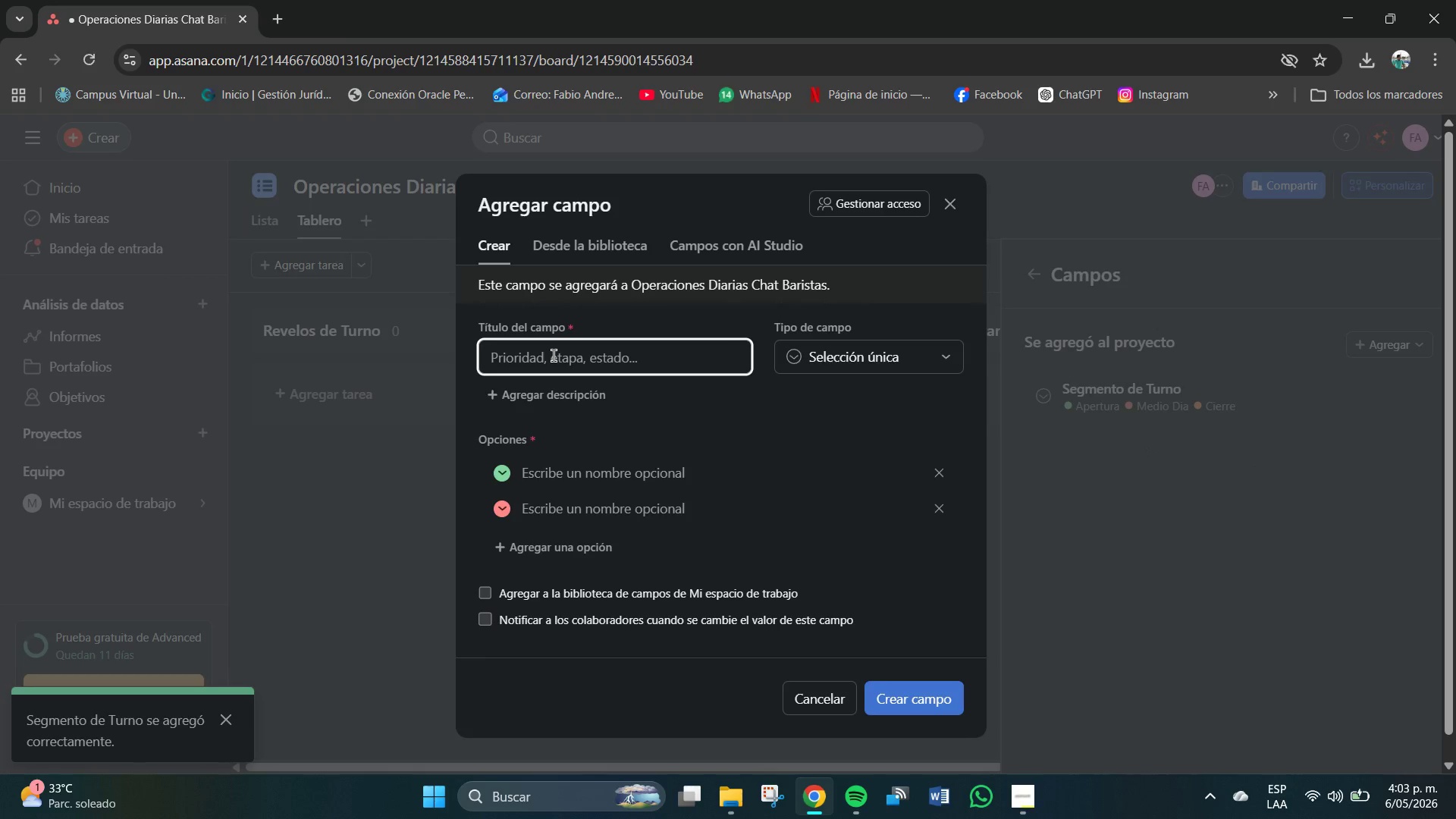 
type(Nuvel)
key(Backspace)
key(Backspace)
key(Backspace)
key(Backspace)
type(ivel de Urgencia)
 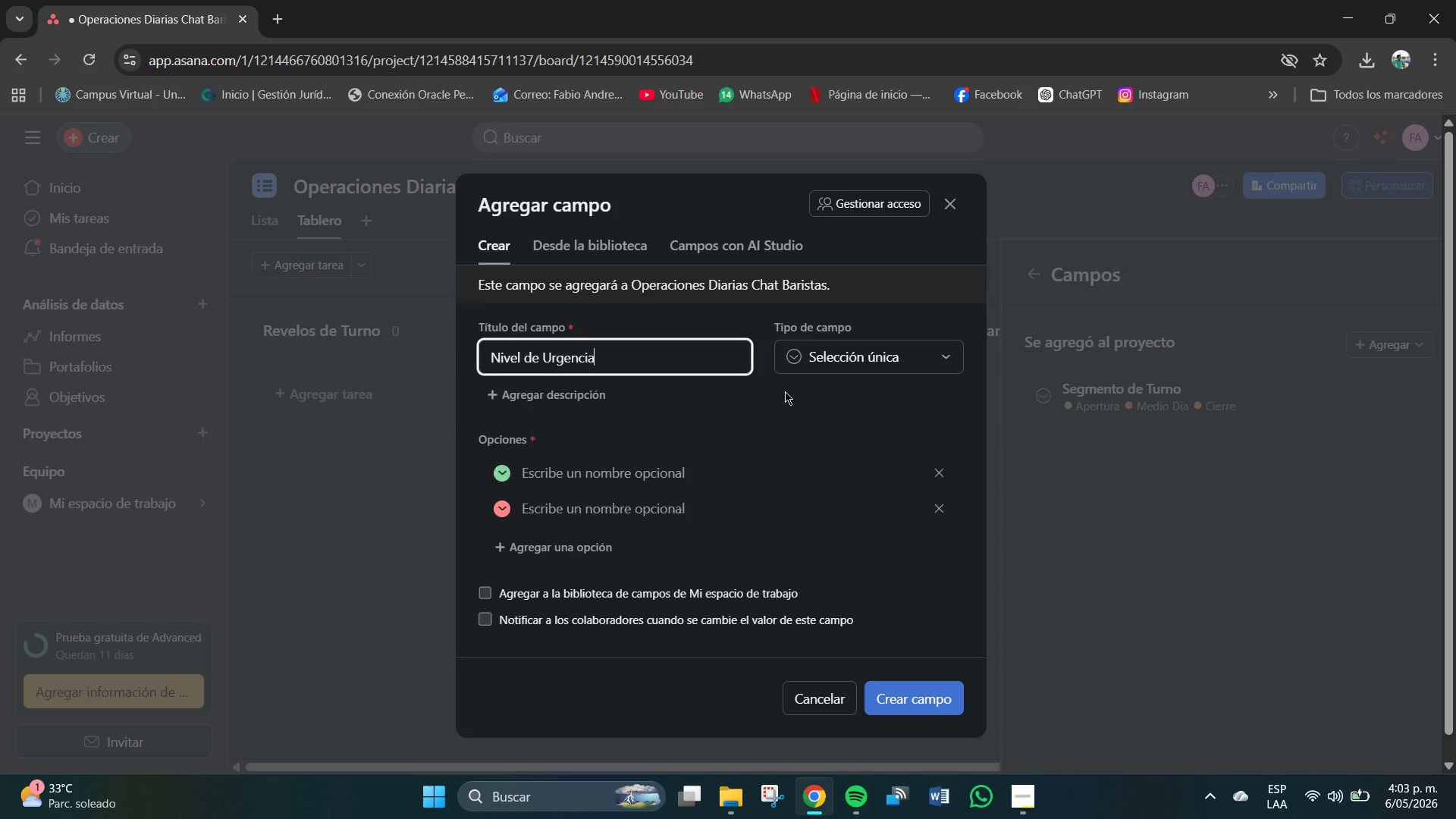 
wait(10.64)
 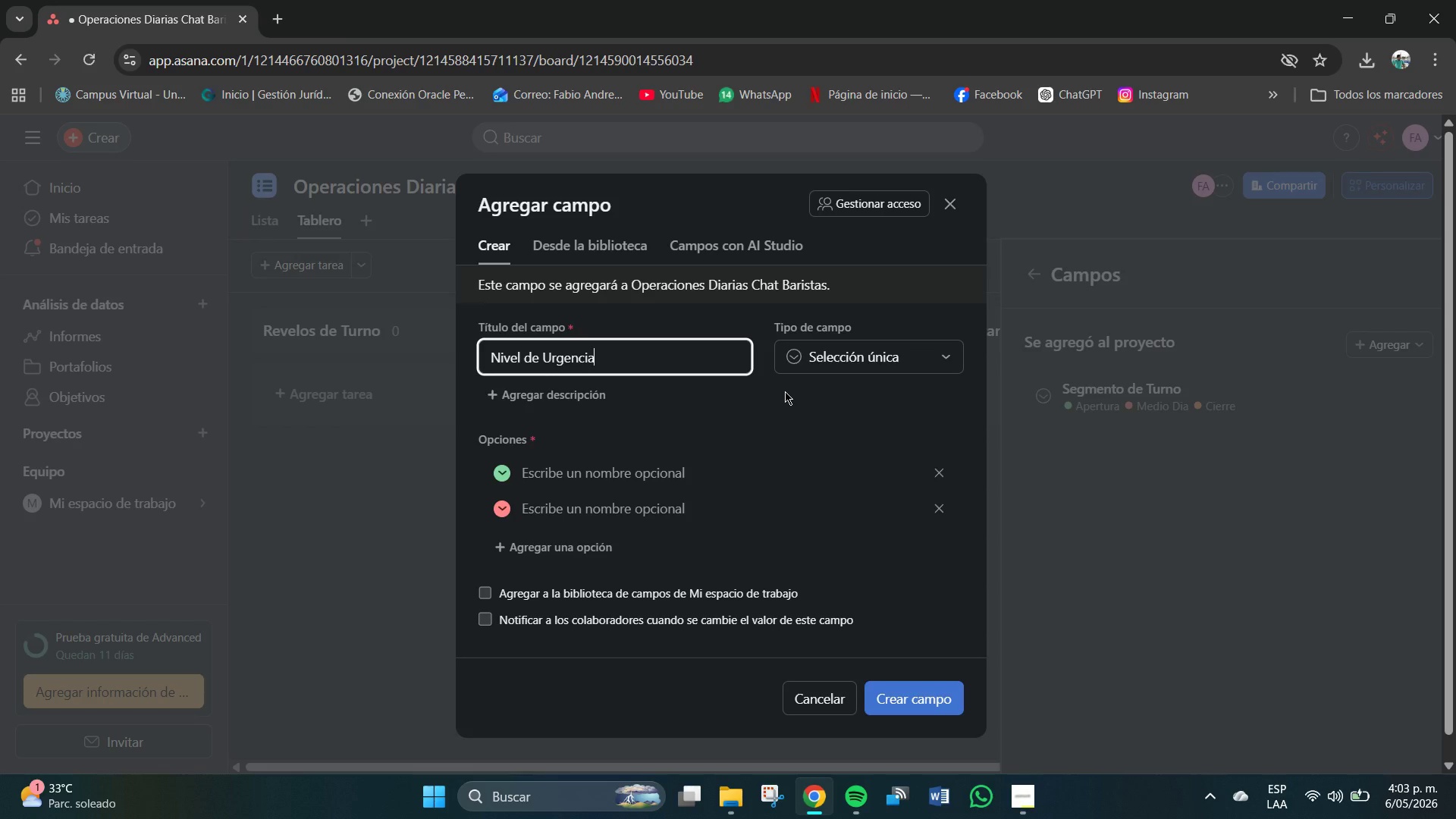 
type(P1 Accion Inmediata)
 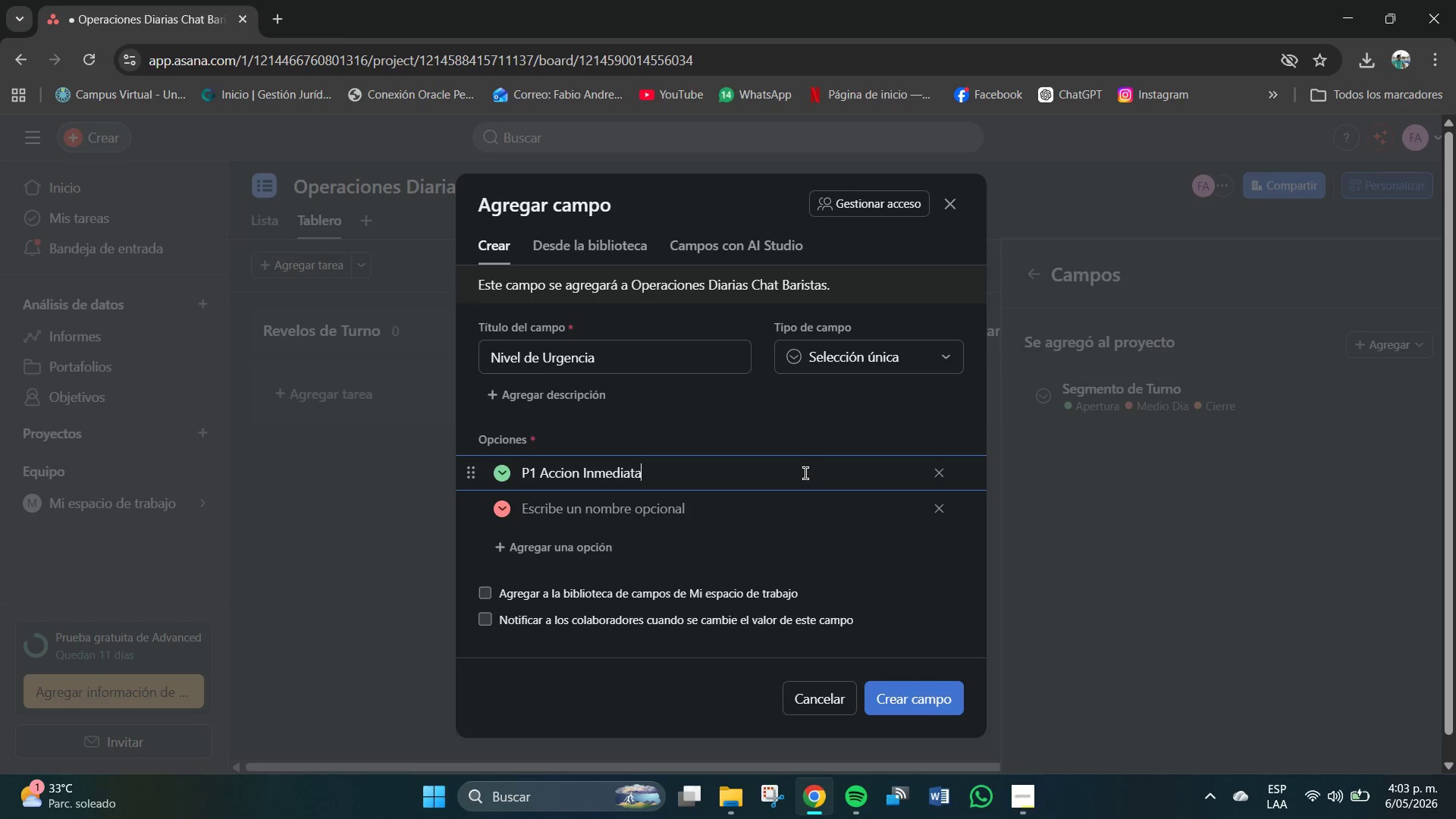 
wait(5.77)
 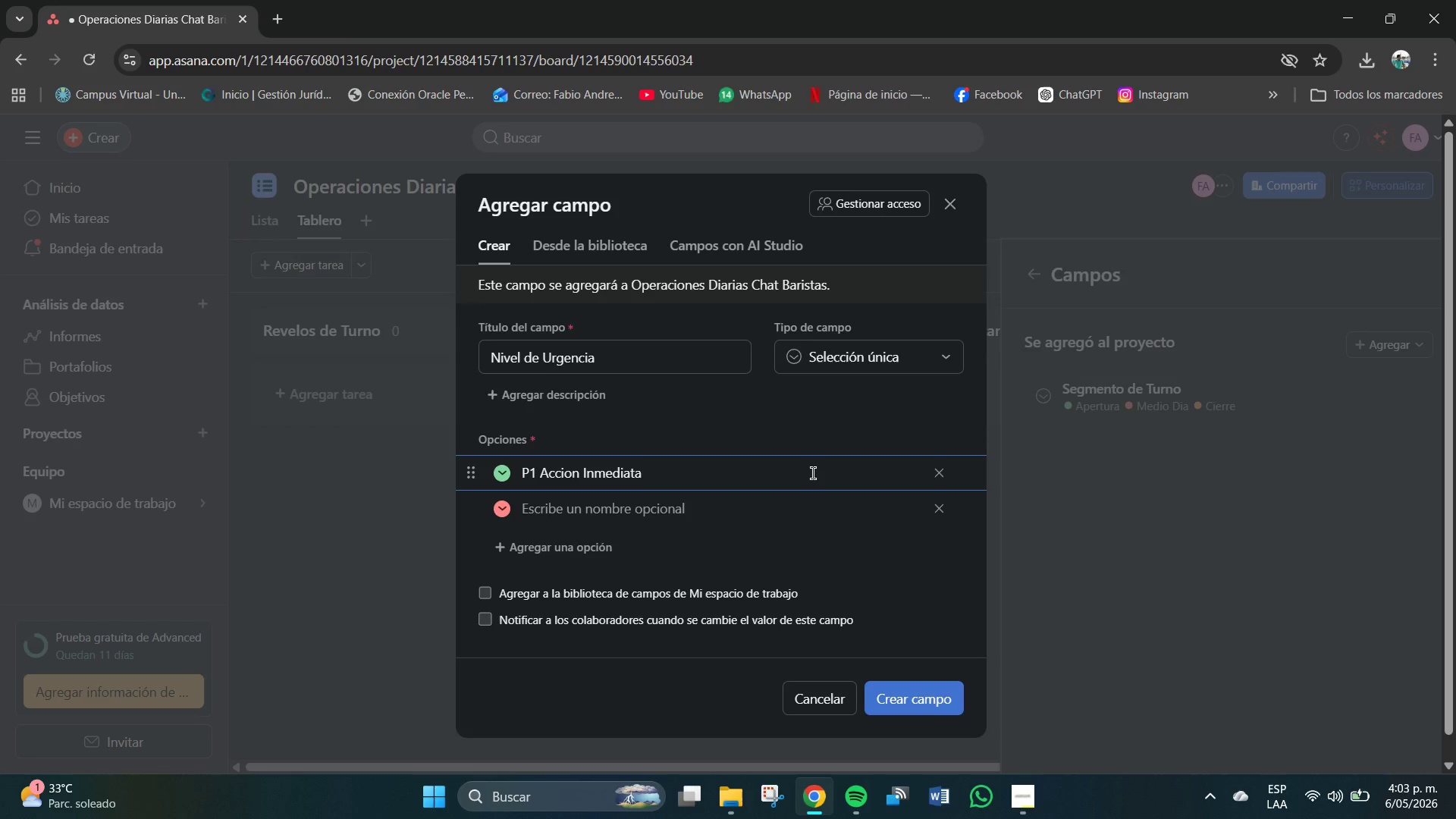 
left_click([501, 476])
 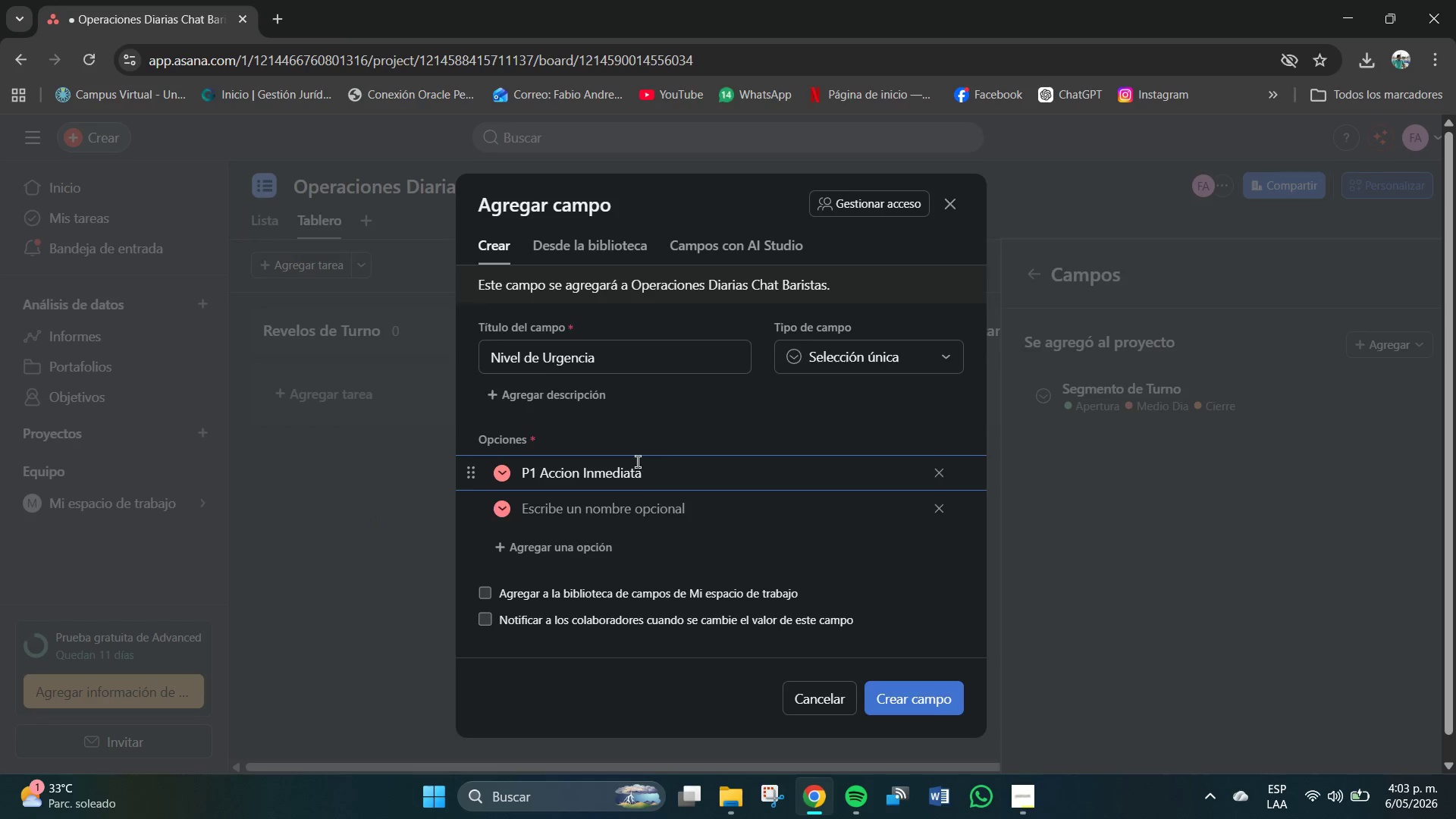 
left_click([537, 520])
 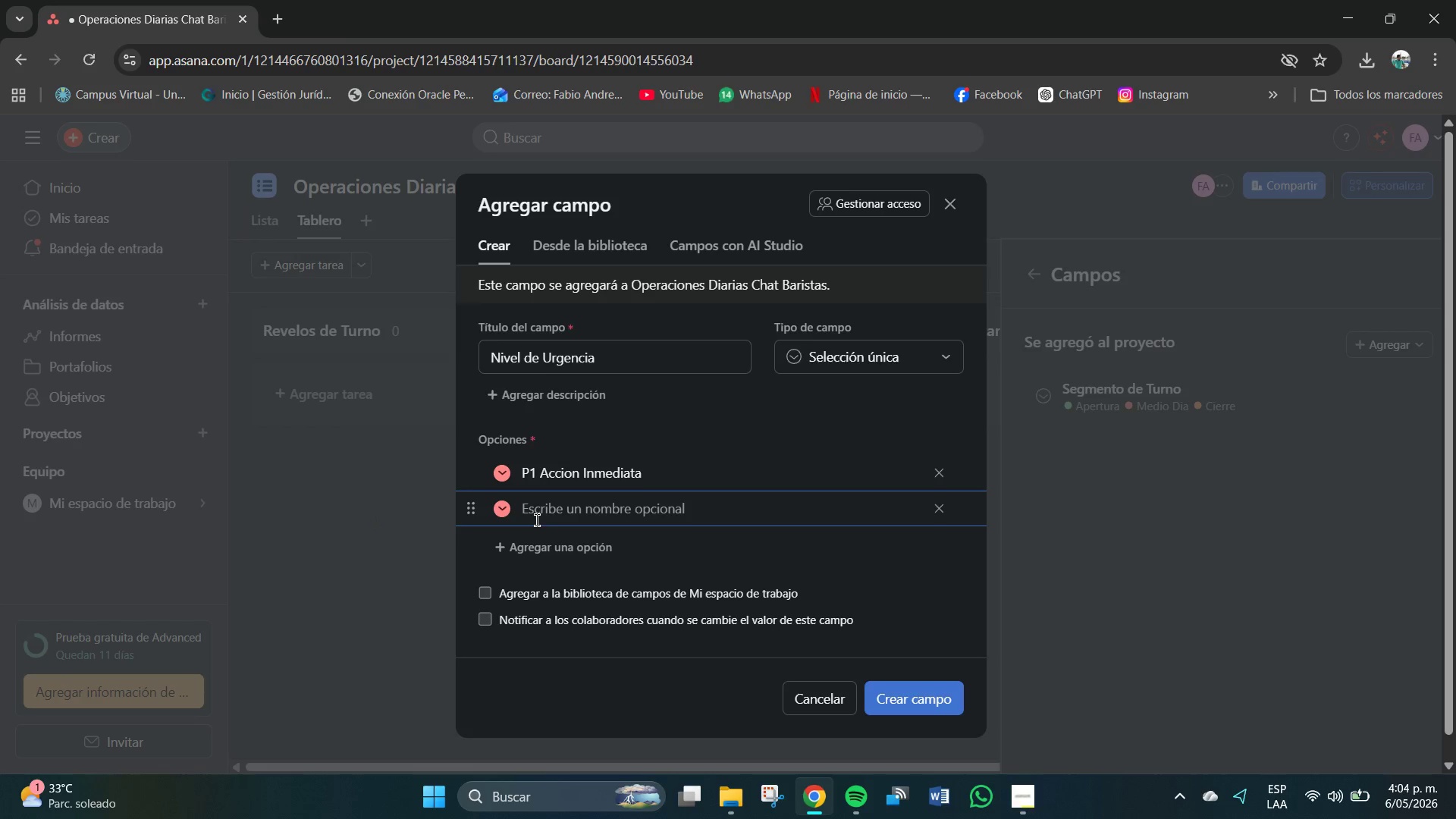 
wait(6.44)
 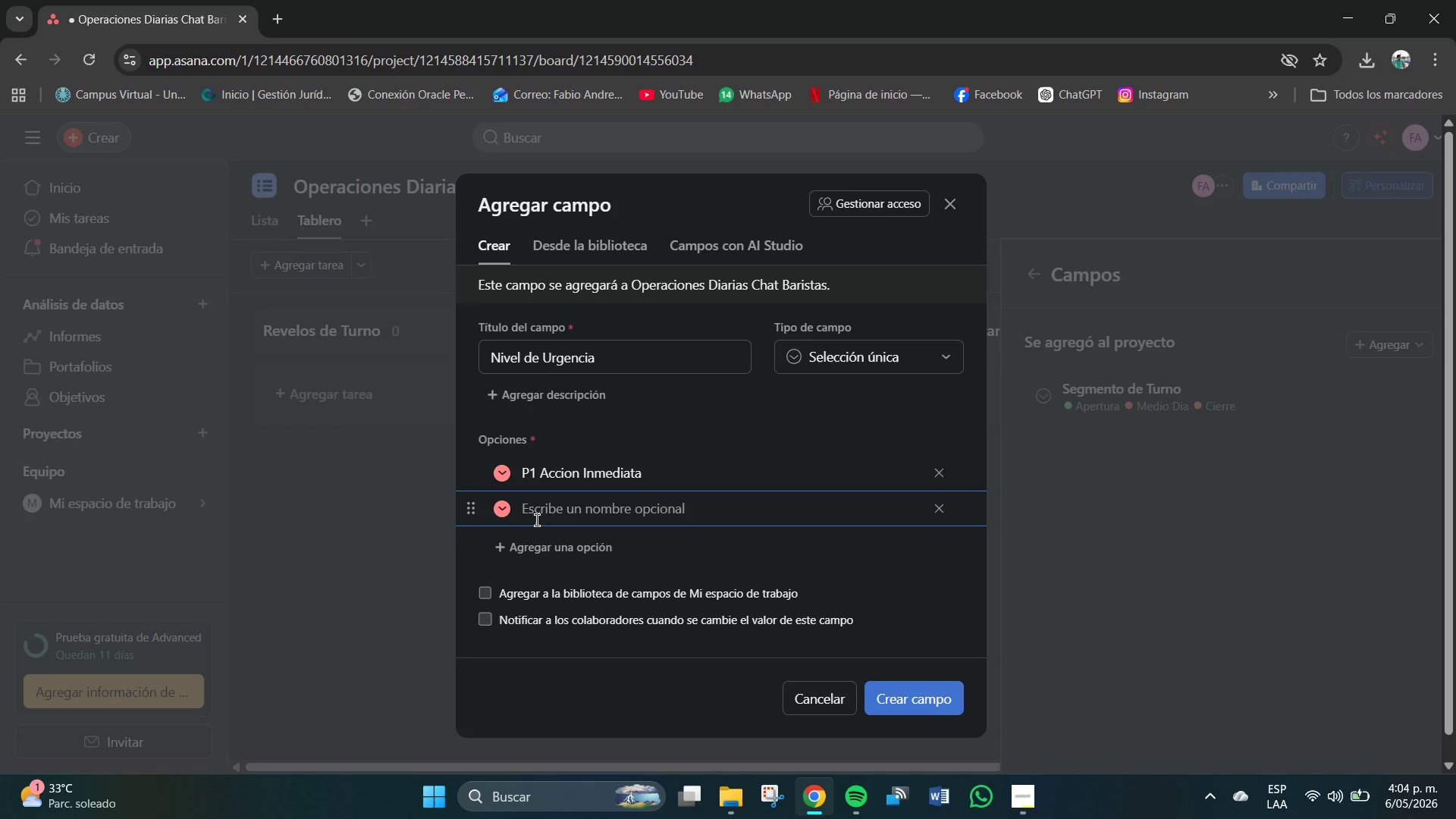 
type(P2 Rquiere)
key(Backspace)
key(Backspace)
key(Backspace)
key(Backspace)
key(Backspace)
type(e)
key(Backspace)
key(Backspace)
type(equiere a)
key(Backspace)
type(Atencion)
 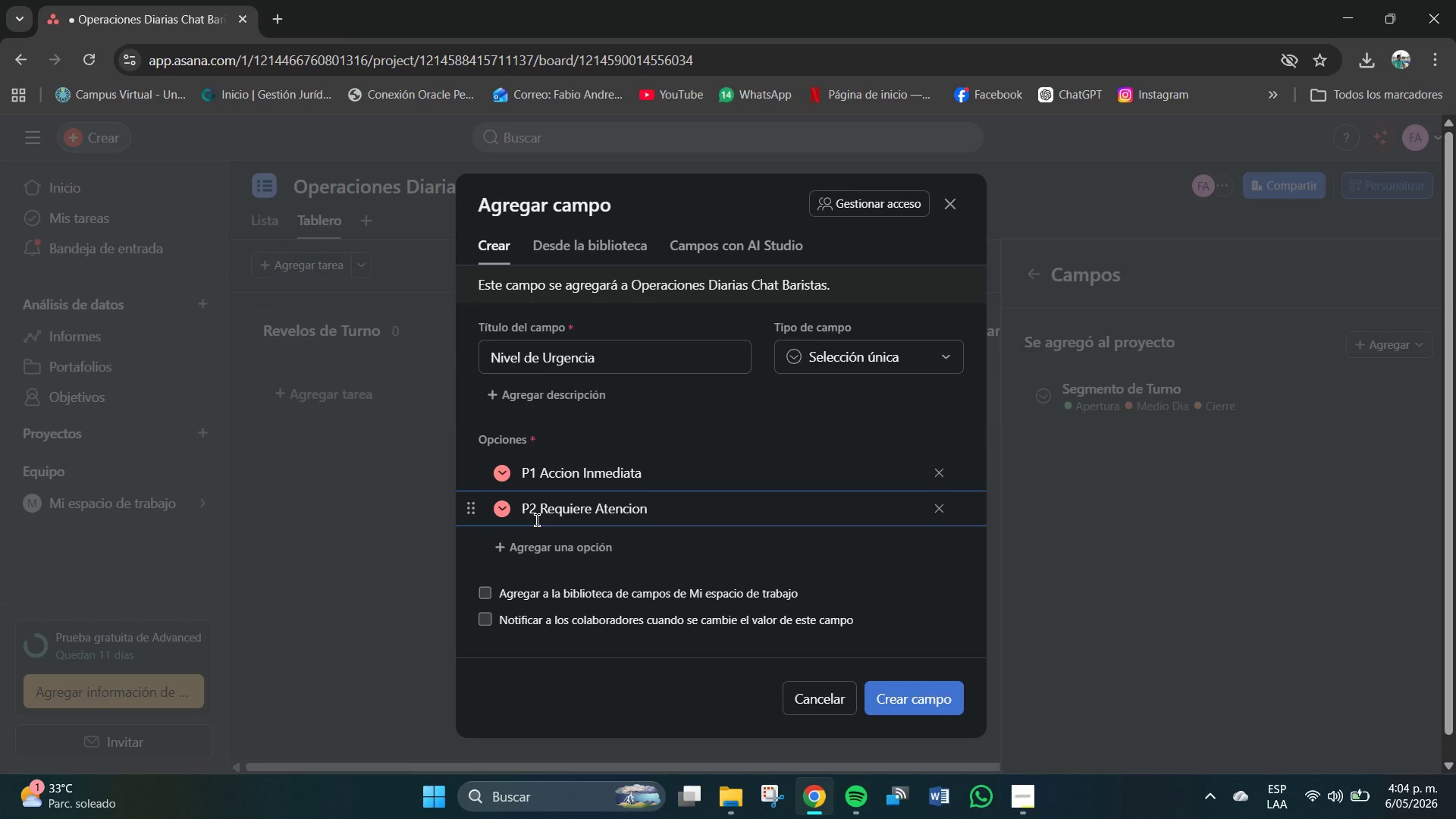 
wait(5.28)
 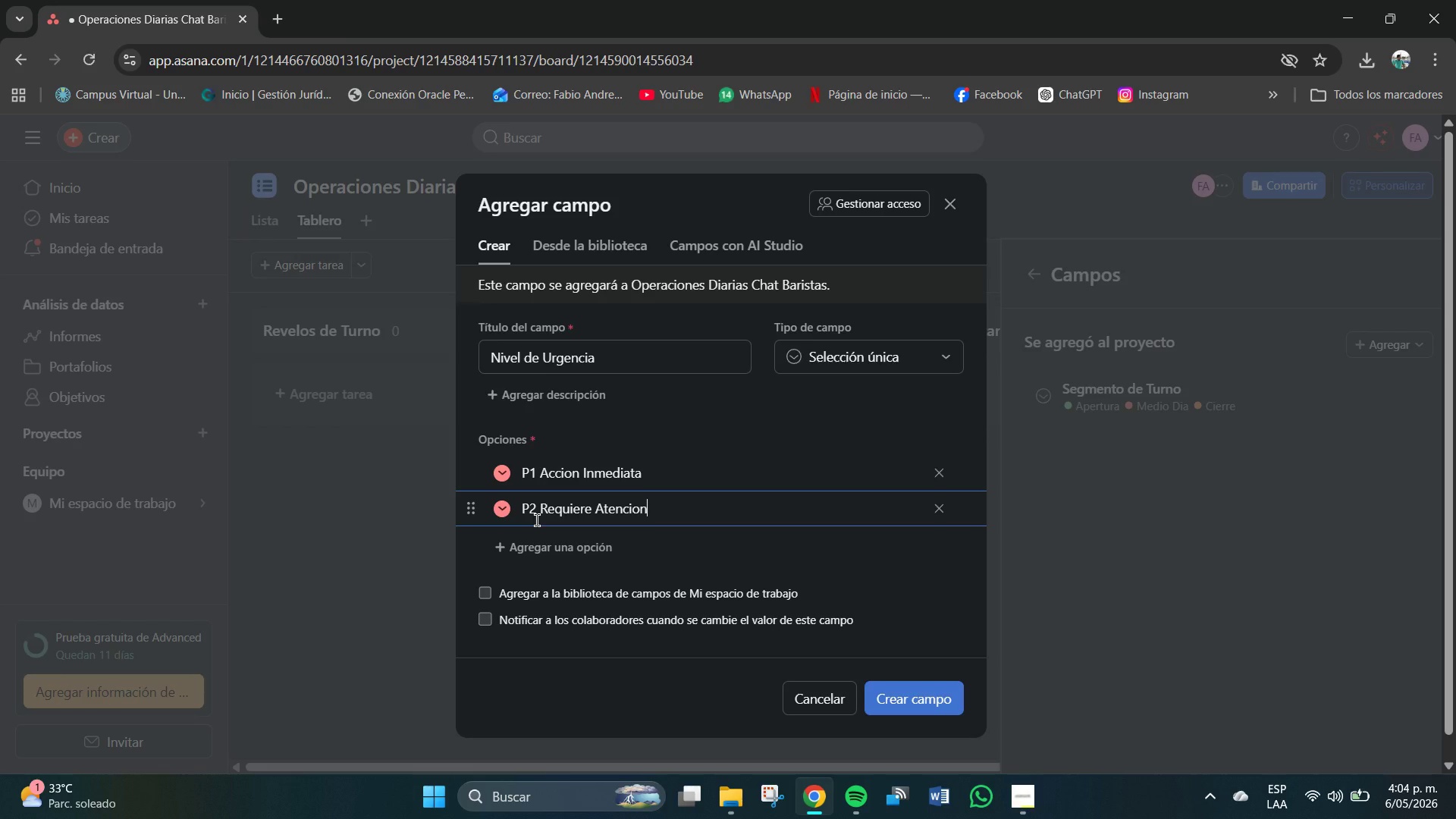 
left_click([504, 507])
 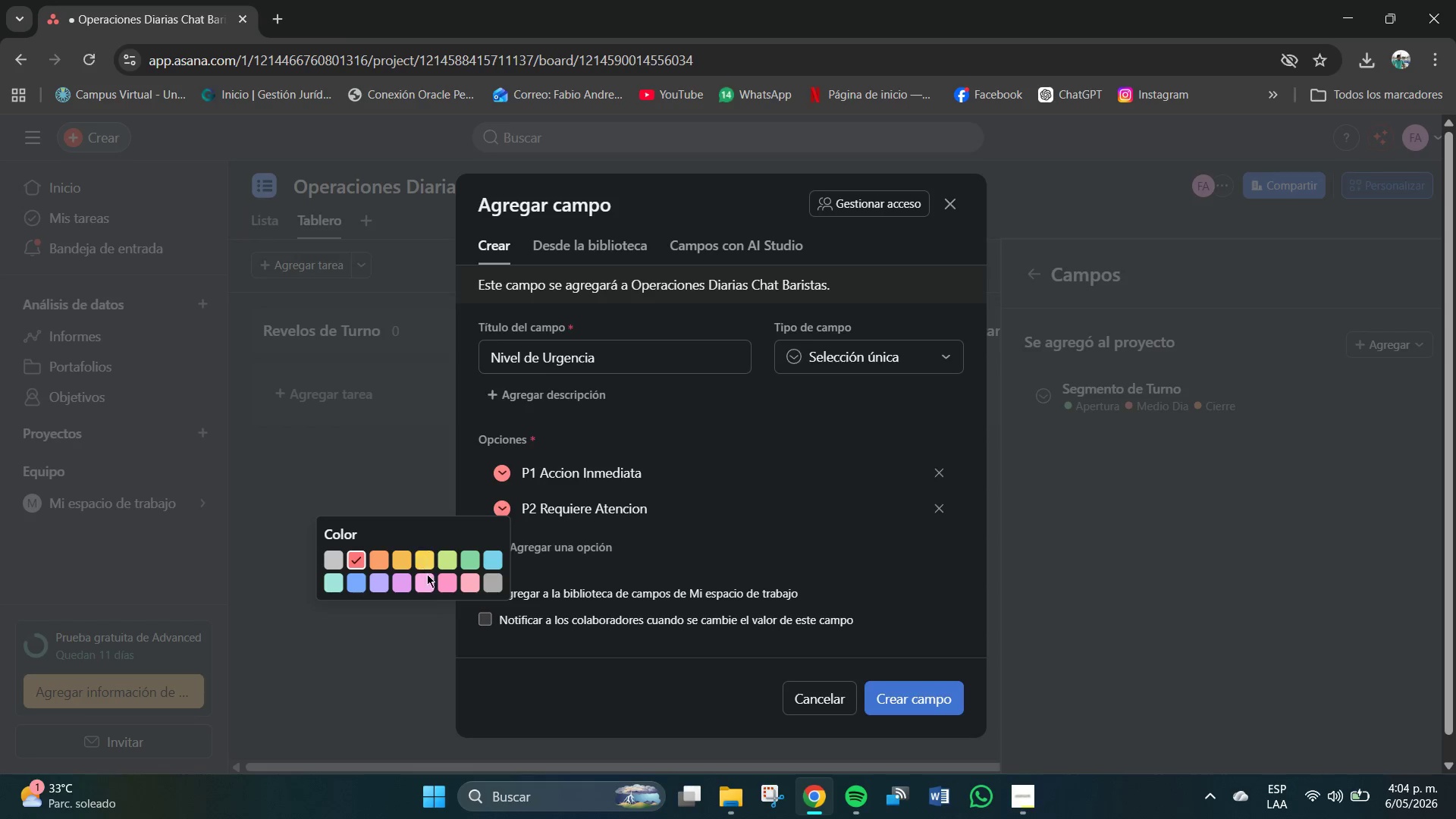 
left_click([426, 560])
 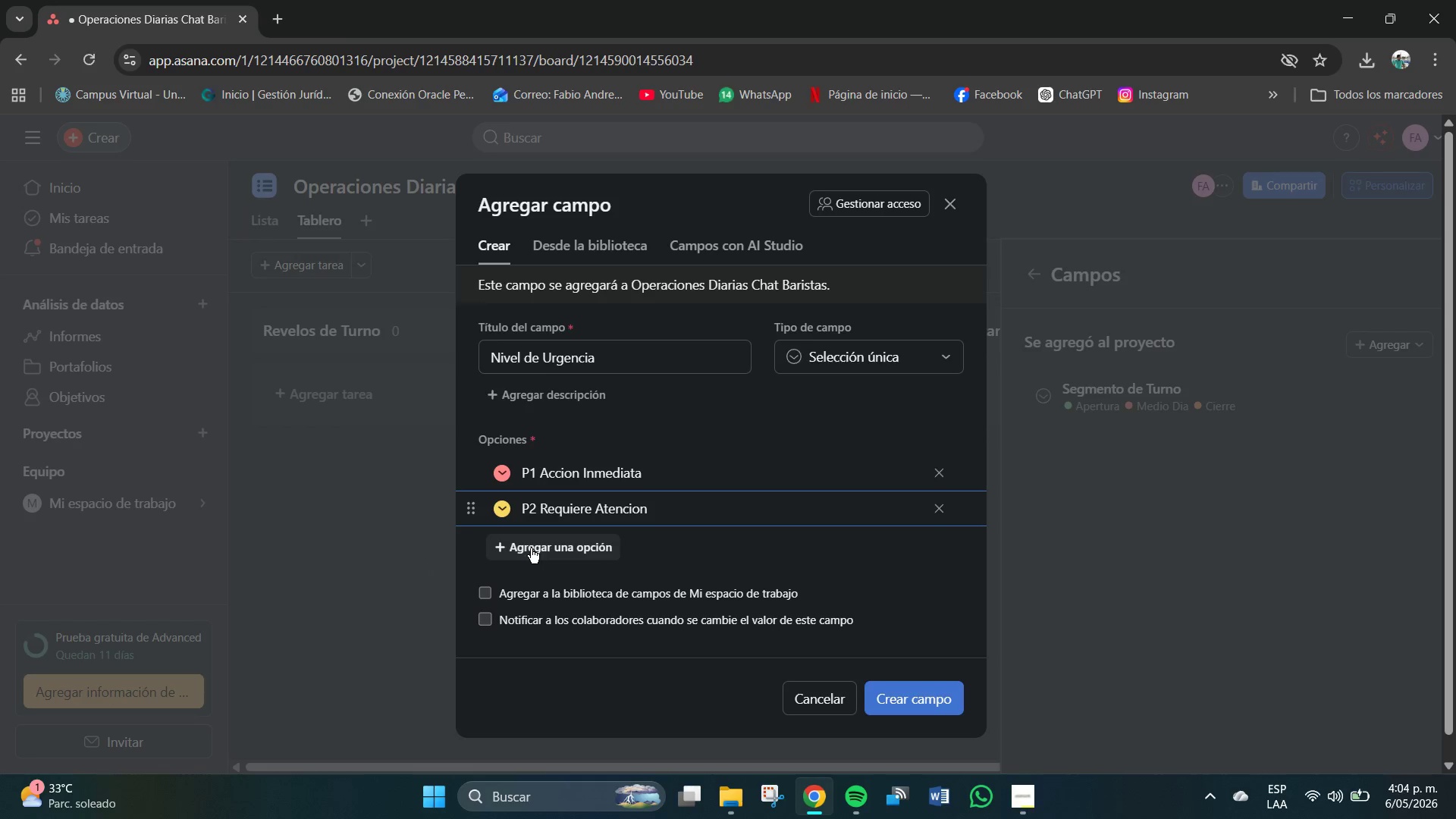 
left_click([529, 548])
 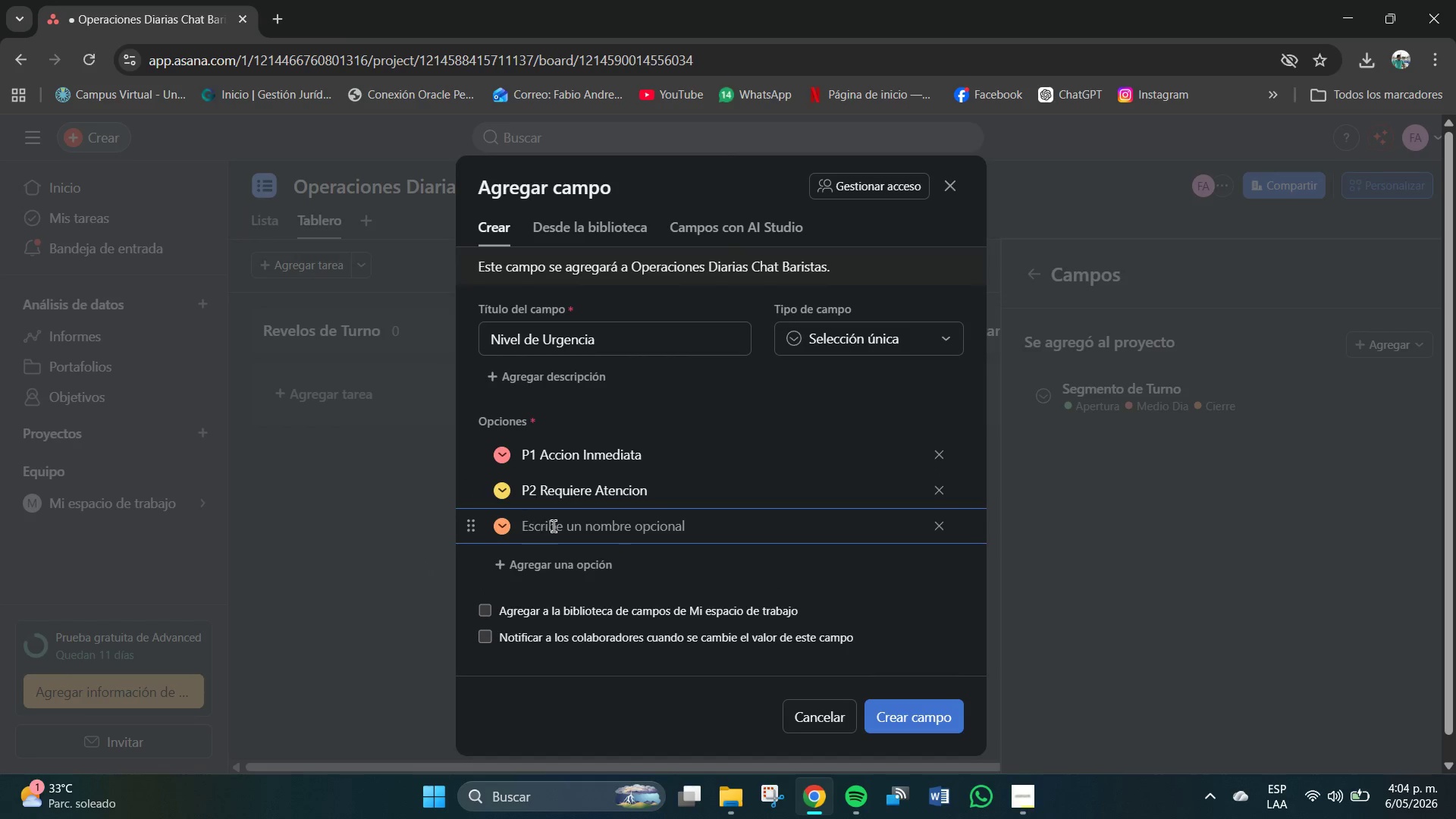 
left_click([556, 525])
 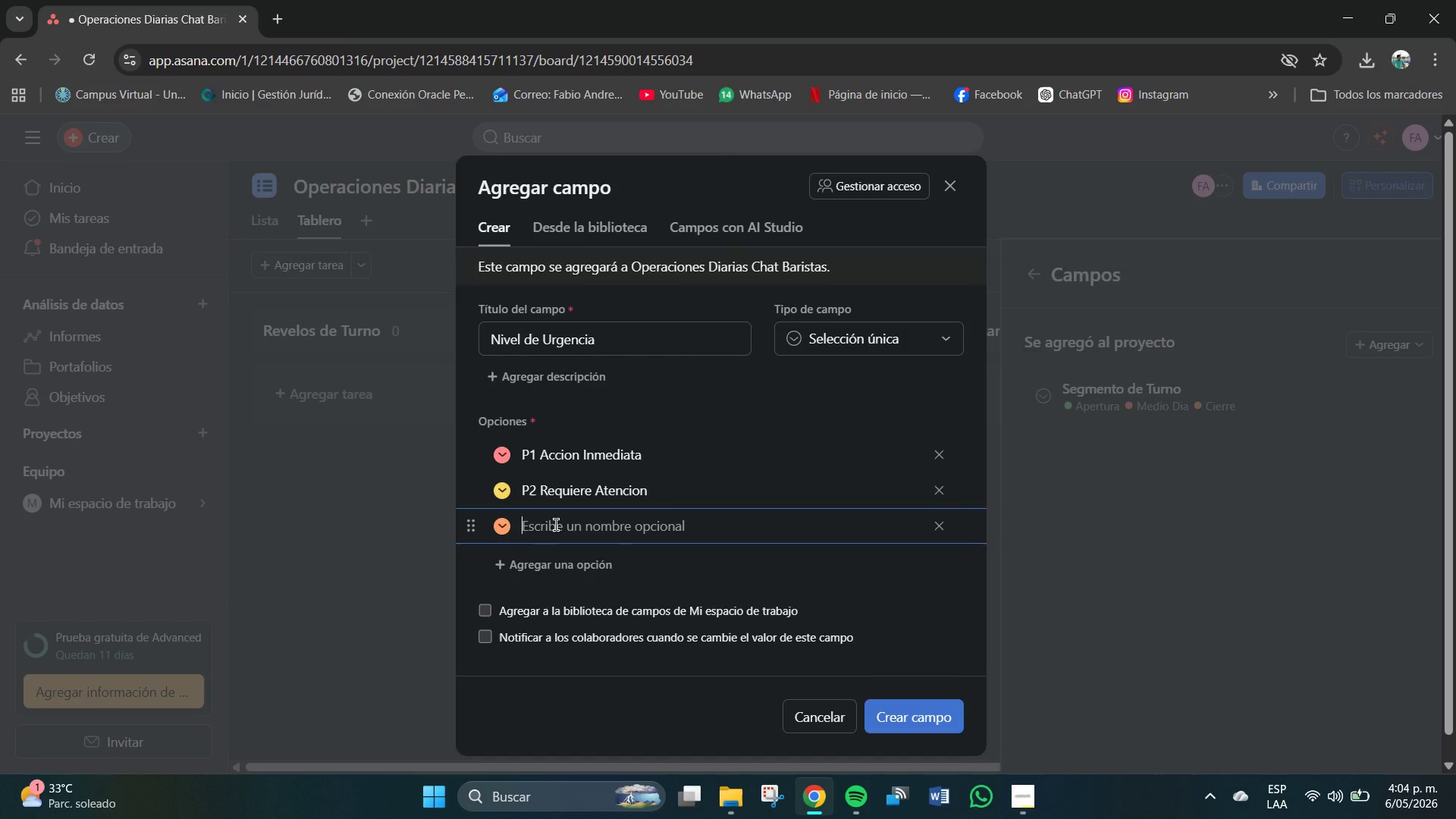 
type(P3 Solo Informacion)
 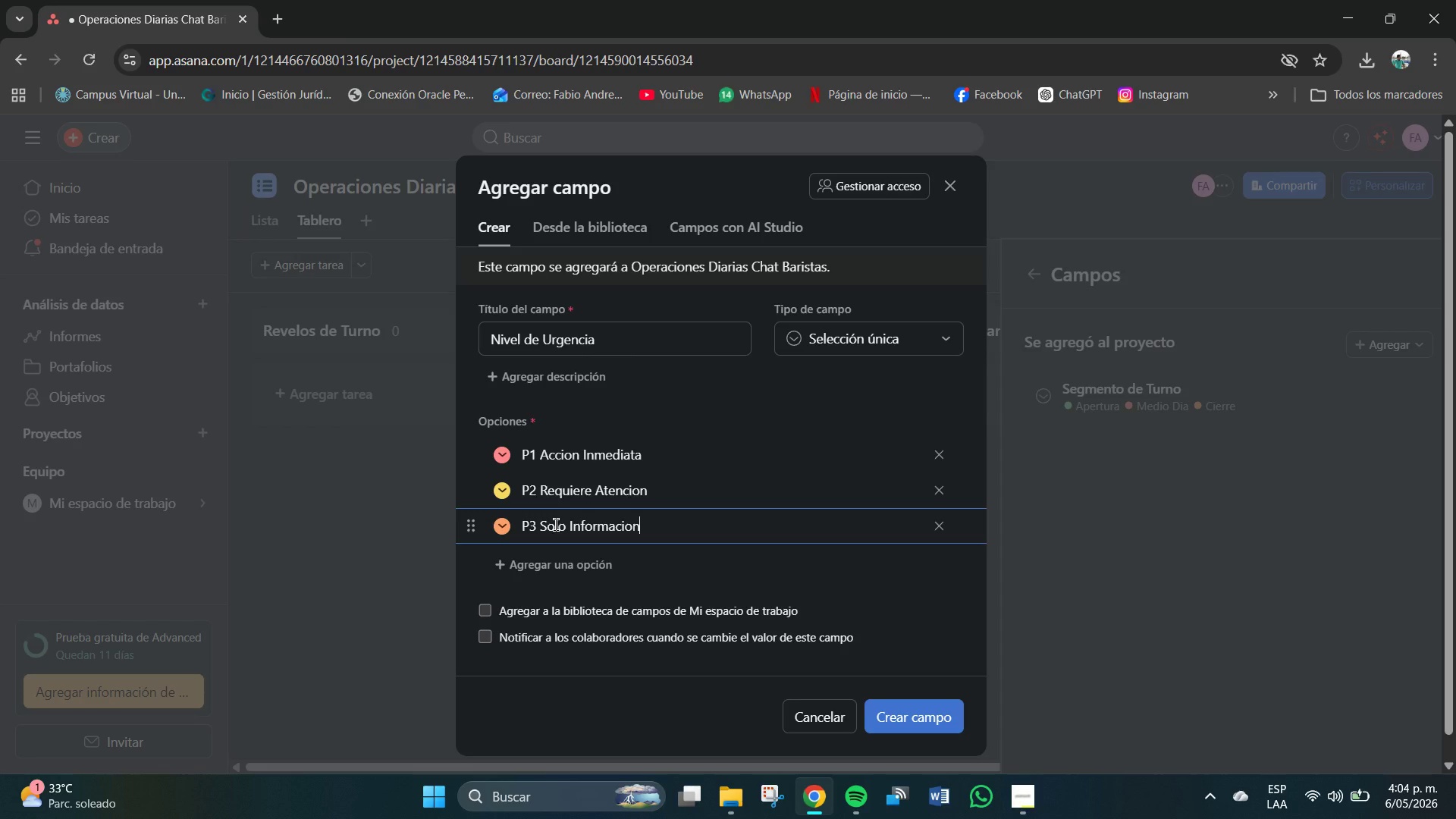 
left_click([500, 525])
 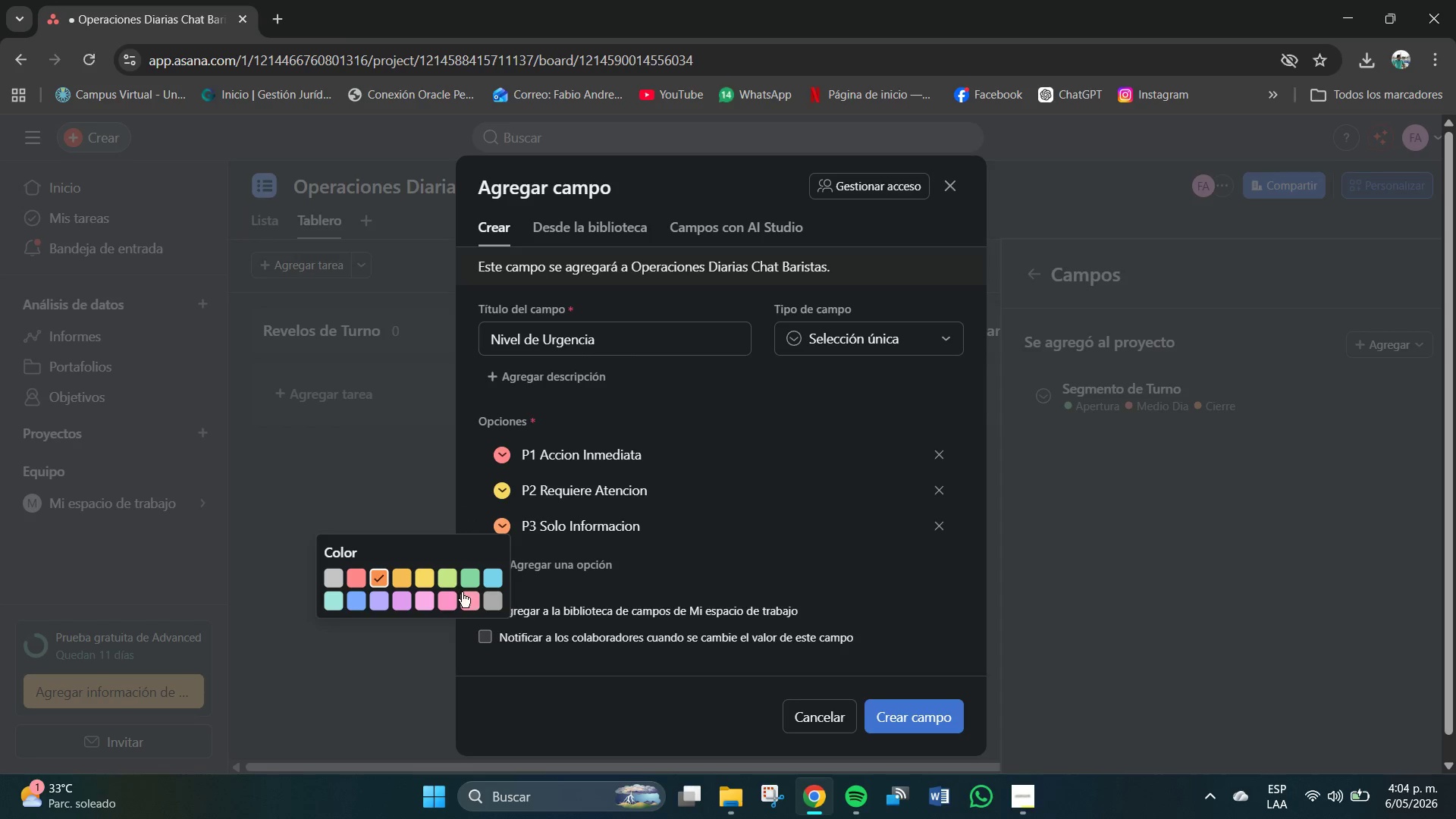 
left_click([467, 581])
 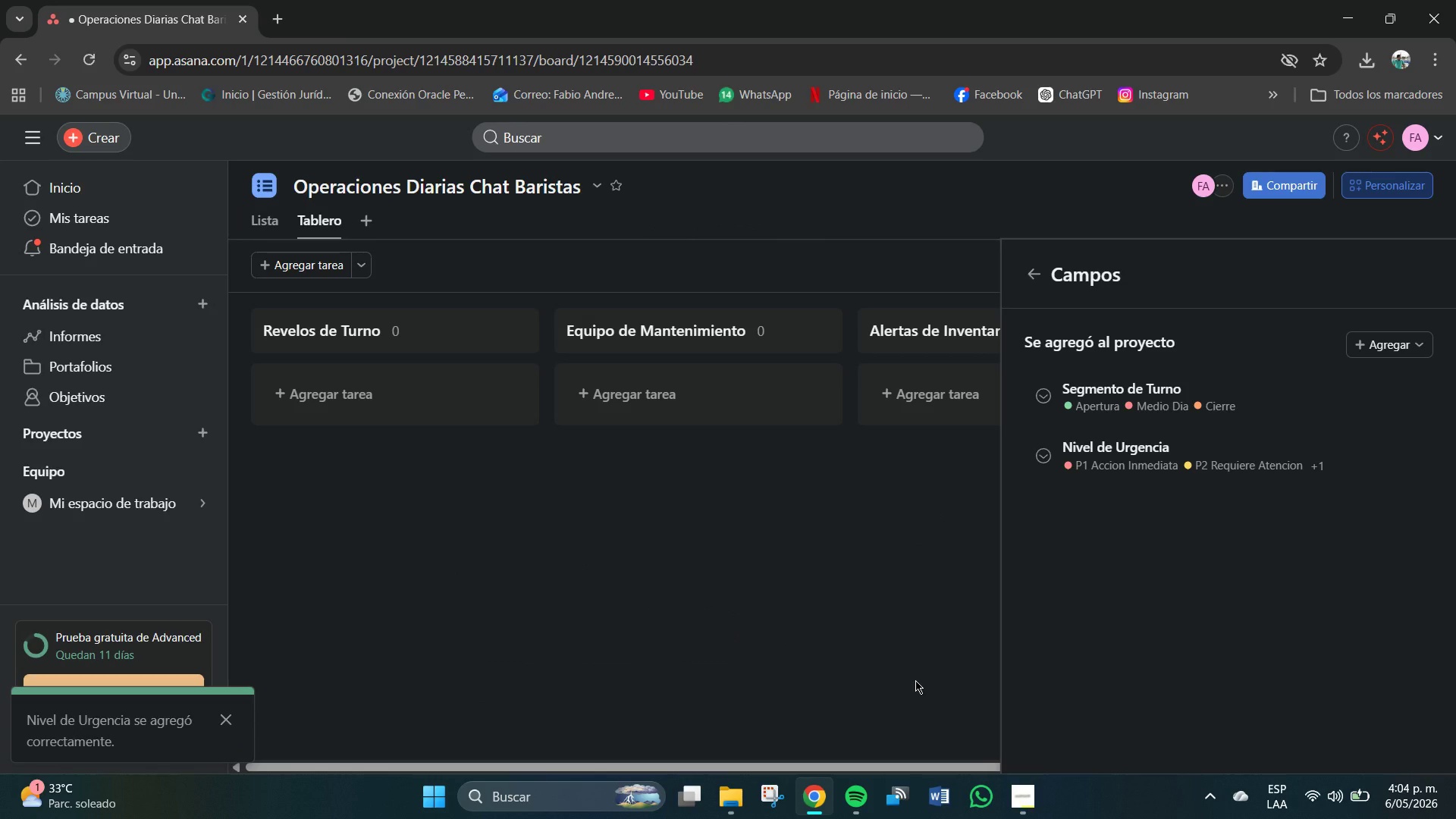 
wait(11.81)
 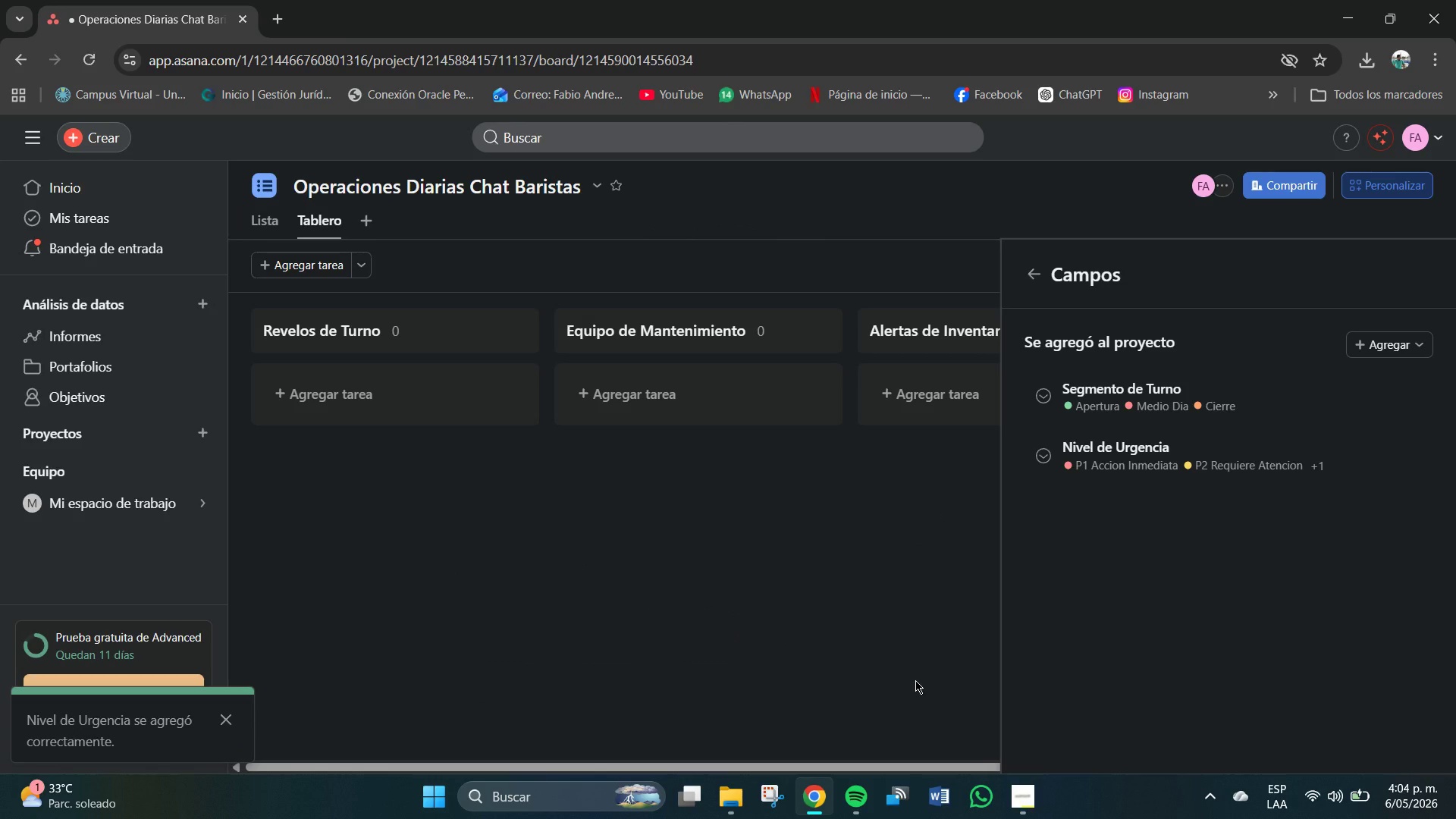 
left_click([908, 522])
 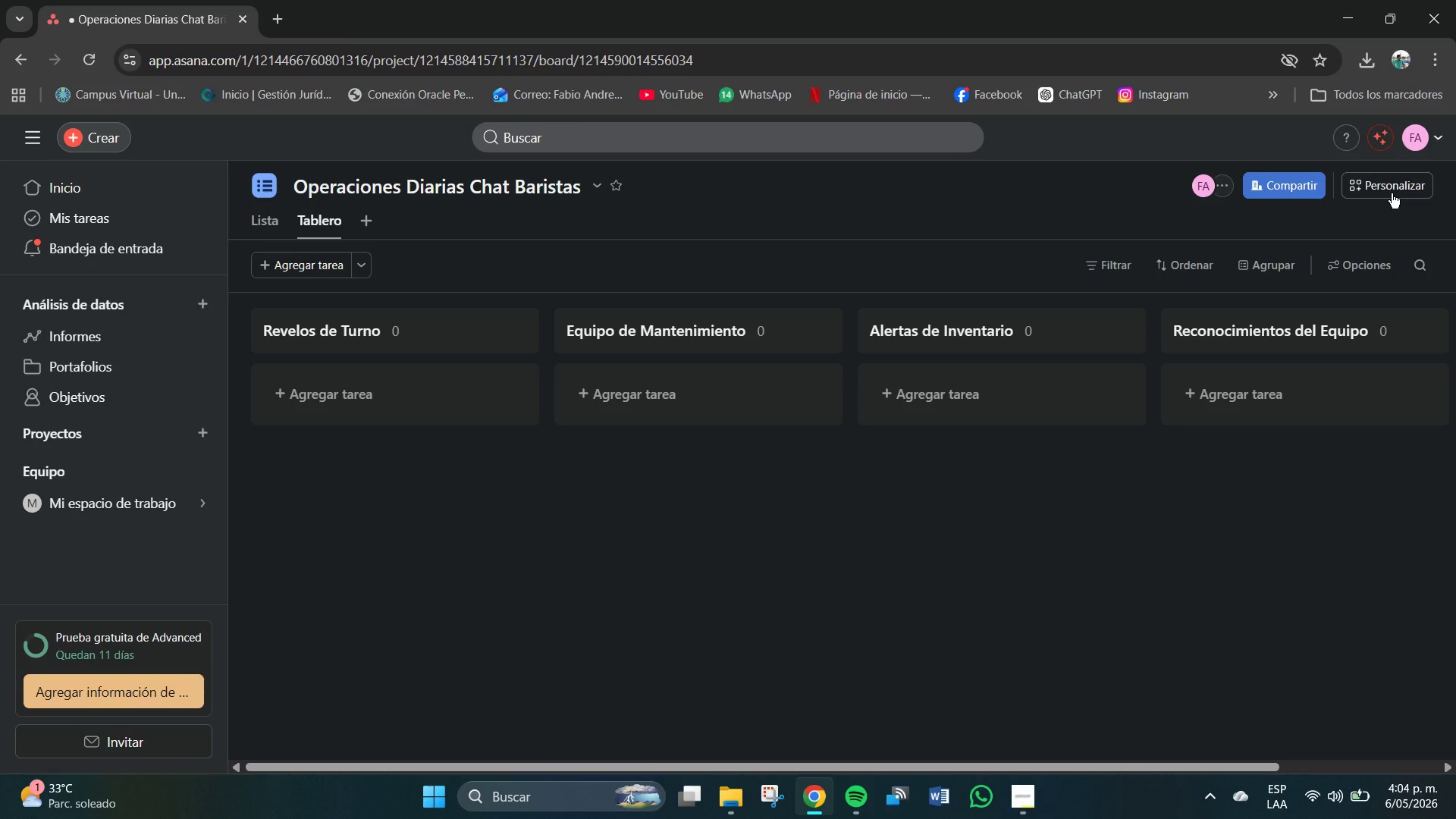 
wait(12.99)
 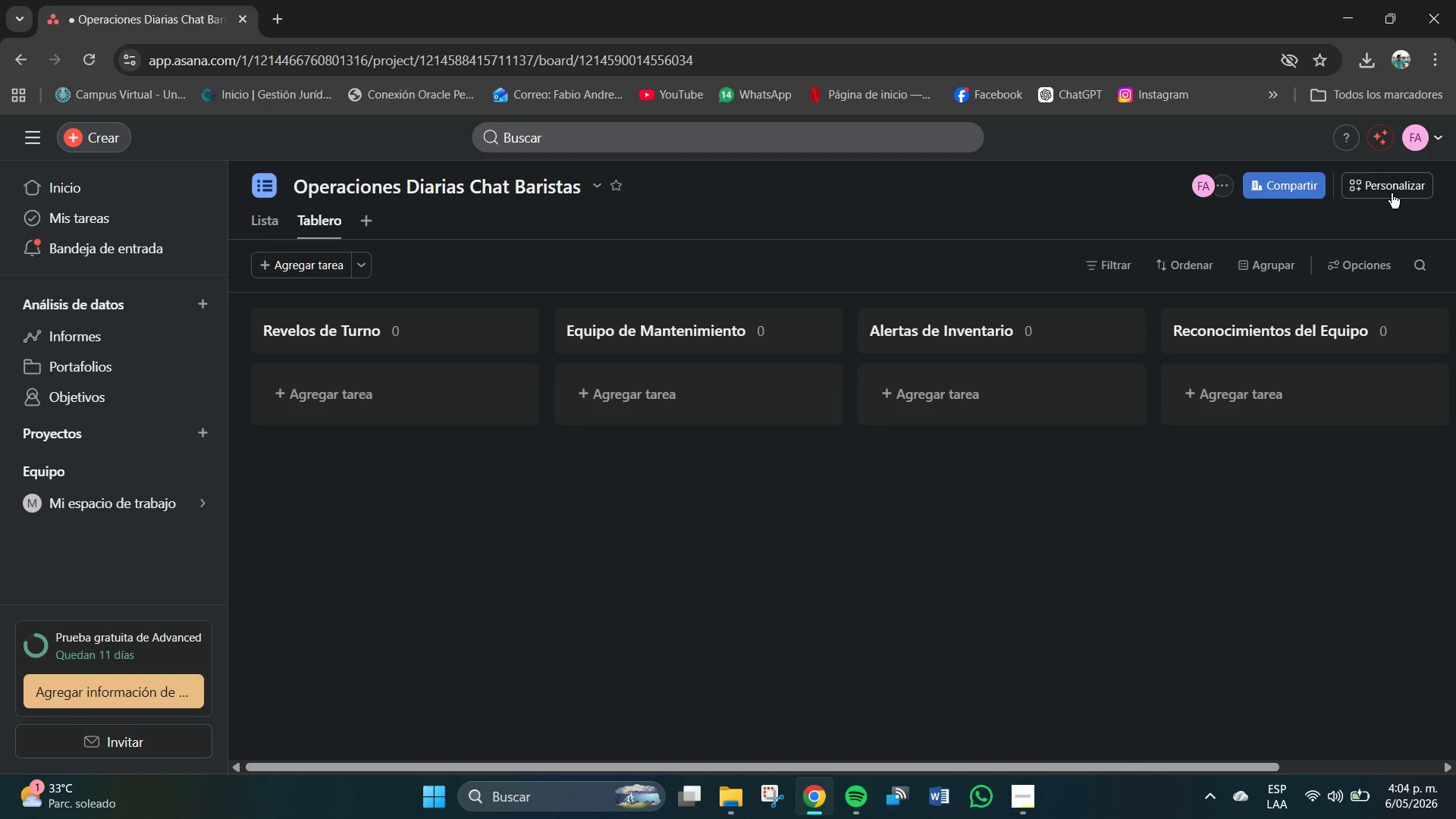 
left_click([1097, 453])
 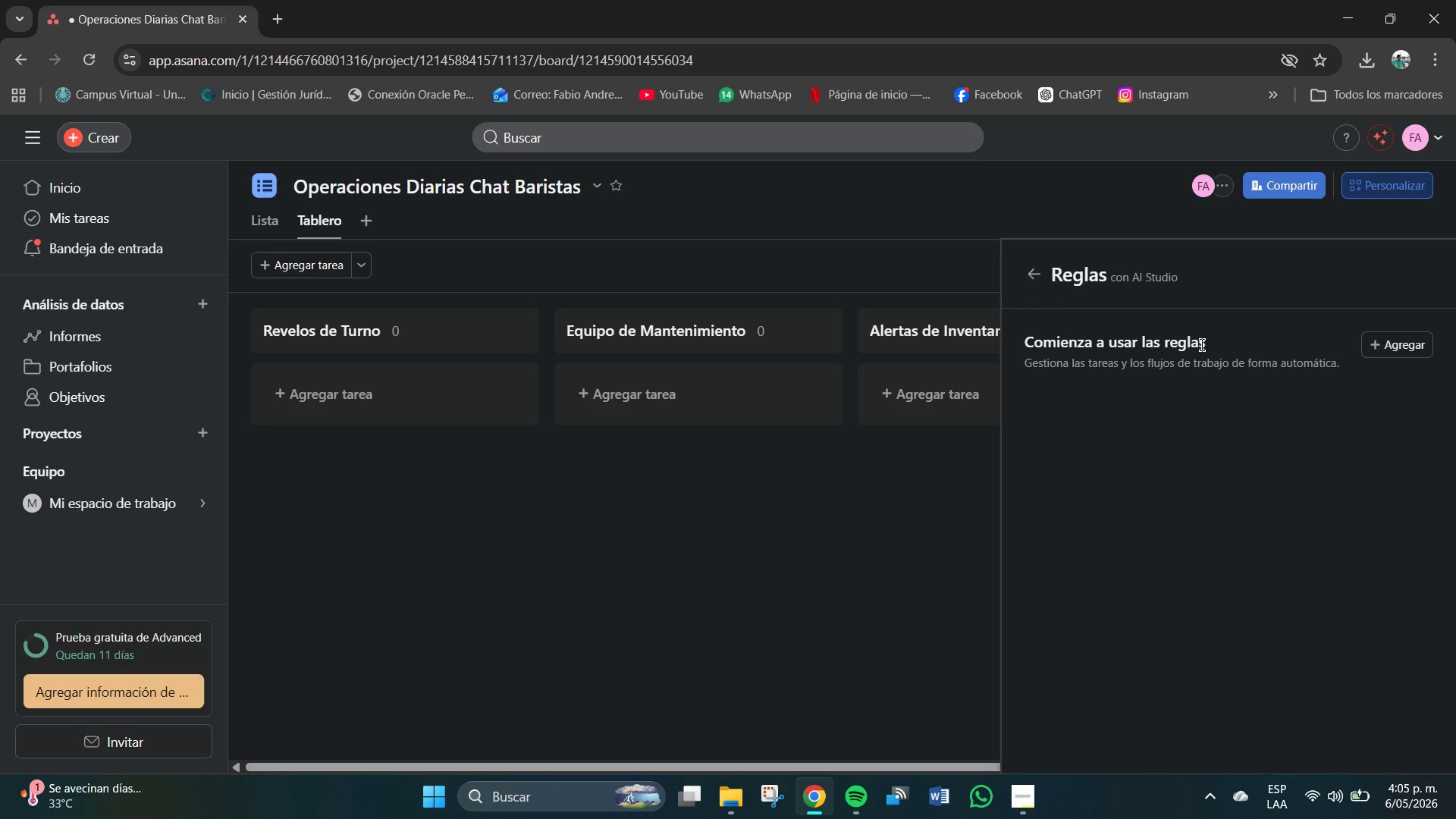 
left_click([1390, 339])
 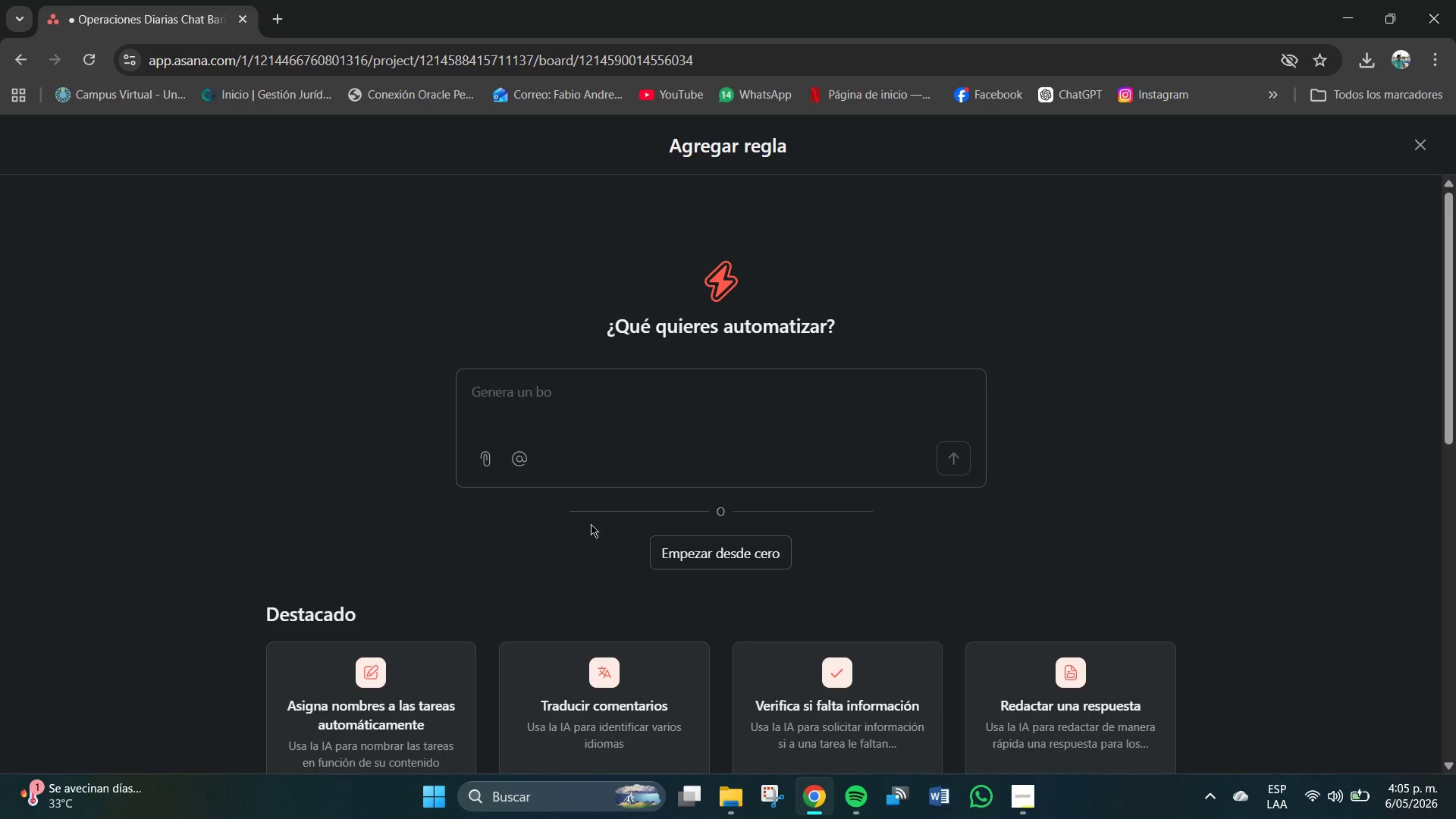 
left_click([732, 551])
 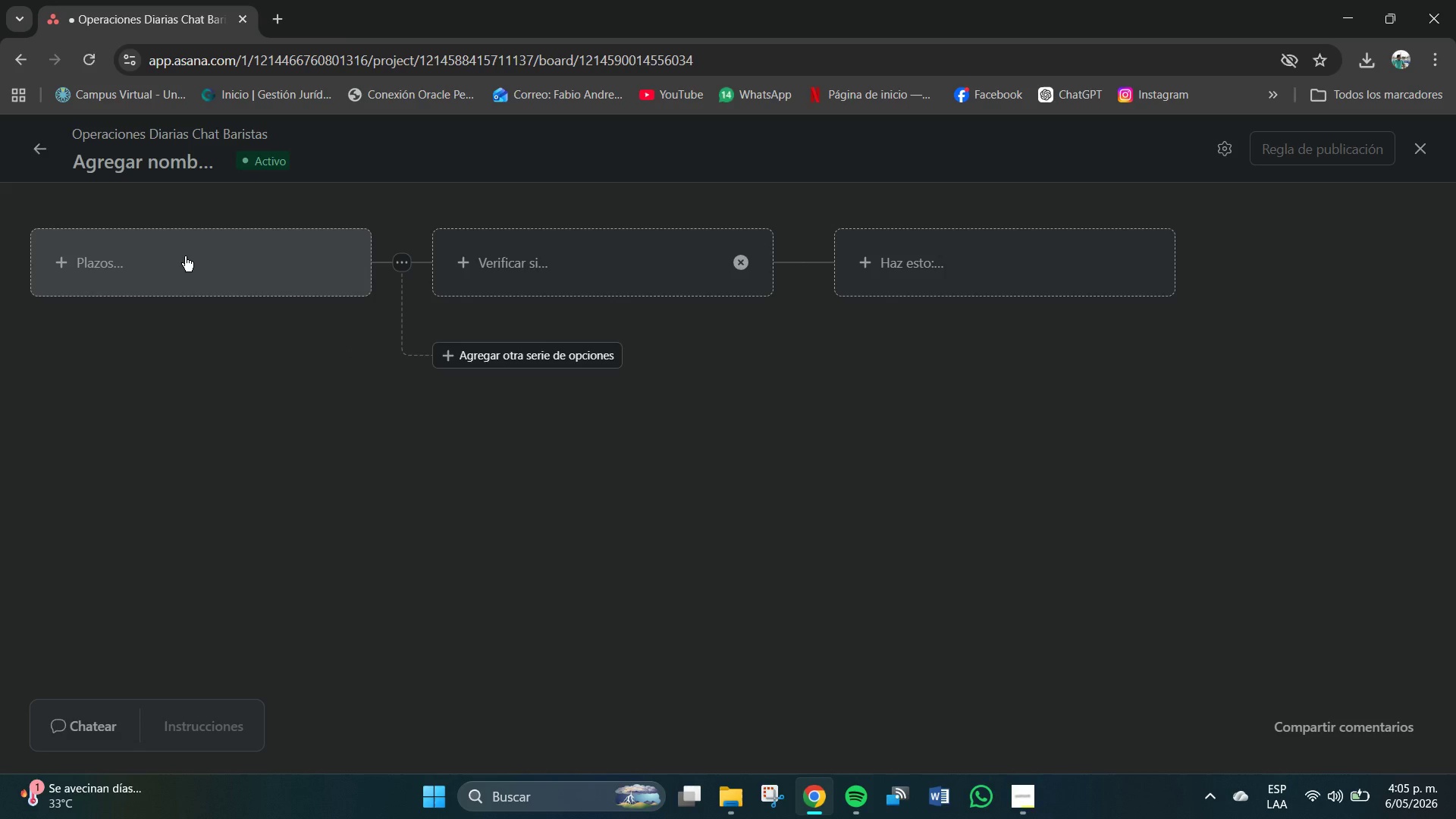 
wait(14.44)
 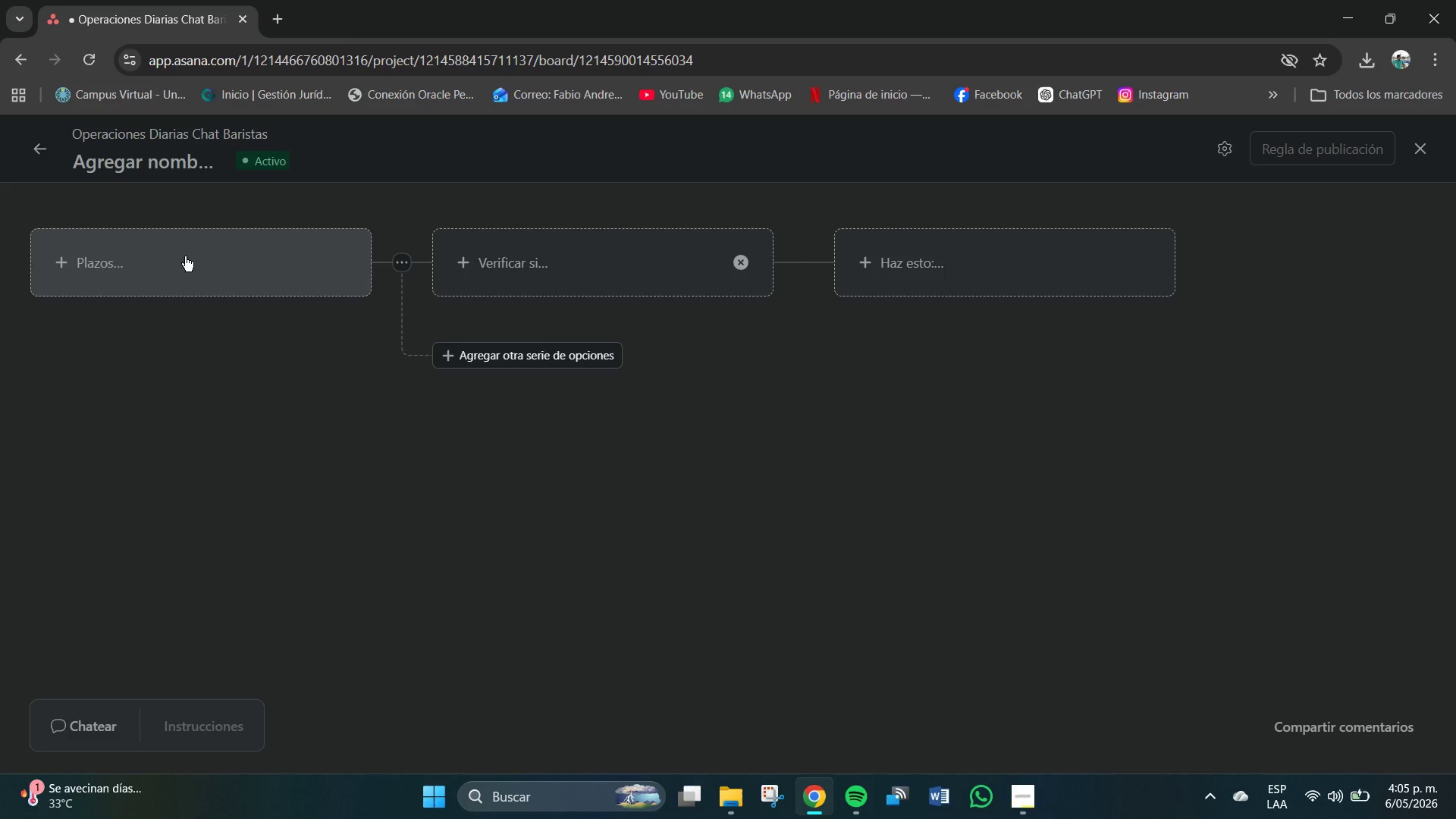 
left_click([1129, 525])
 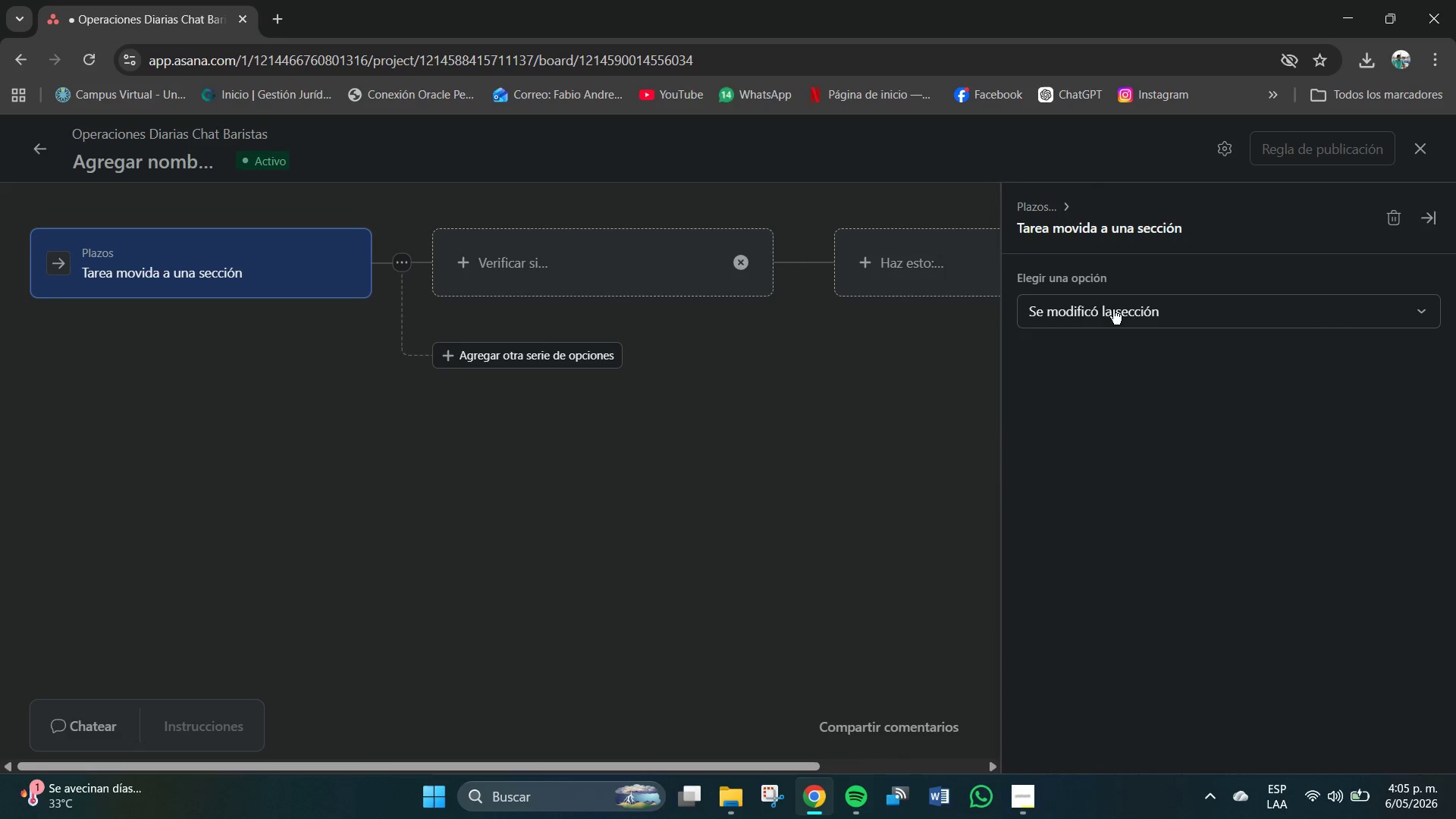 
left_click([1113, 311])
 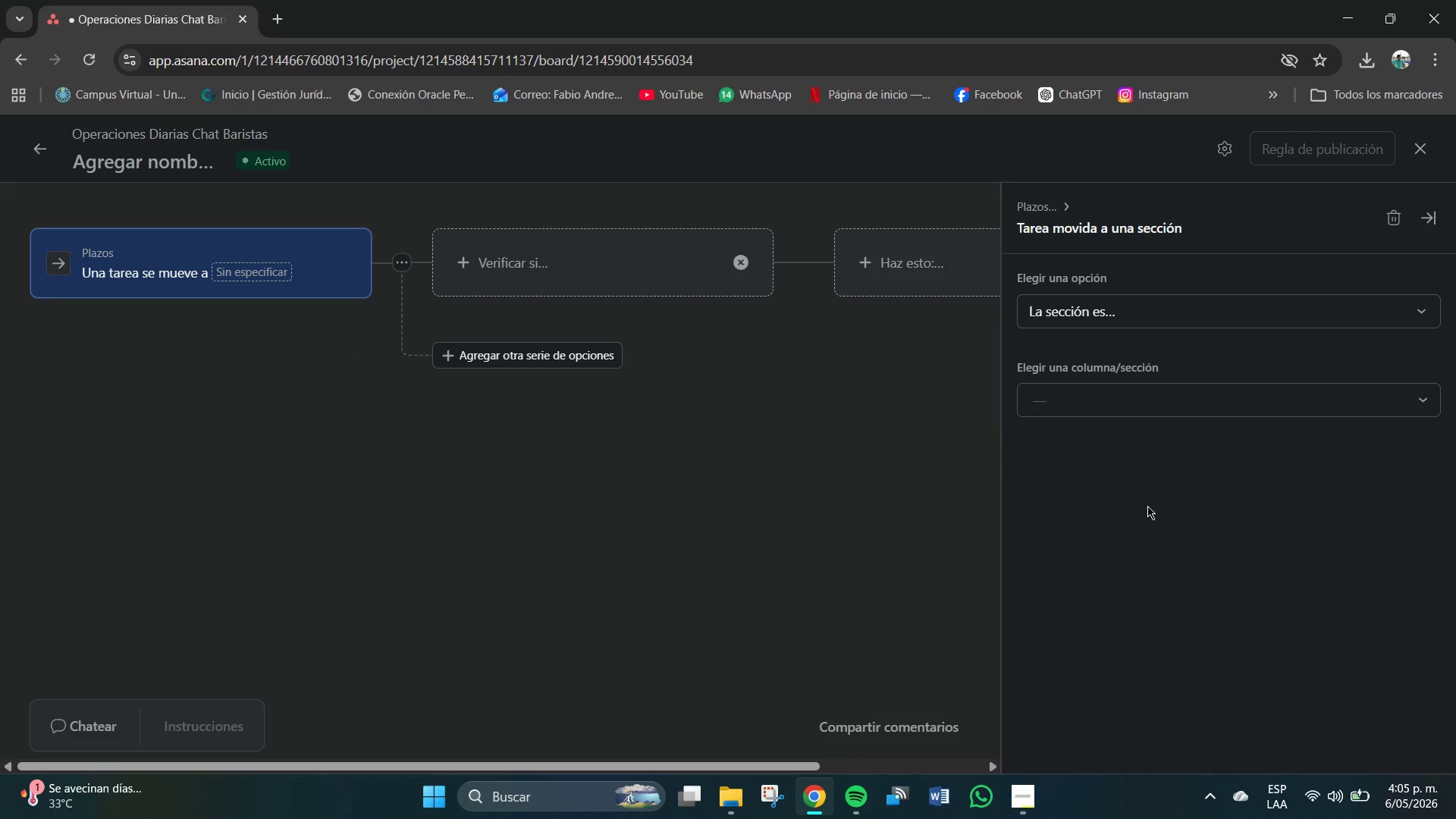 
left_click([1120, 391])
 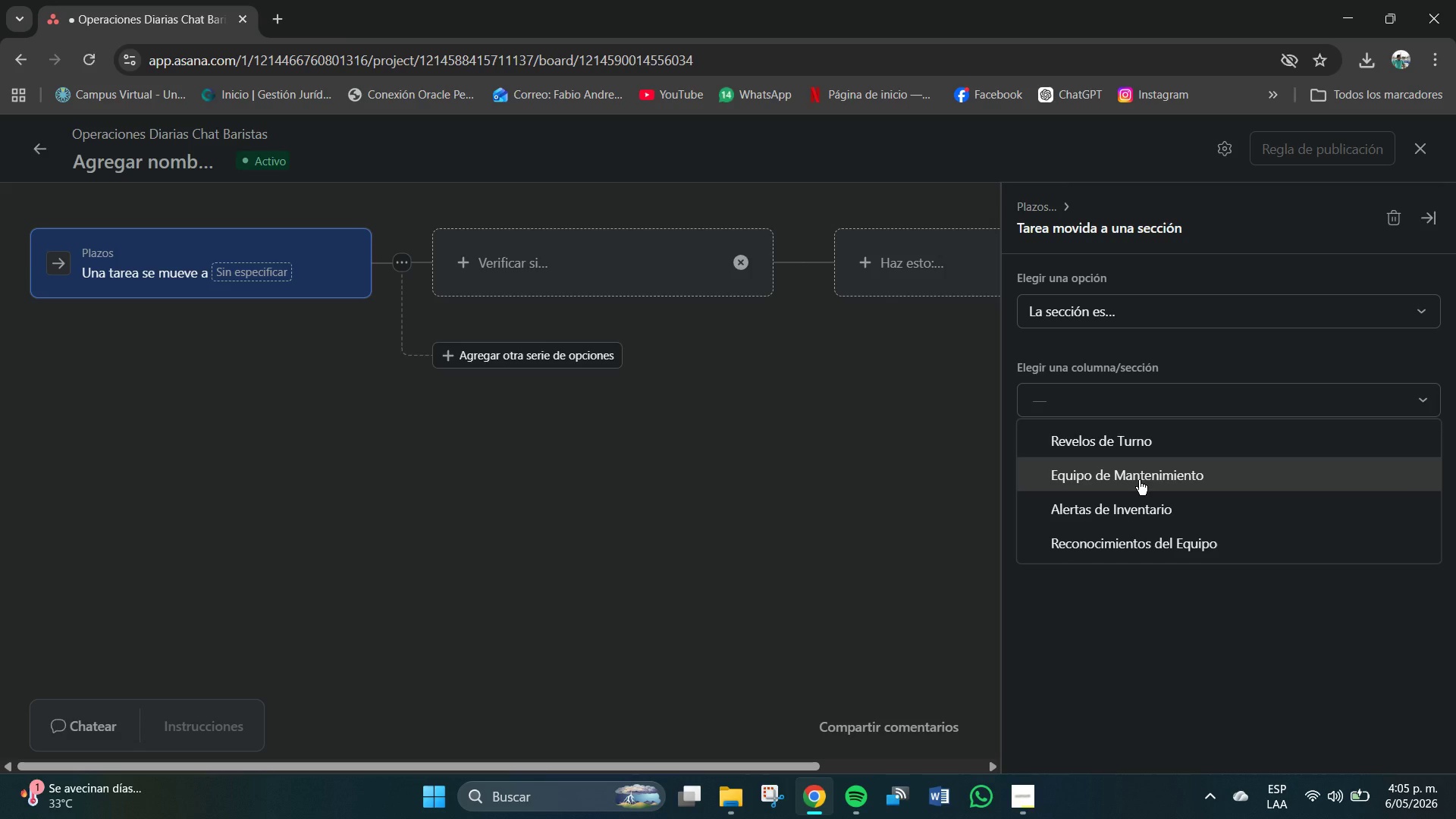 
left_click([1422, 151])
 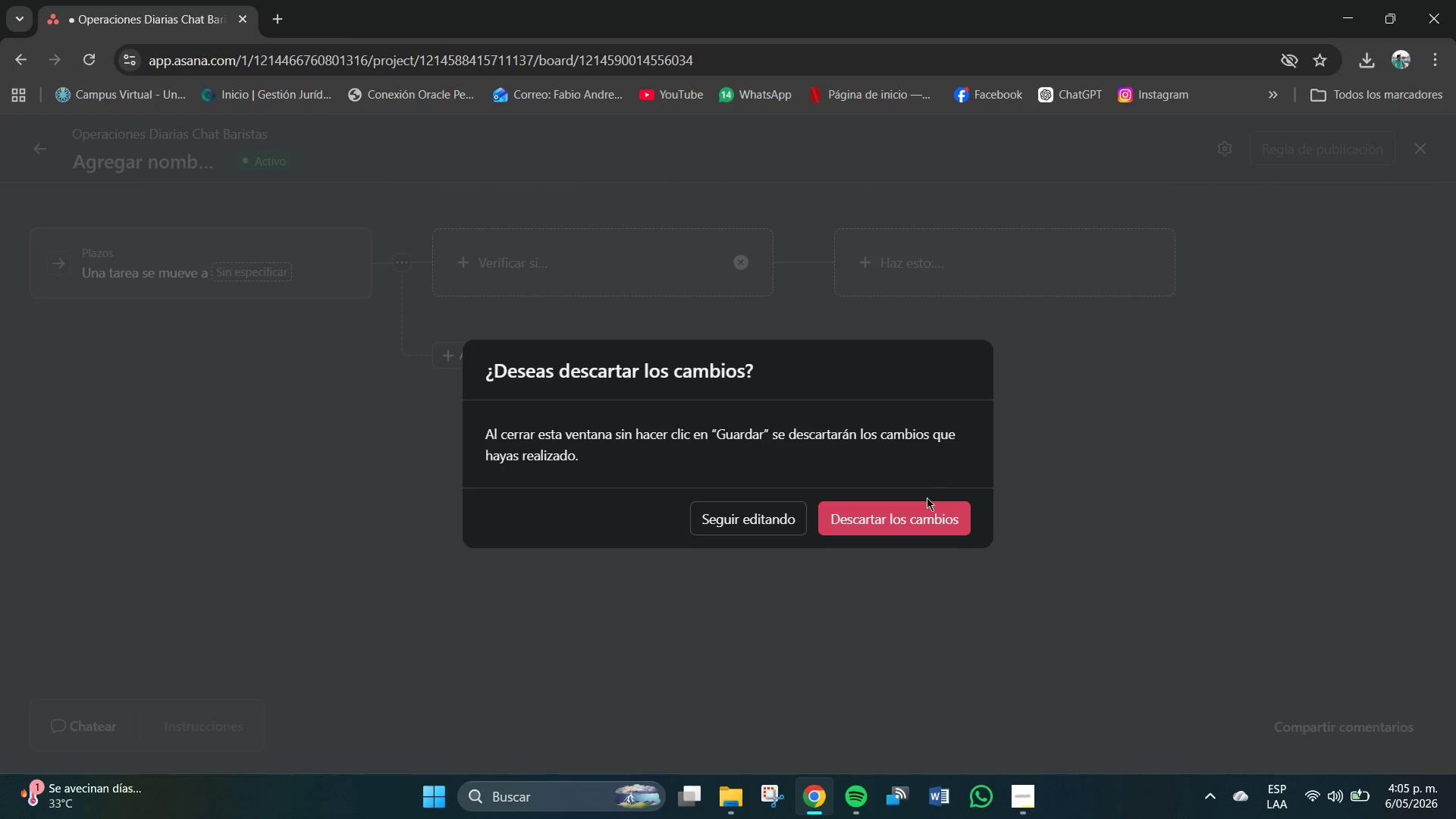 
left_click([907, 520])
 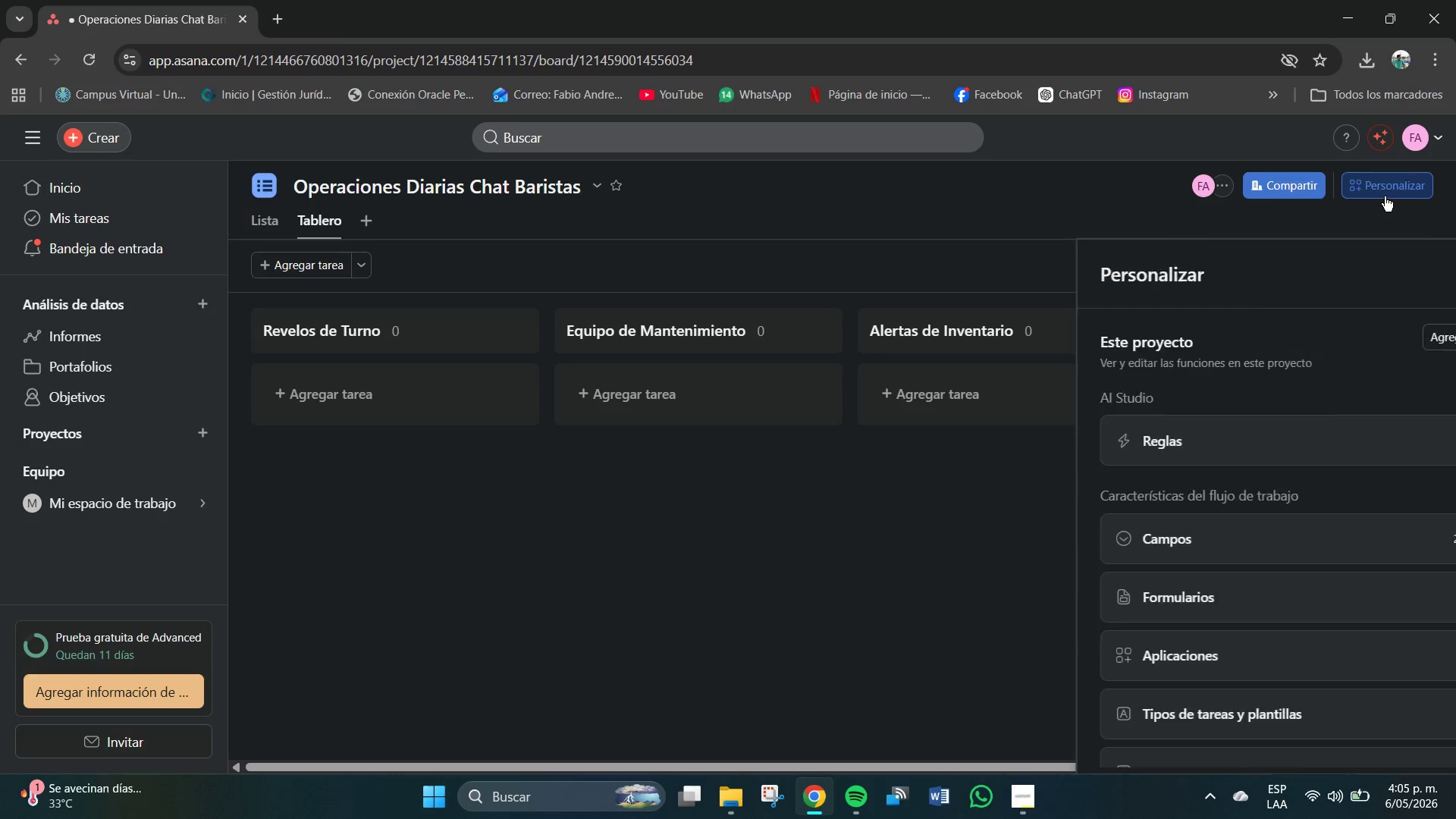 
left_click([1122, 557])
 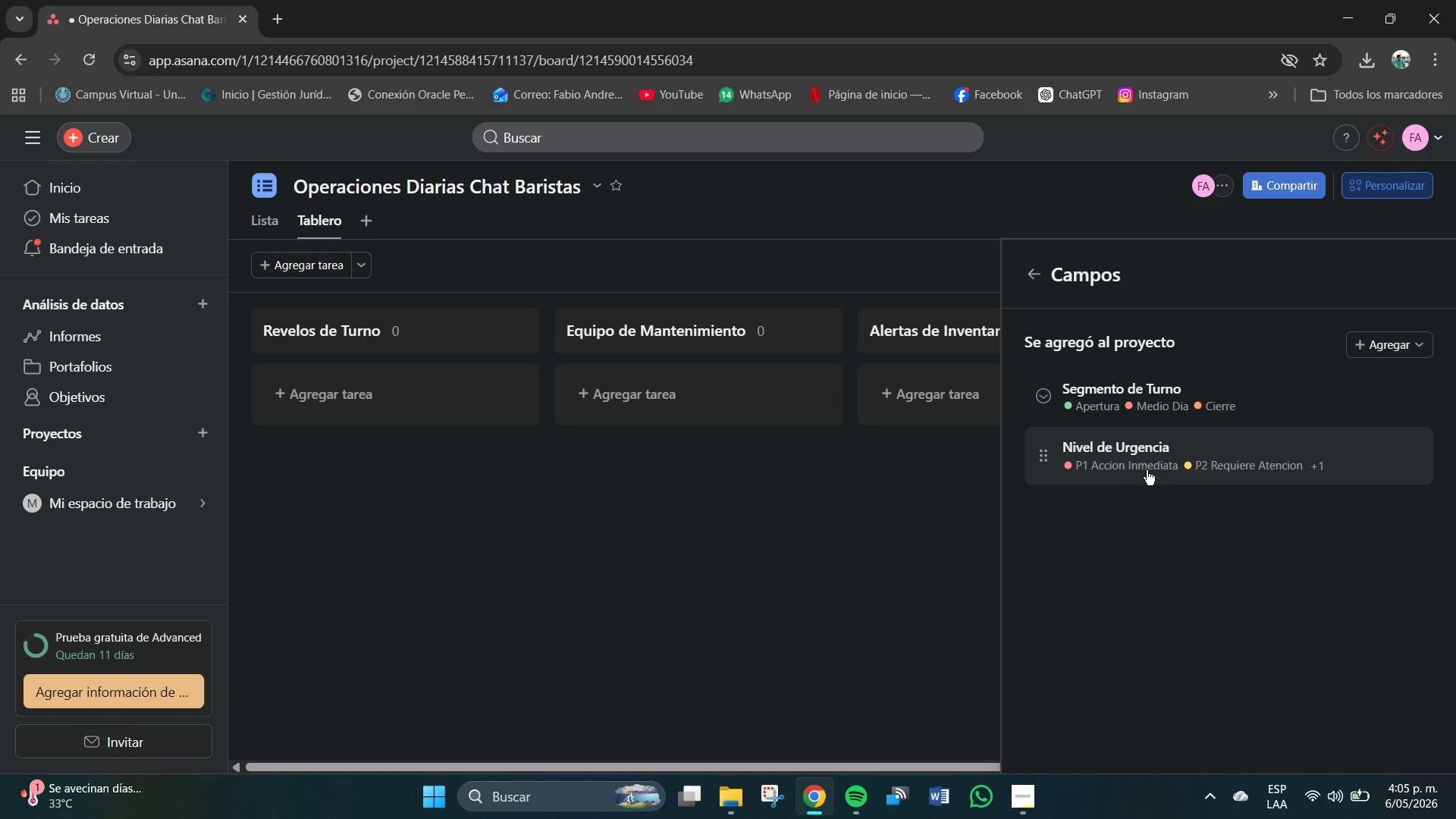 
left_click([843, 592])
 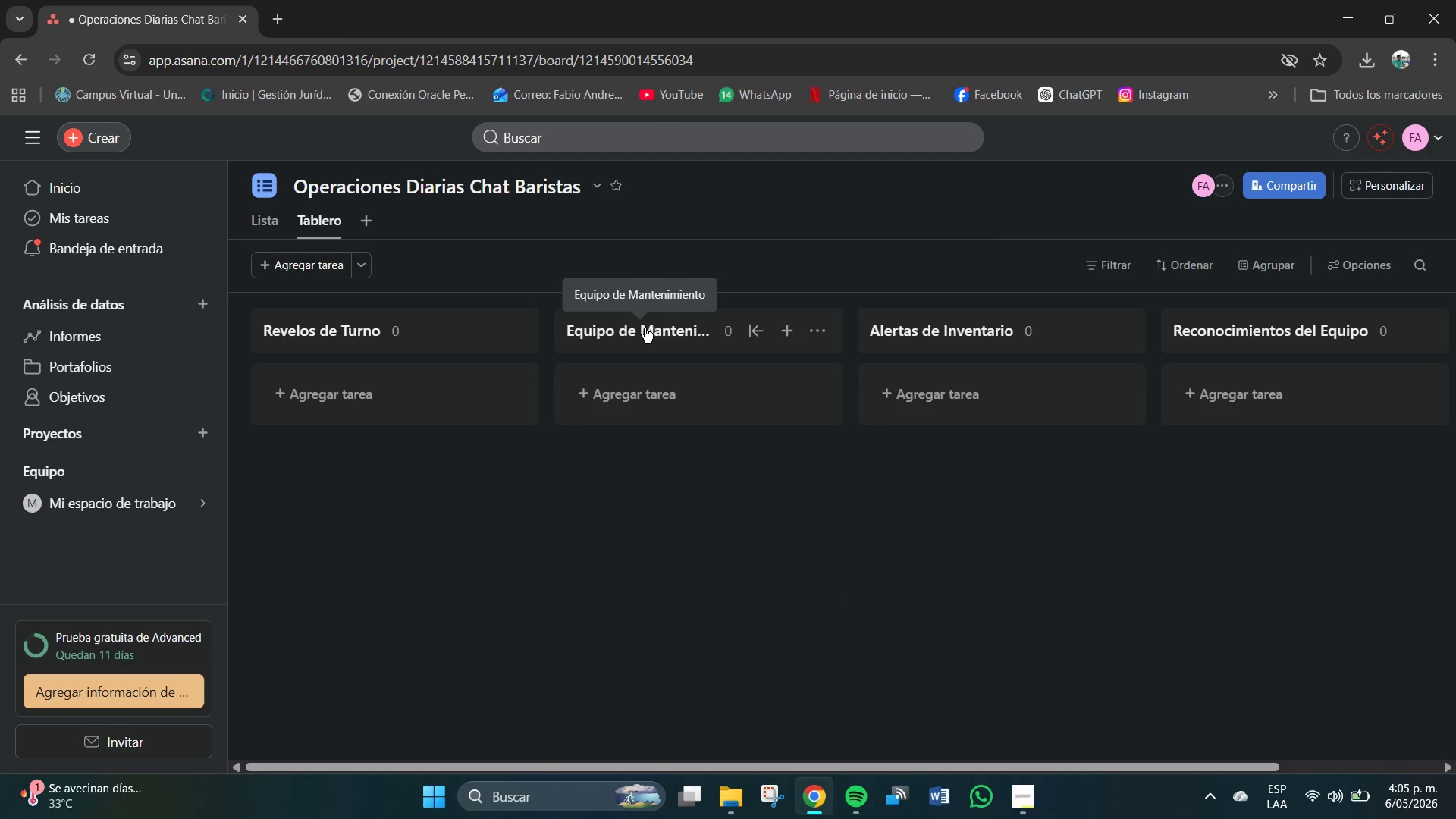 
left_click([631, 329])
 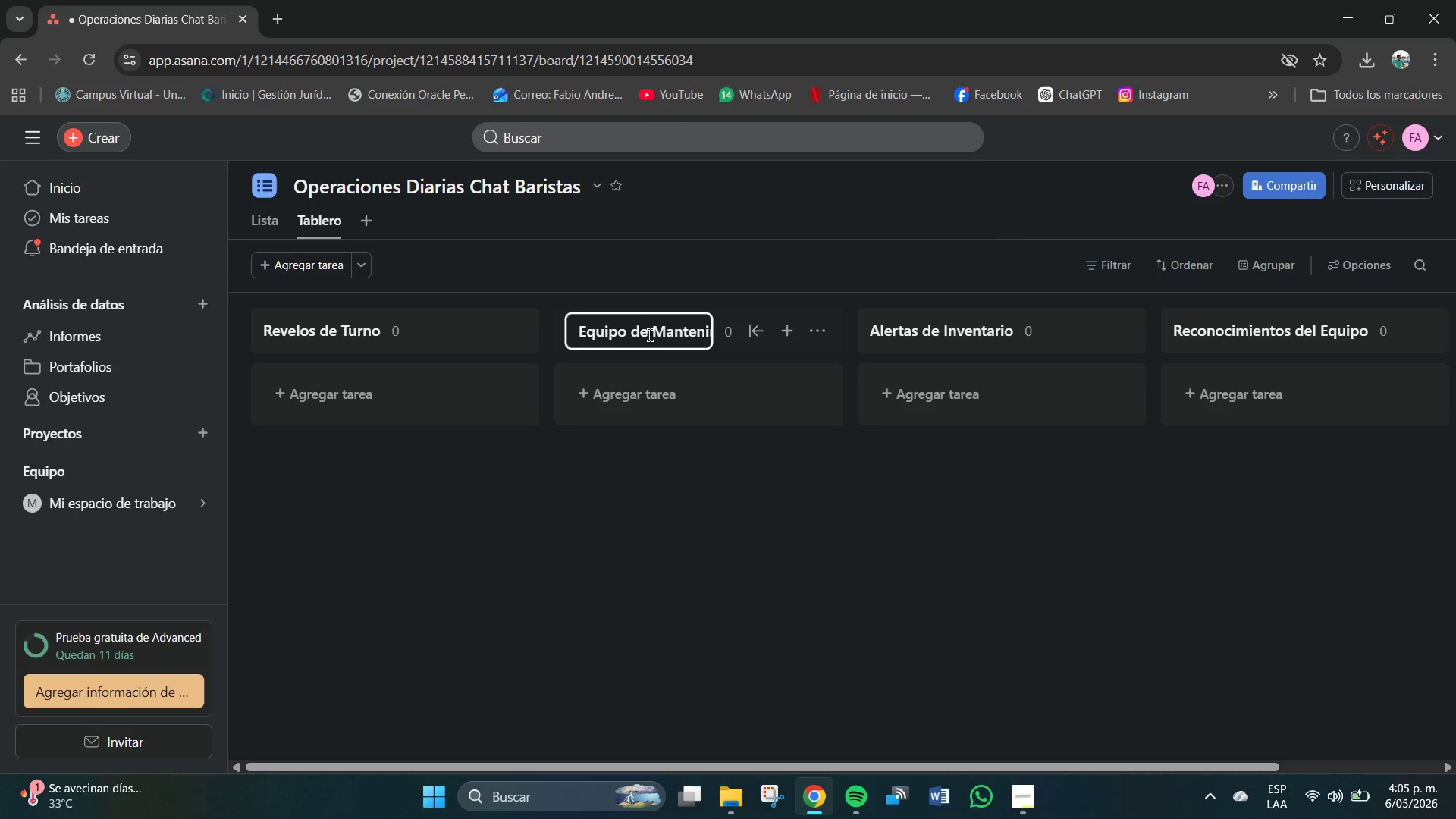 
key(Backspace)
 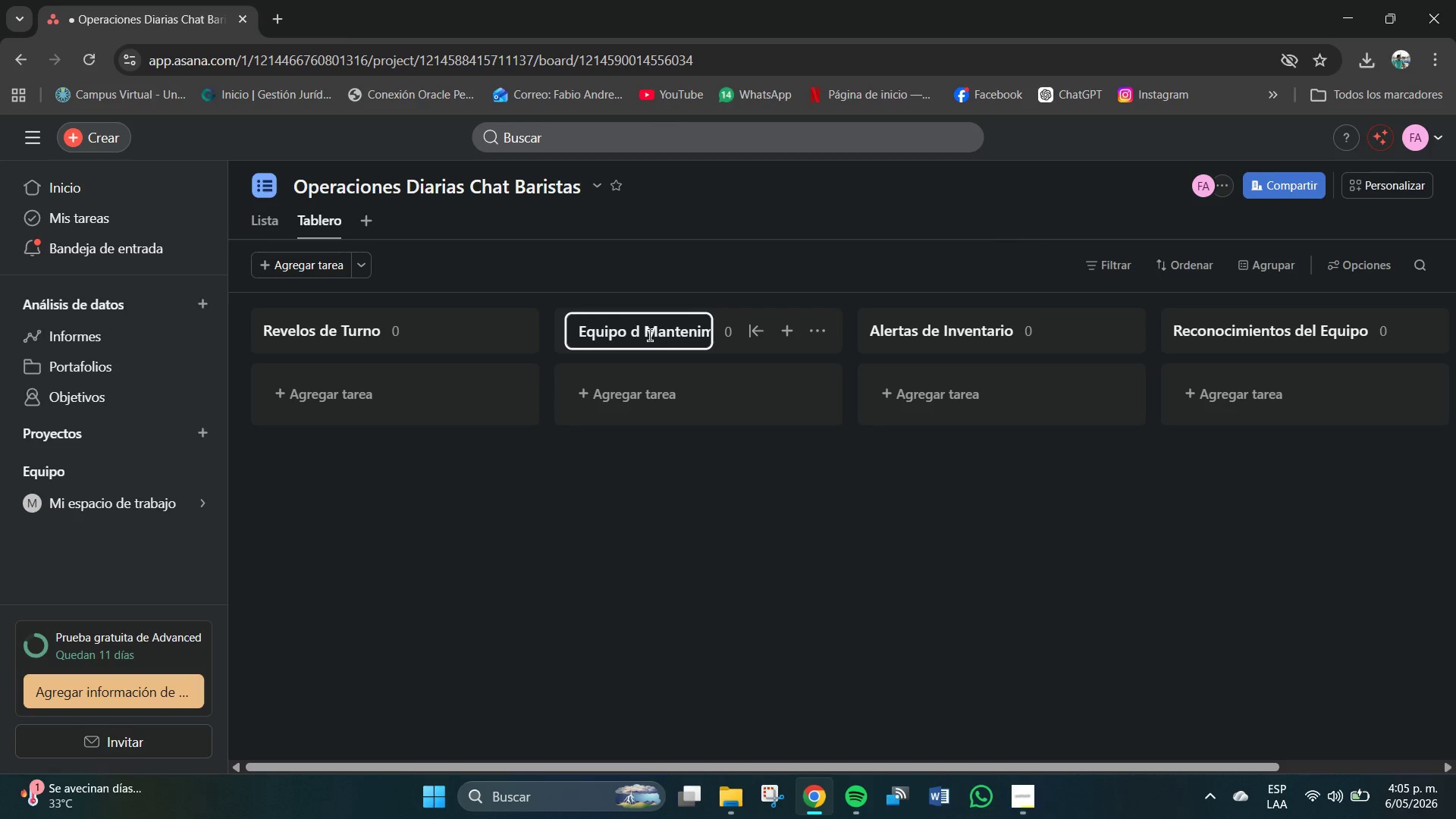 
key(Backspace)
 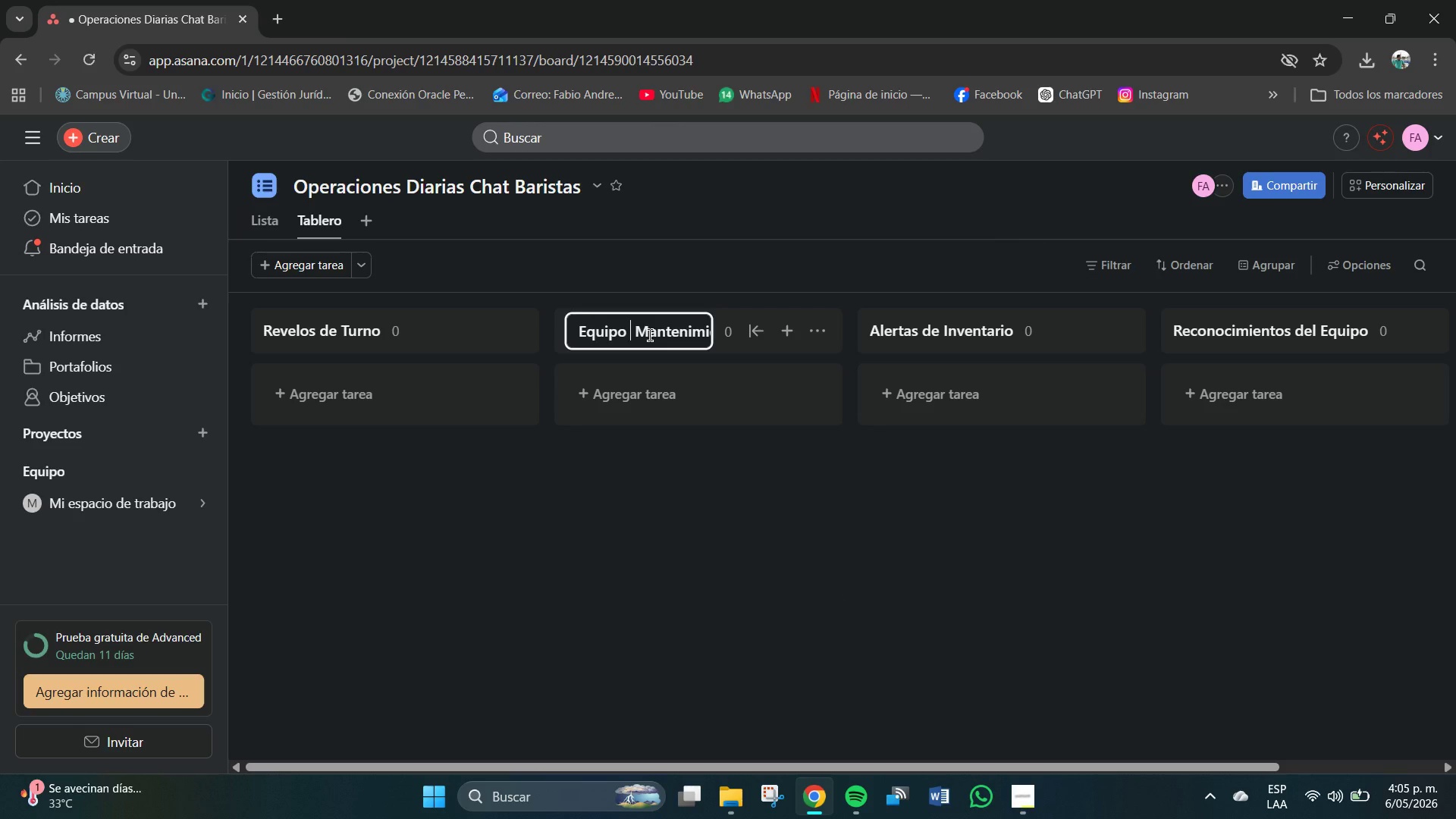 
key(Y)
 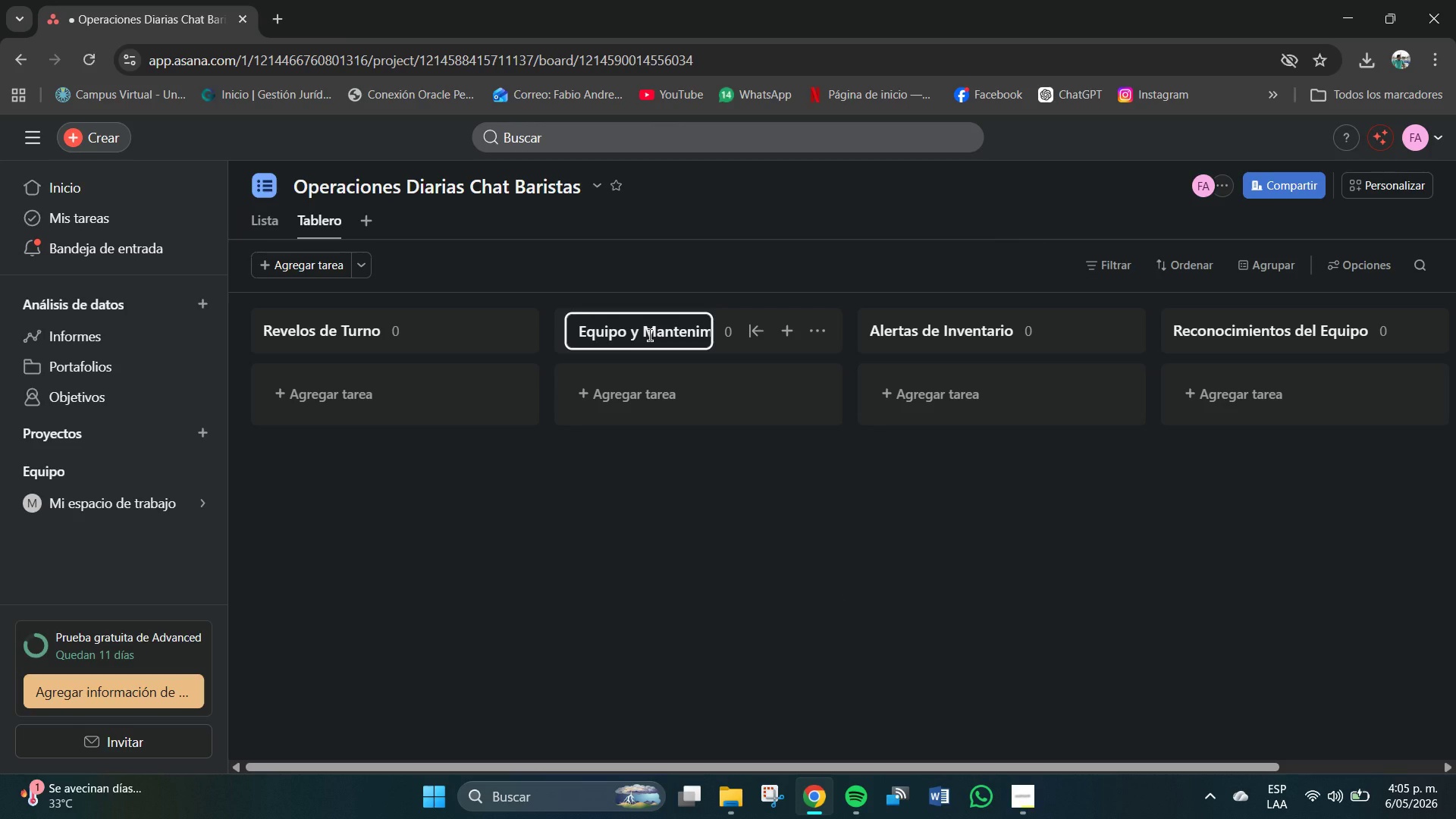 
left_click([632, 334])
 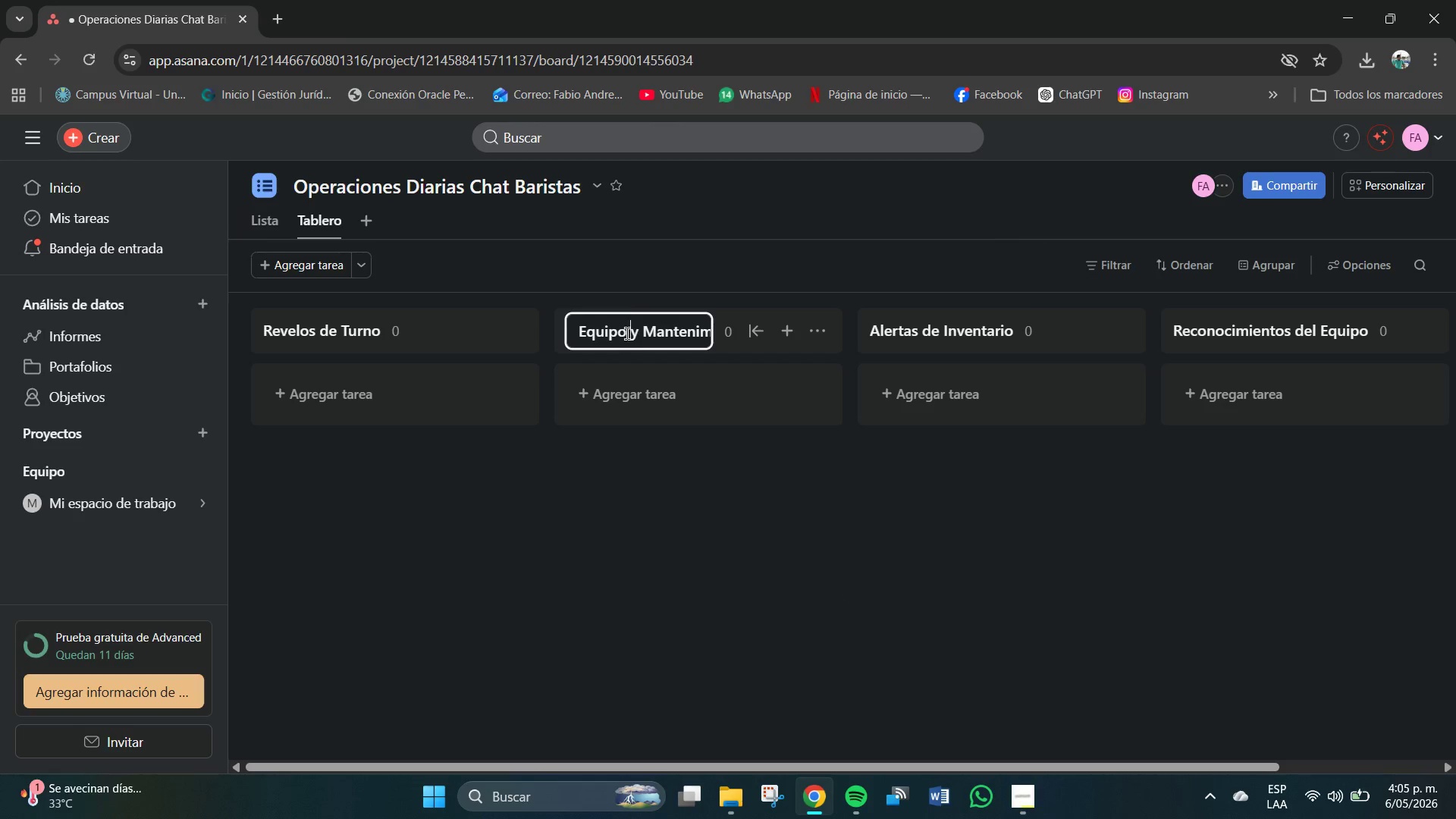 
left_click([621, 334])
 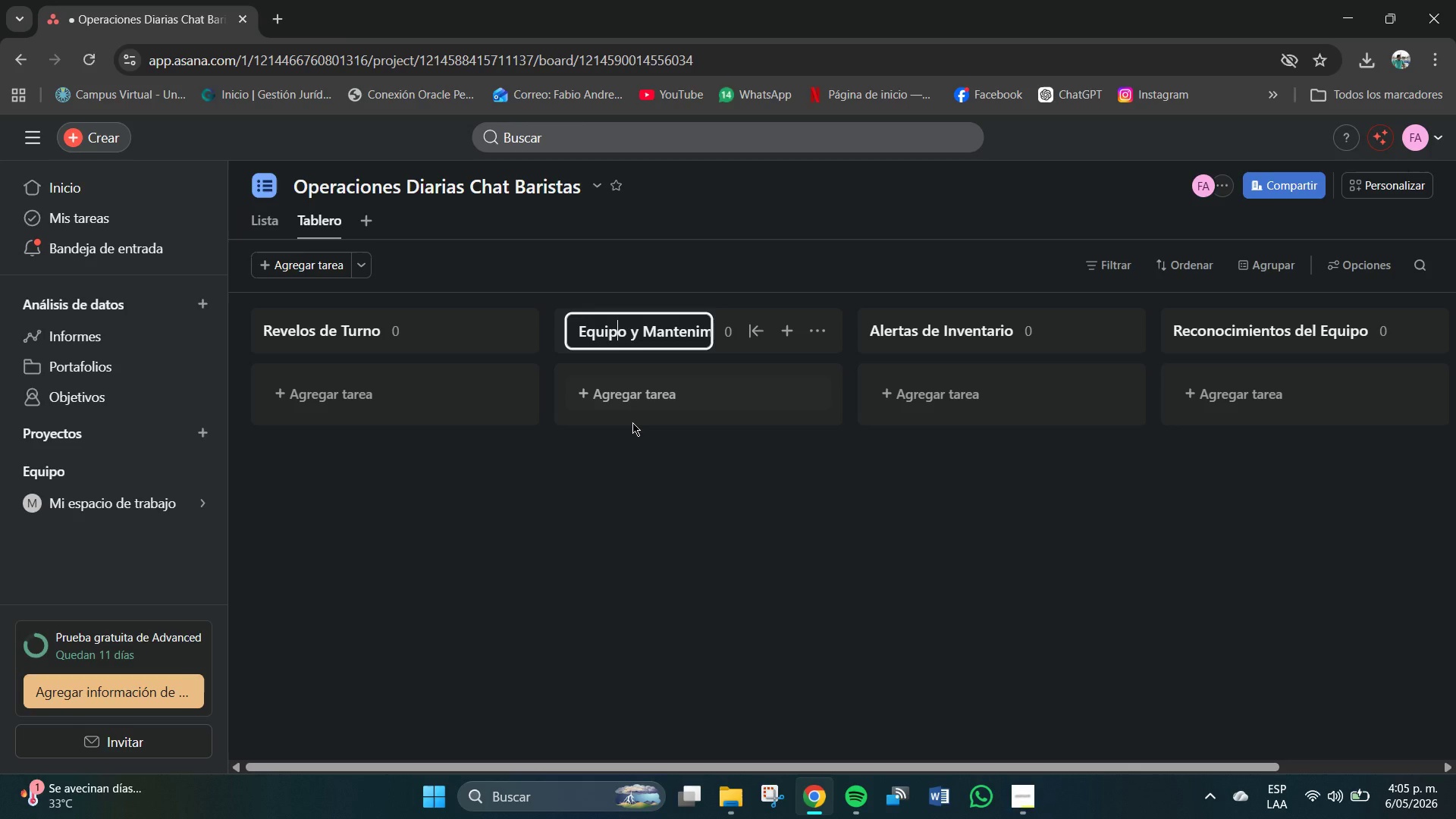 
key(S)
 